 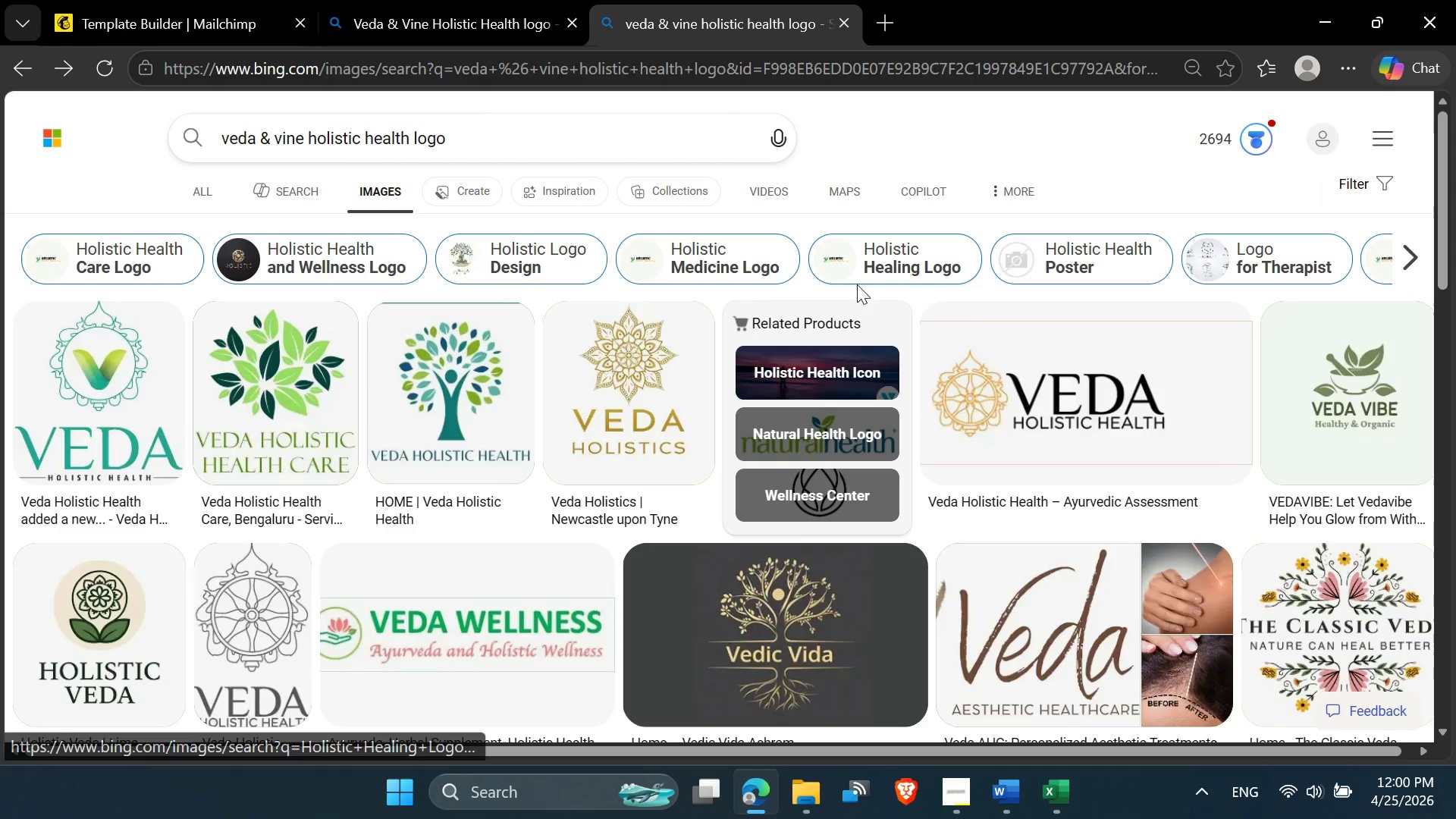 
mouse_move([469, 378])
 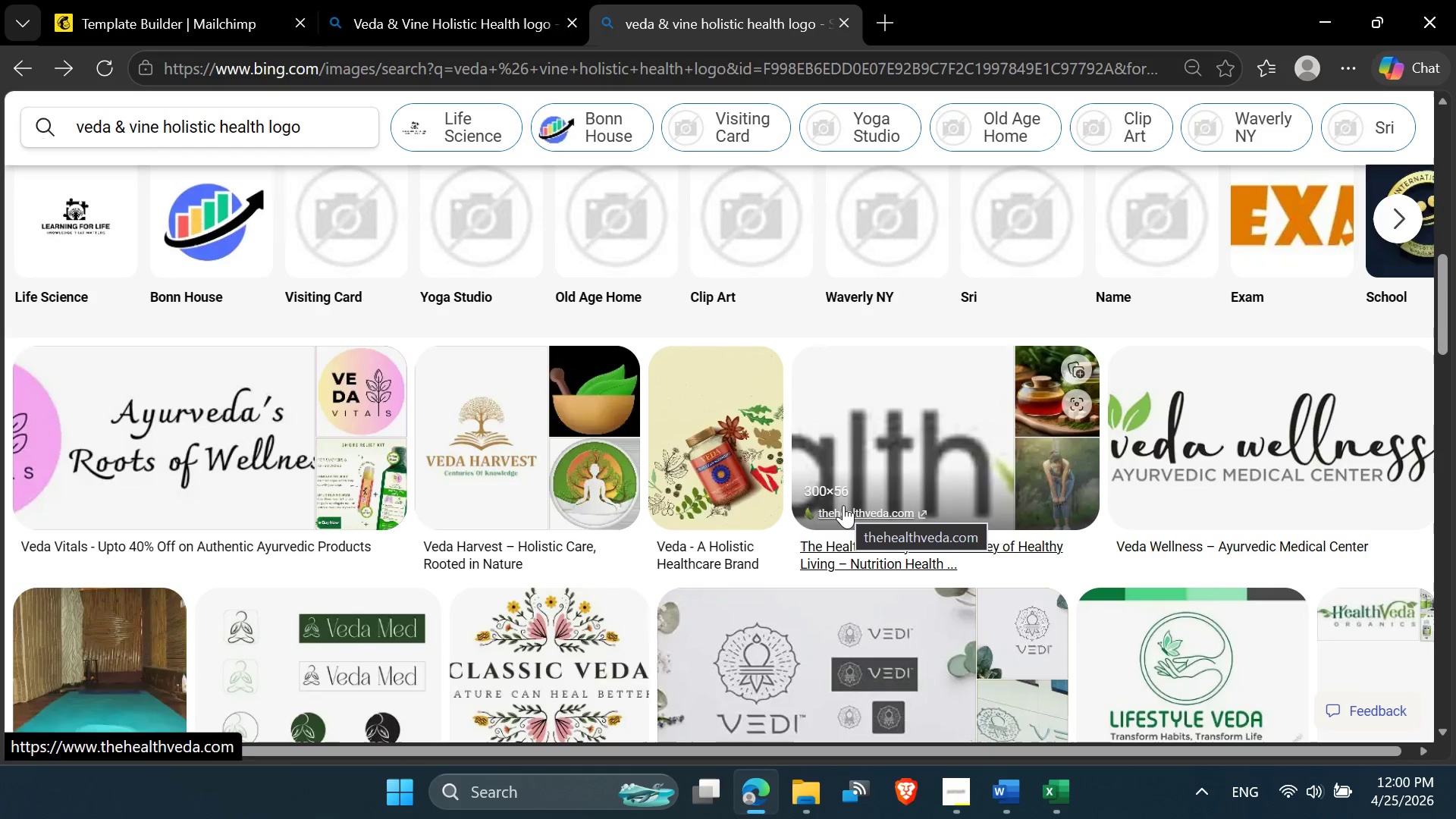 
wait(14.96)
 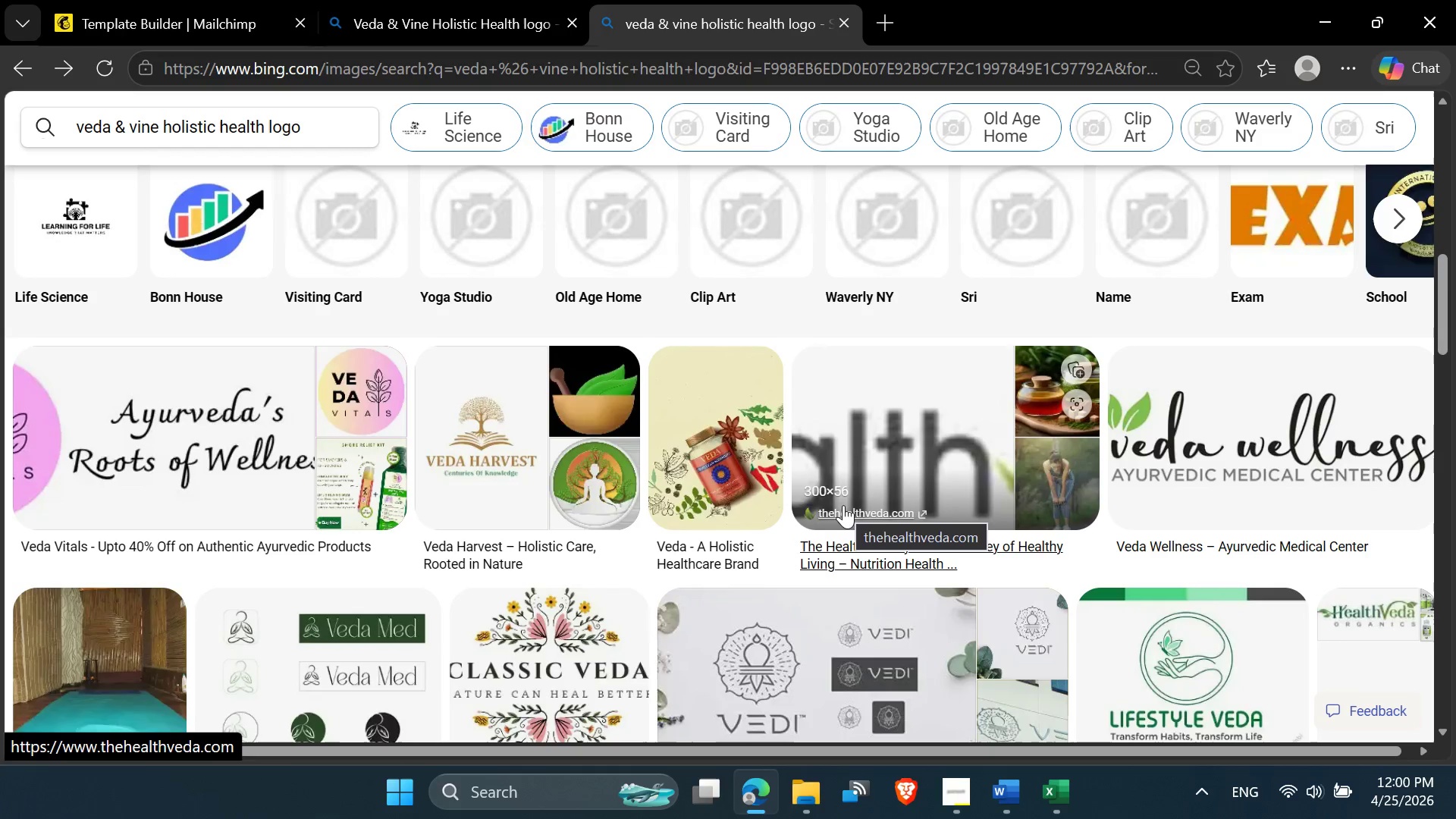 
left_click([446, 16])
 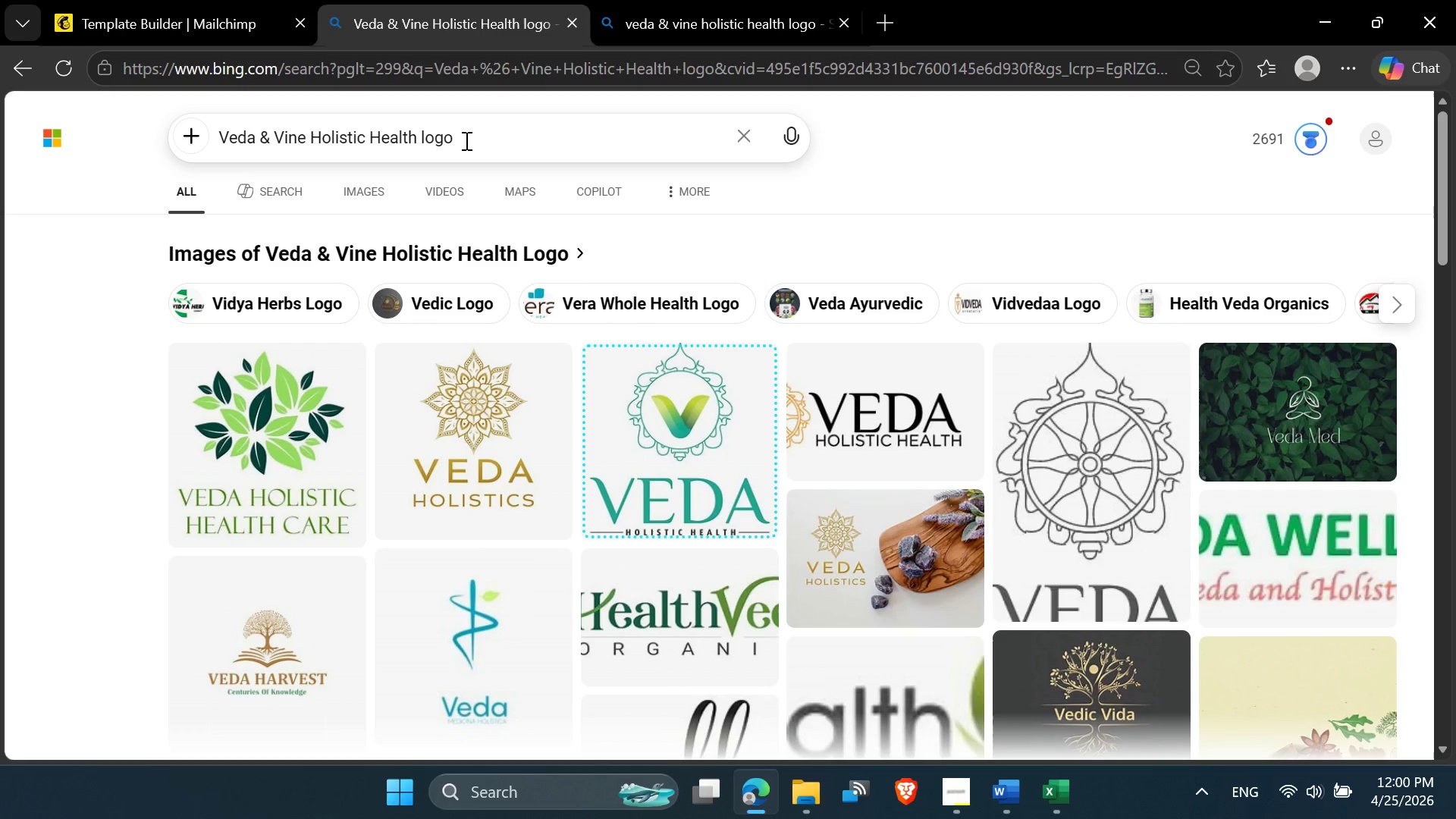 
left_click_drag(start_coordinate=[472, 135], to_coordinate=[410, 140])
 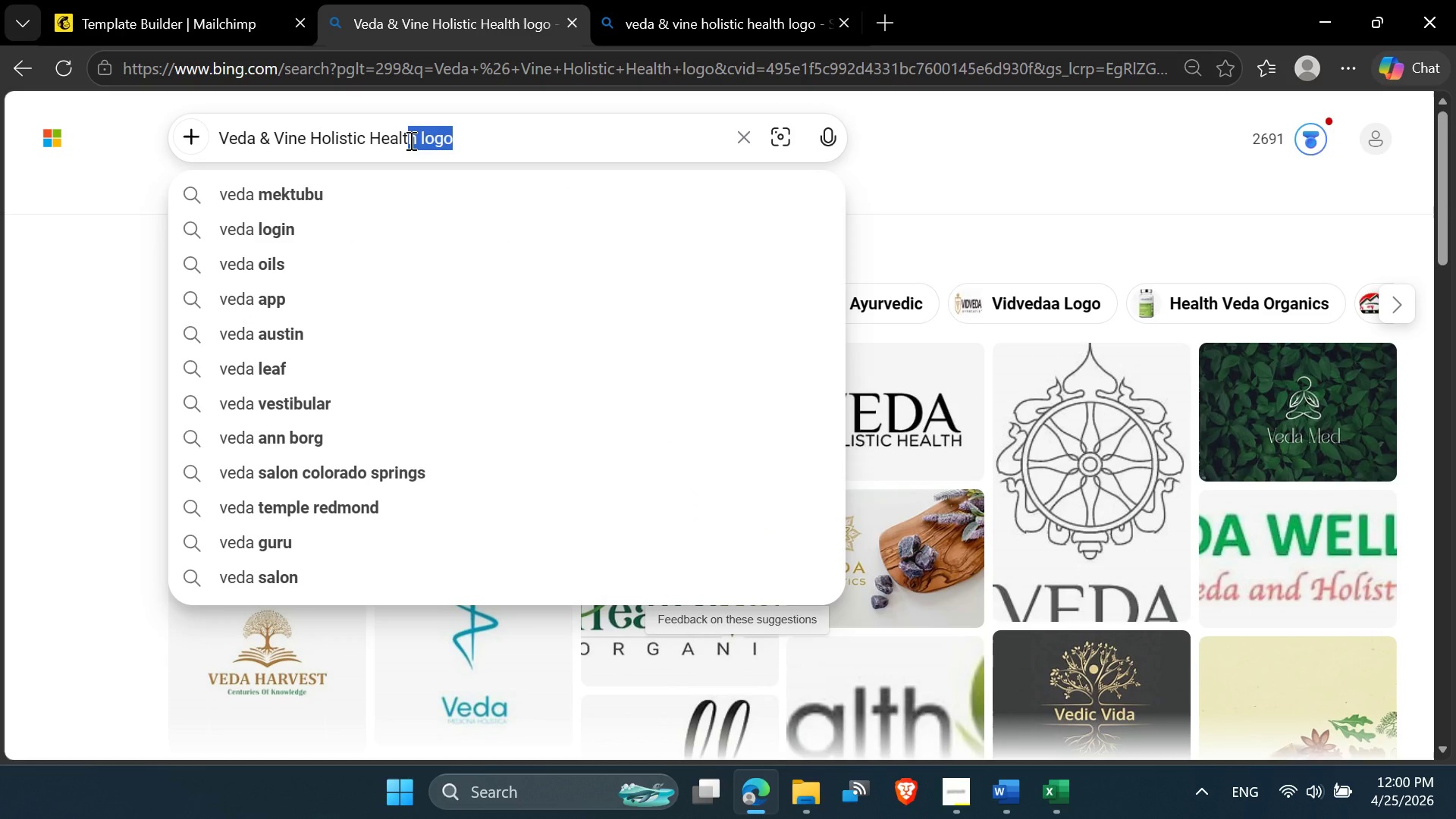 
left_click_drag(start_coordinate=[410, 140], to_coordinate=[403, 140])
 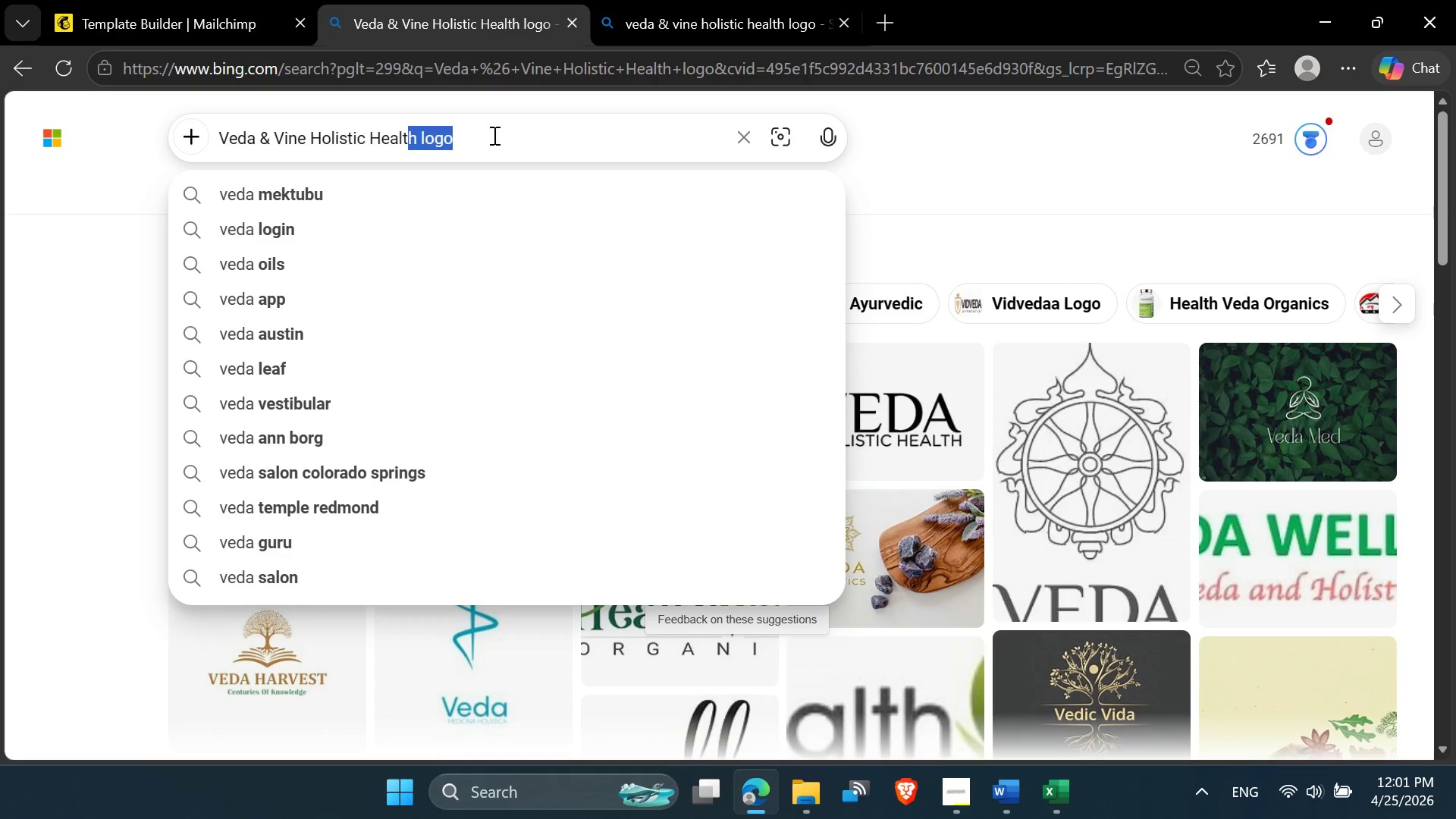 
left_click([504, 136])
 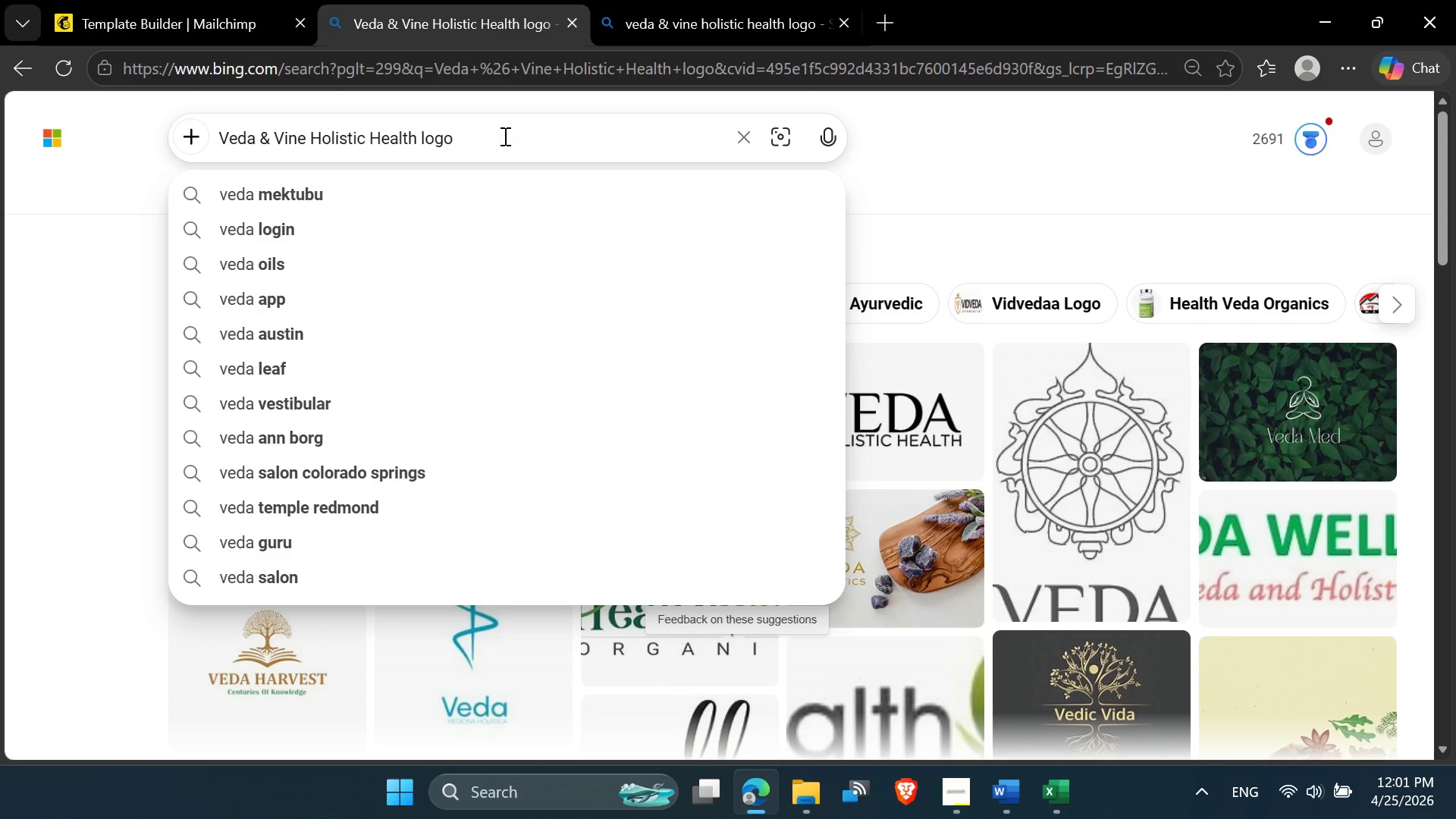 
key(Backspace)
 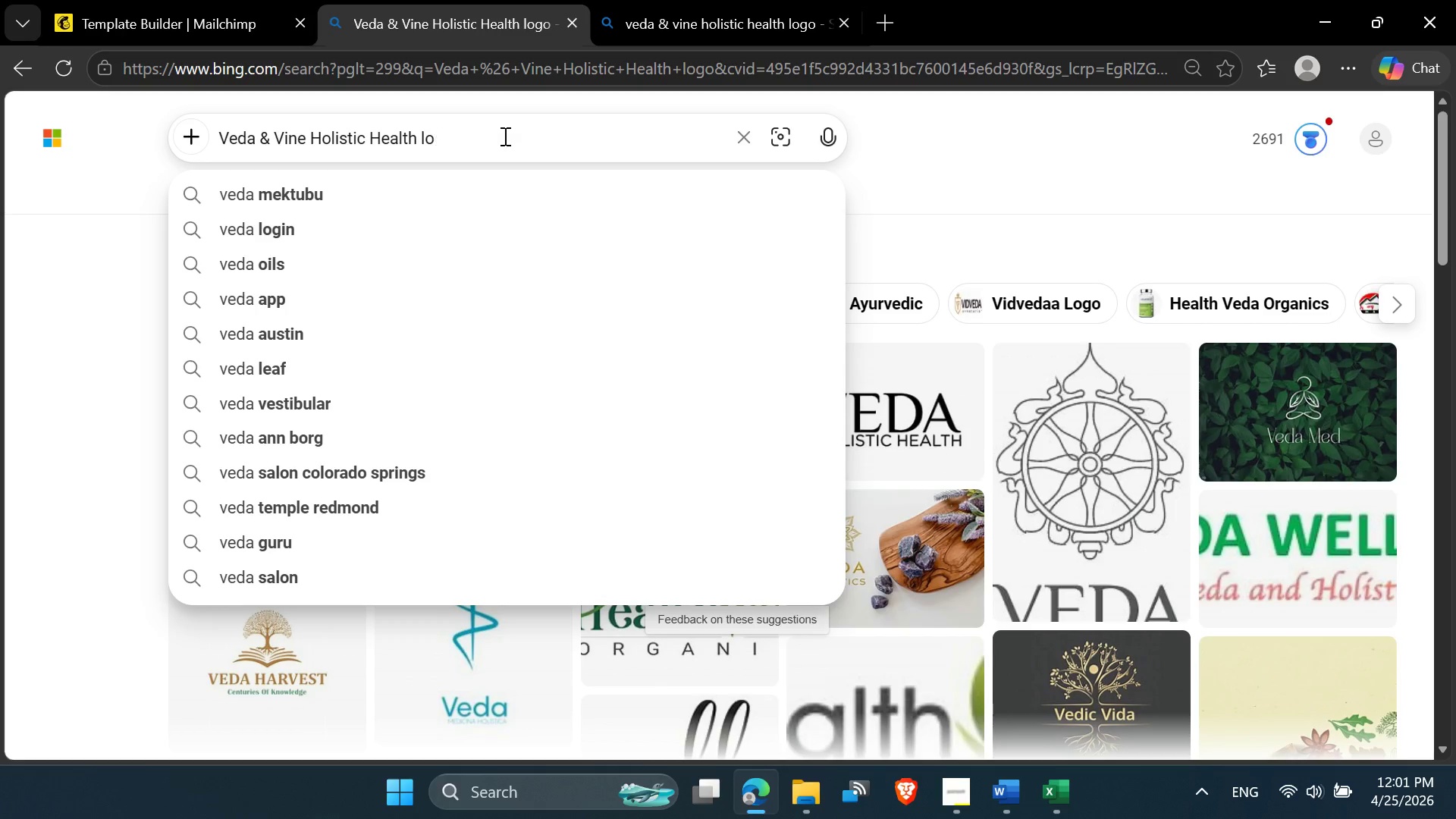 
key(Backspace)
 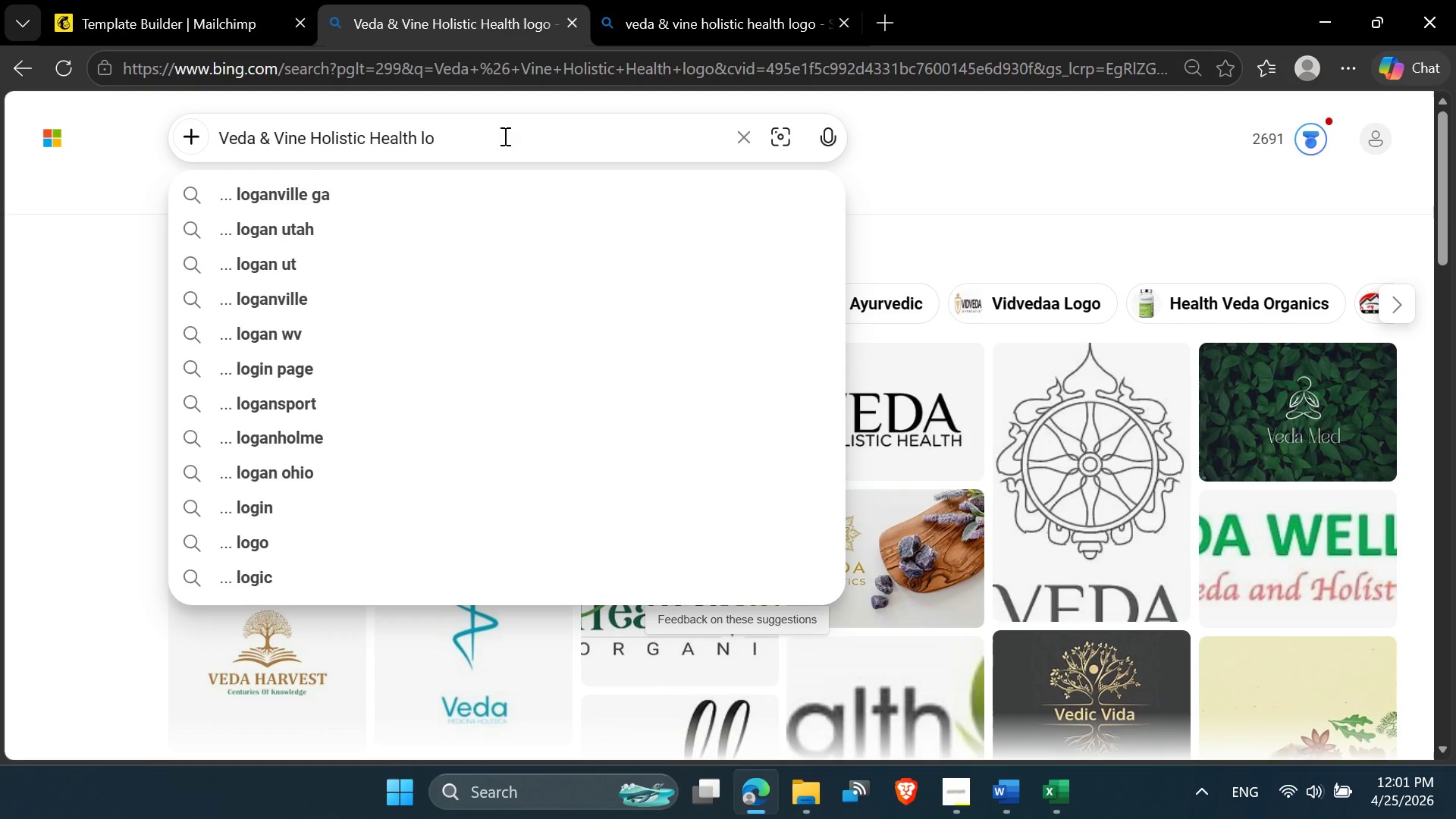 
key(Backspace)
 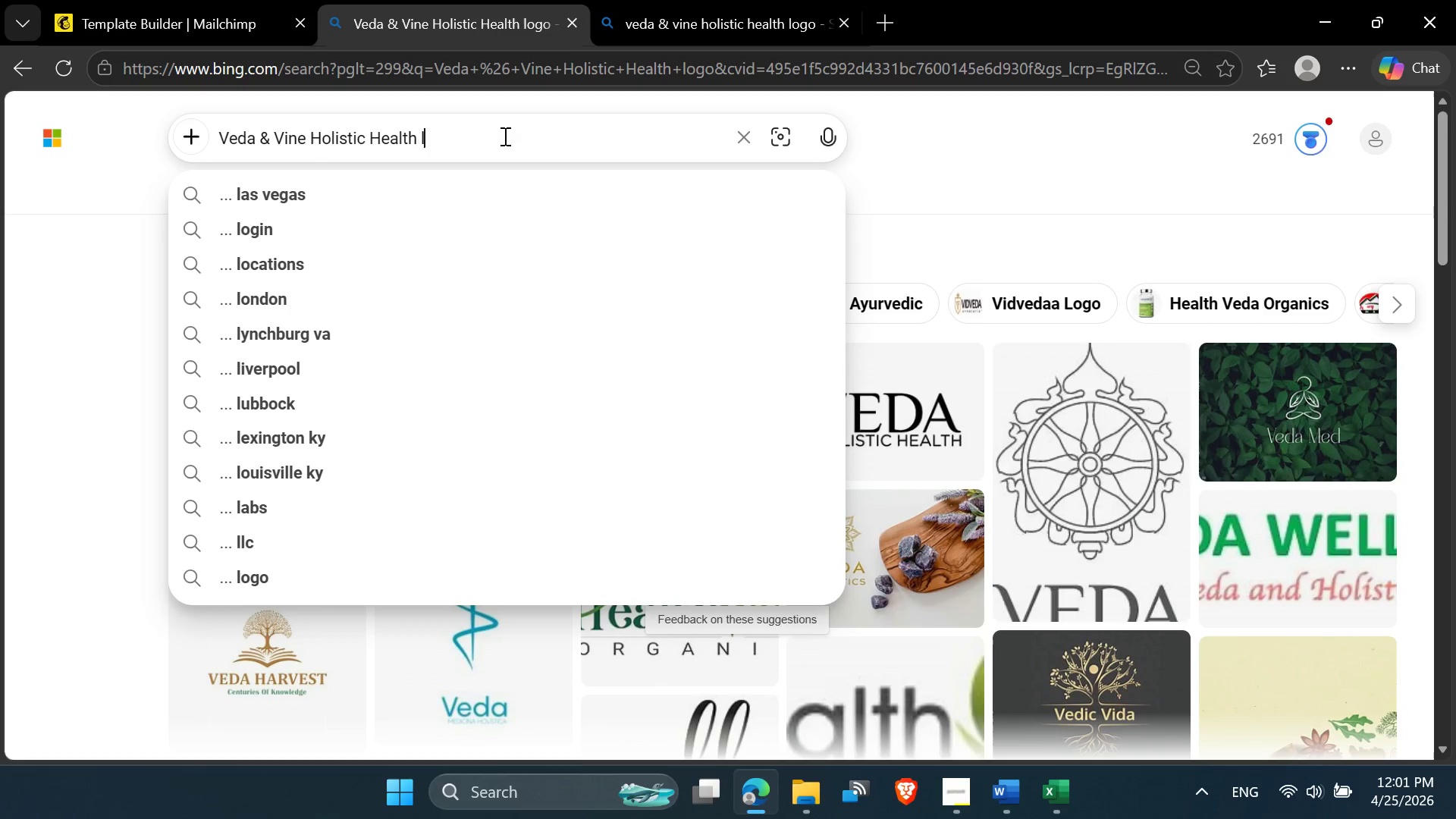 
key(Backspace)
 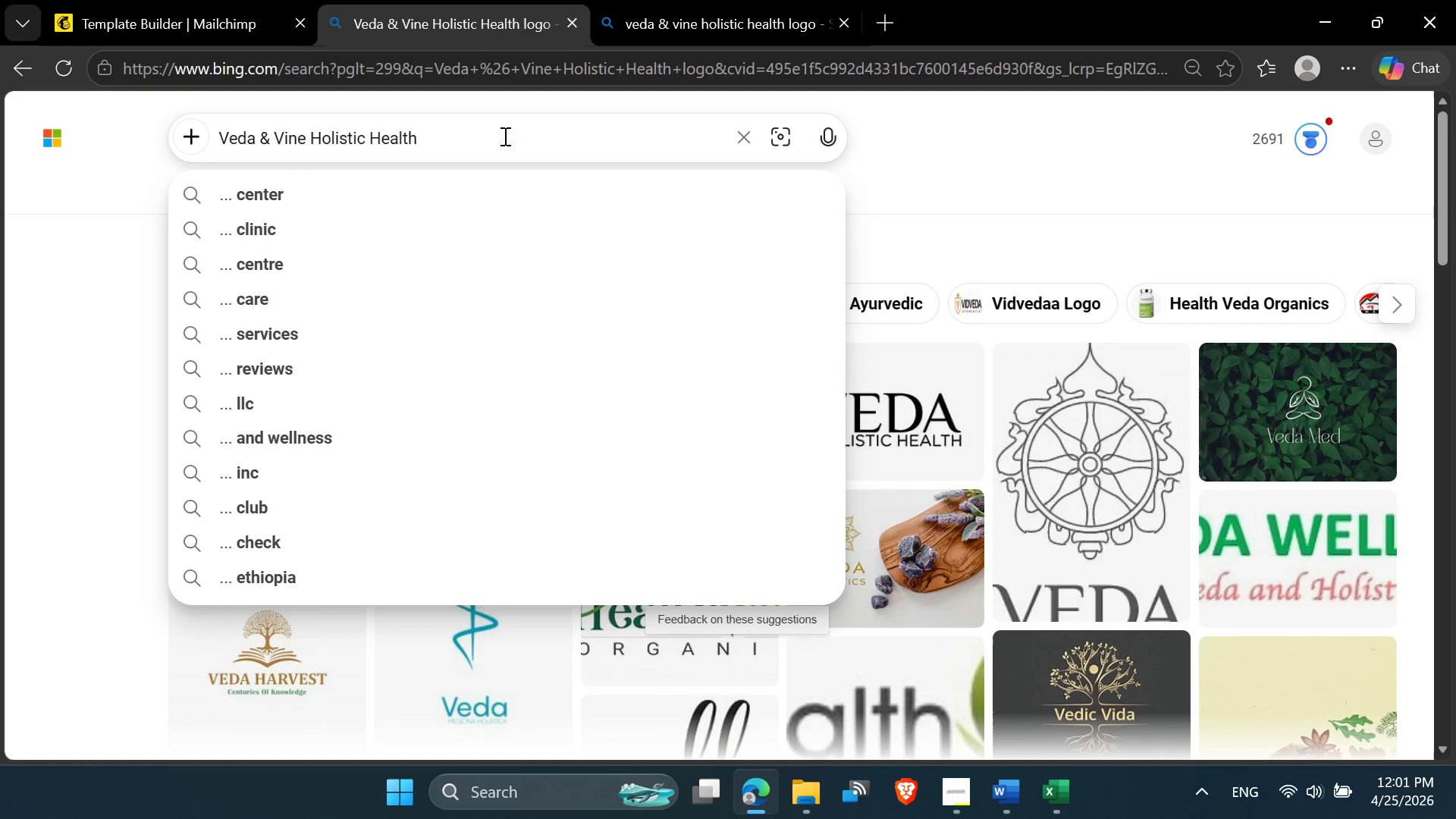 
key(Backspace)
 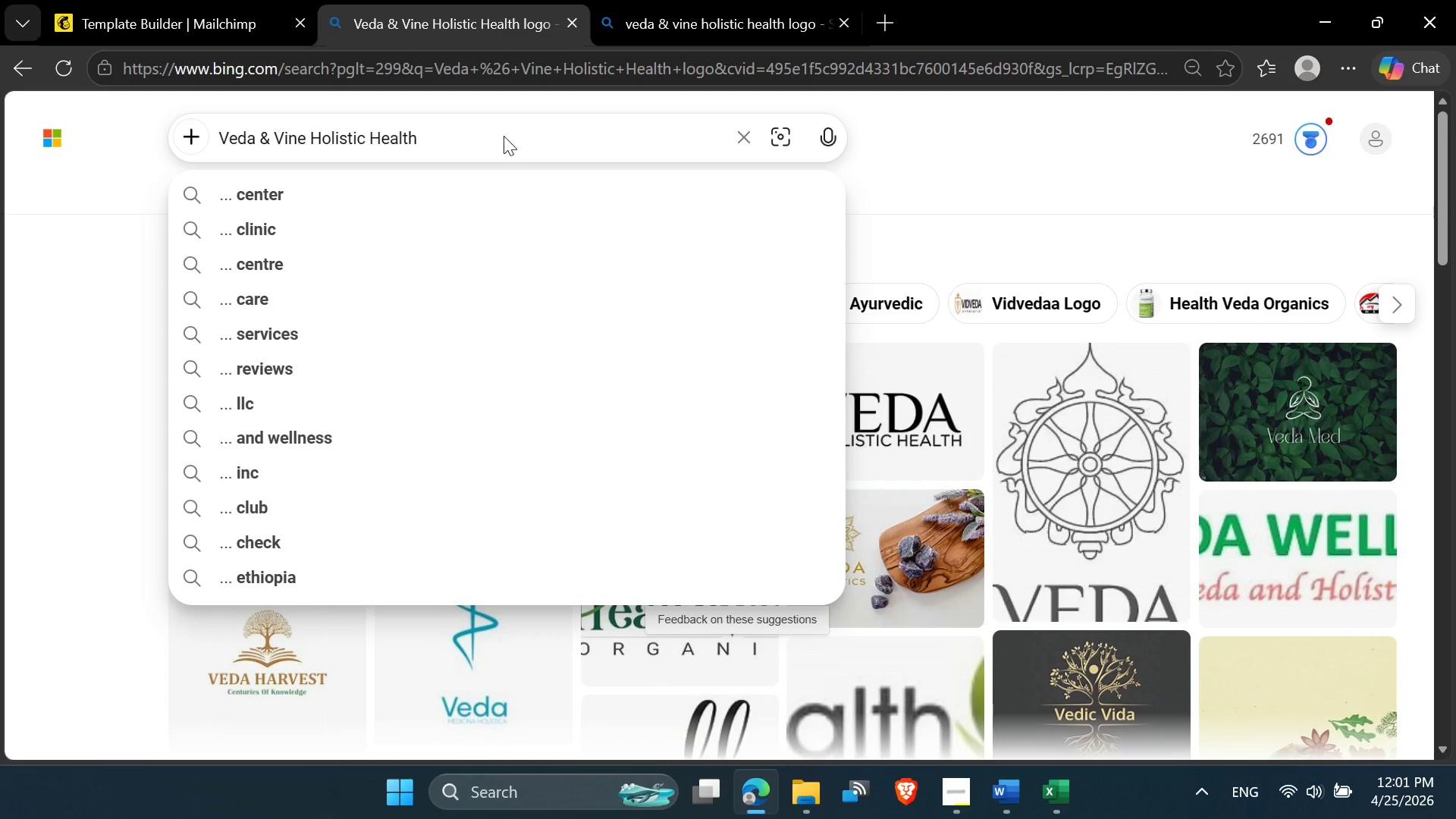 
key(Enter)
 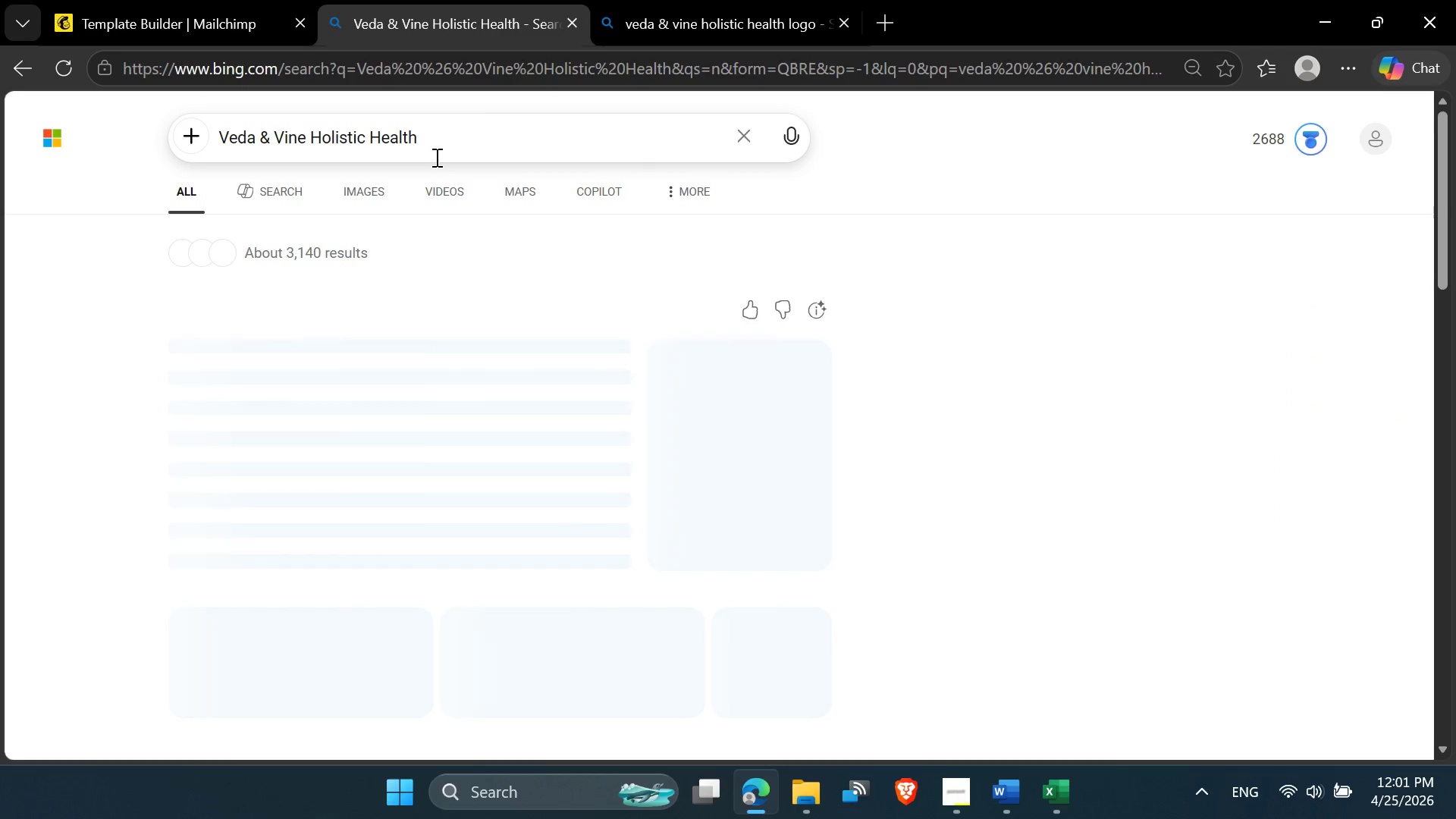 
mouse_move([394, 284])
 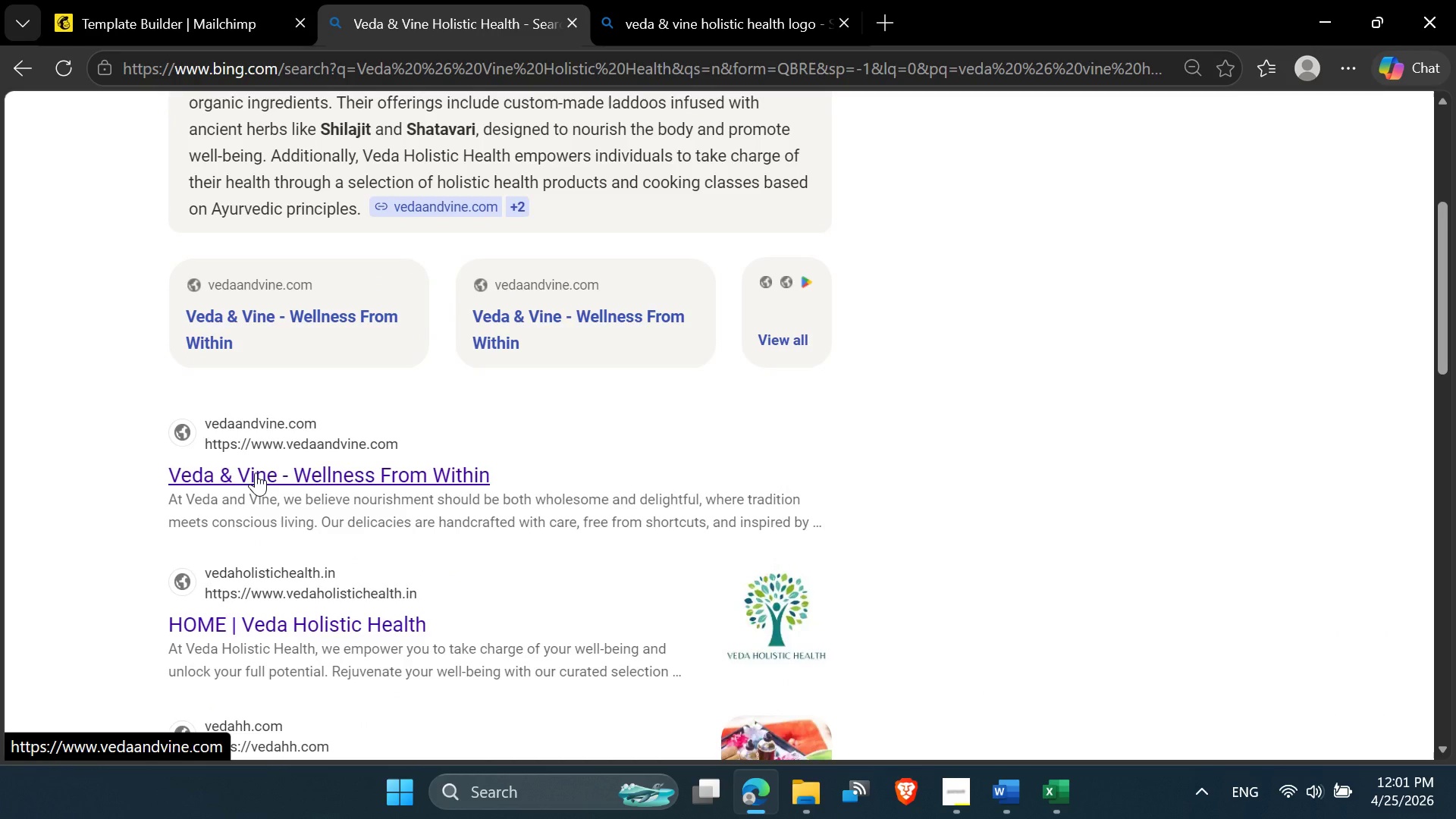 
wait(6.89)
 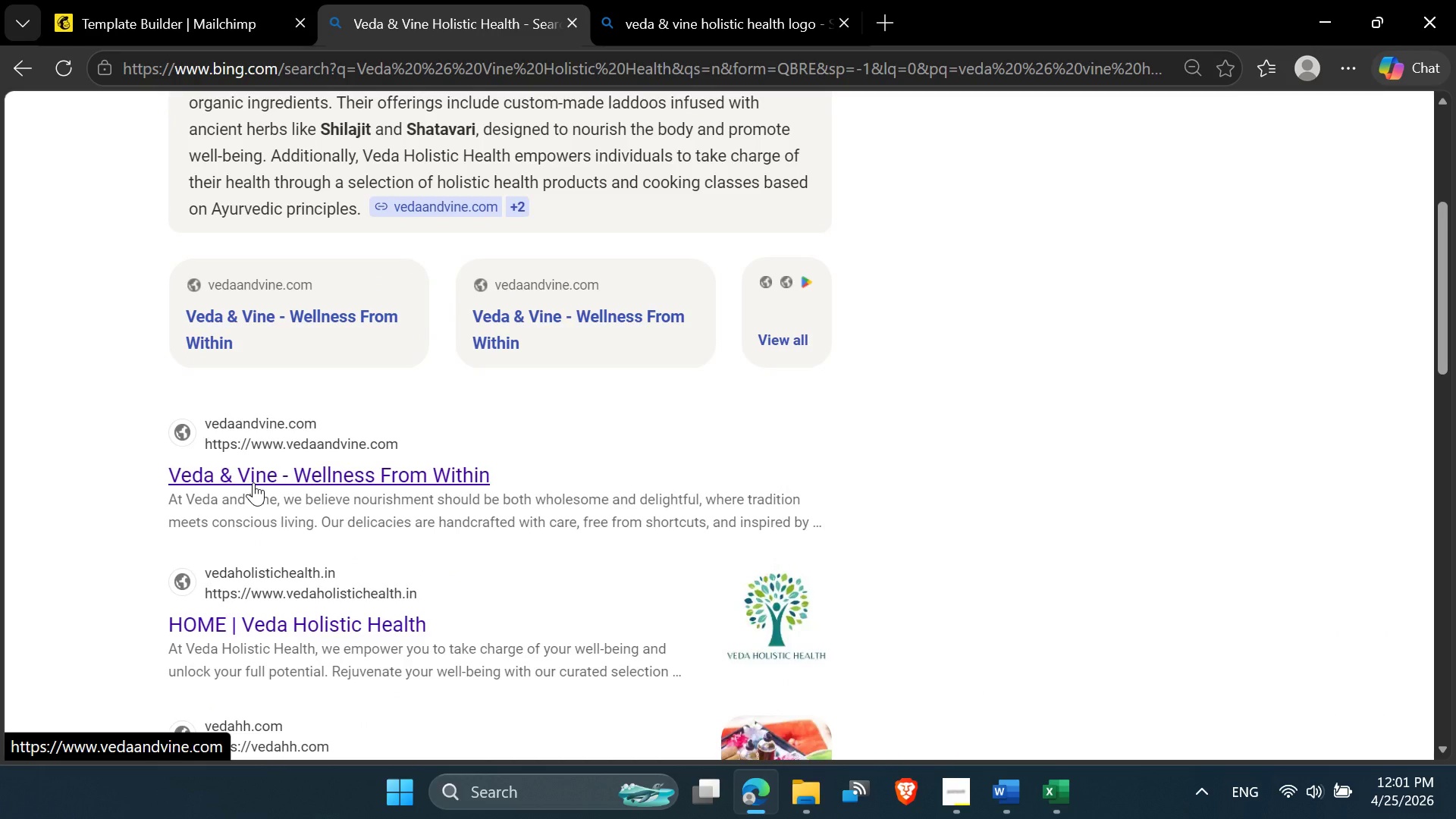 
left_click([256, 472])
 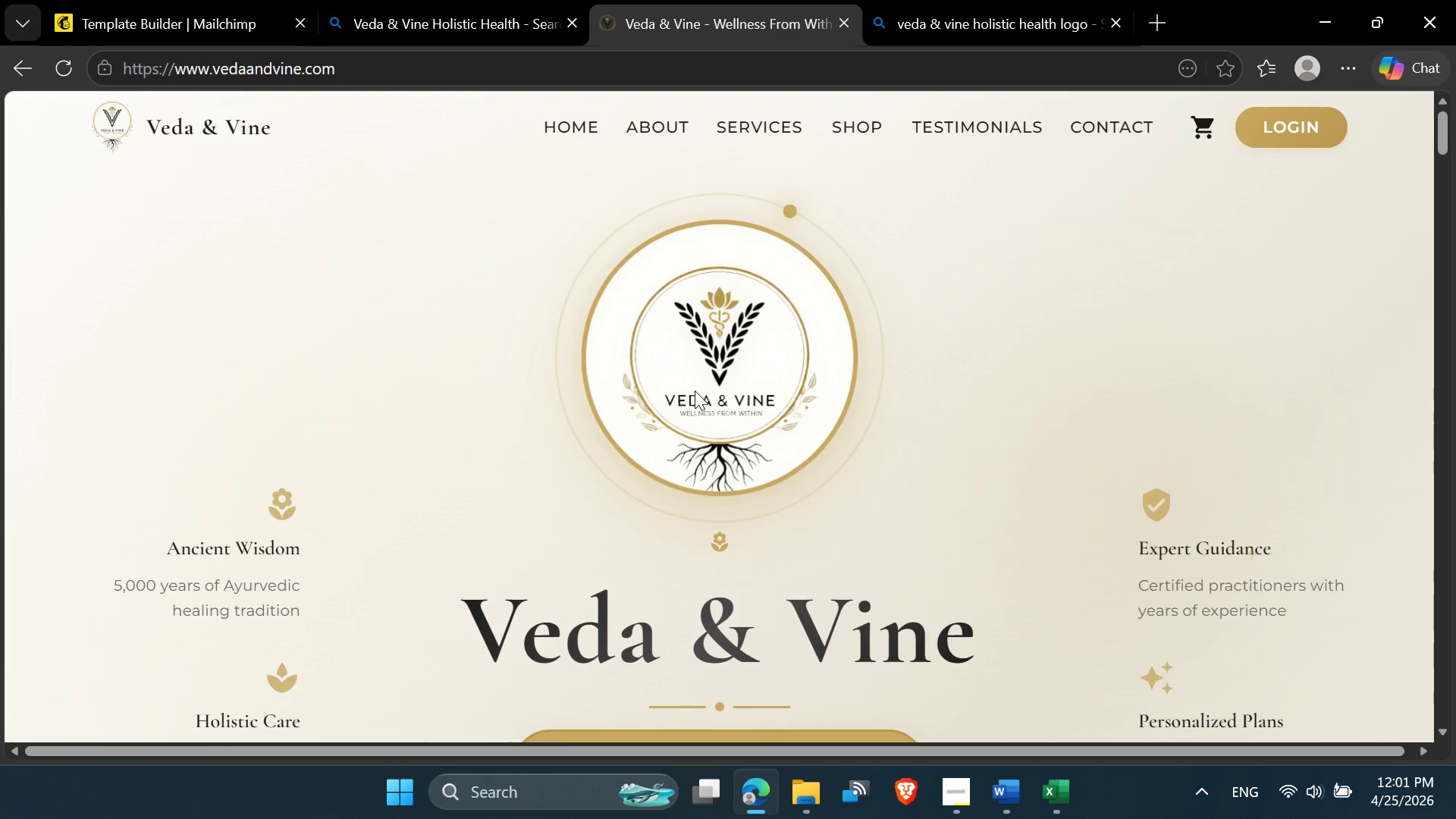 
wait(11.41)
 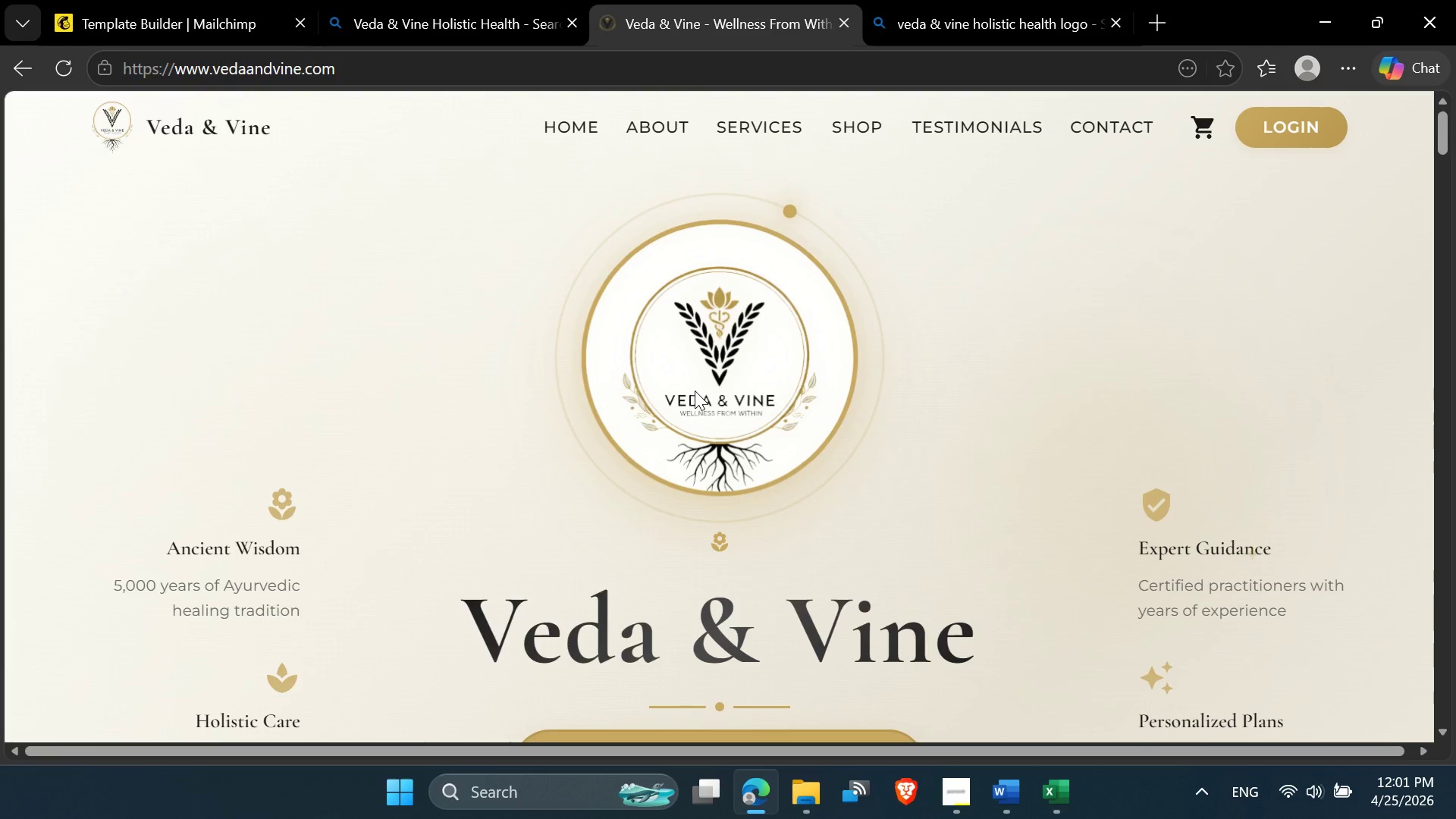 
left_click([728, 333])
 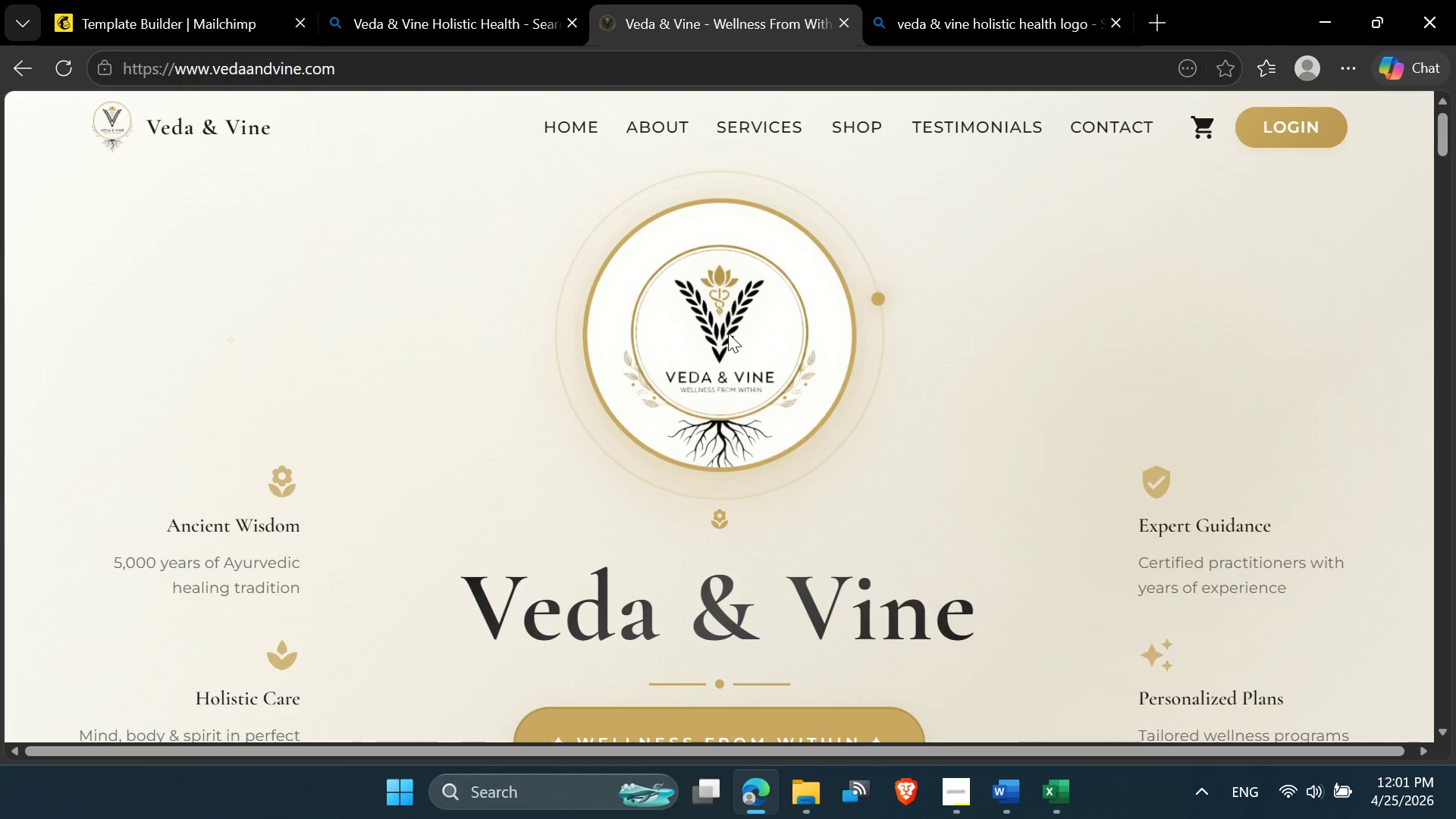 
right_click([728, 333])
 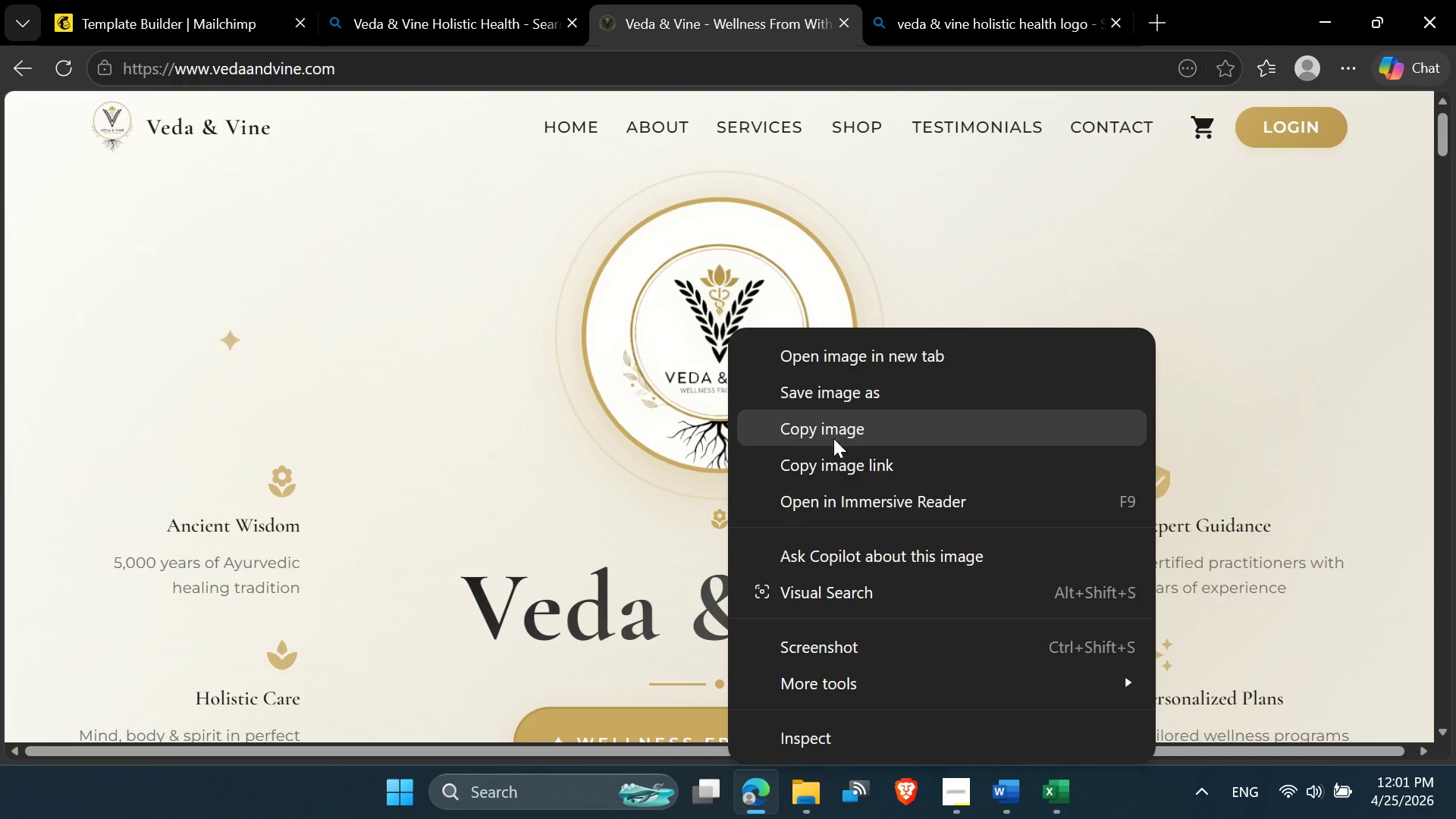 
wait(5.56)
 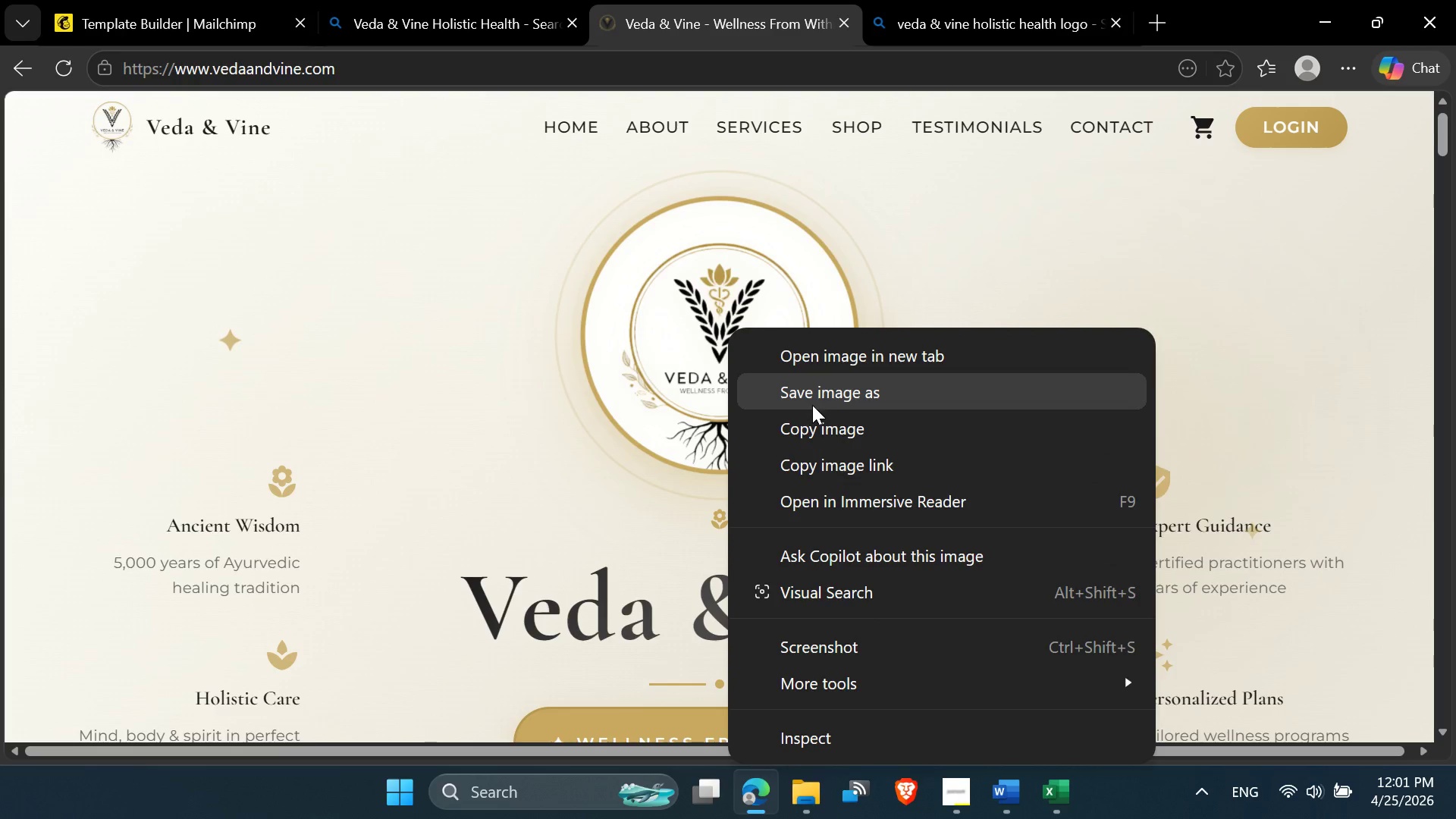 
left_click([829, 355])
 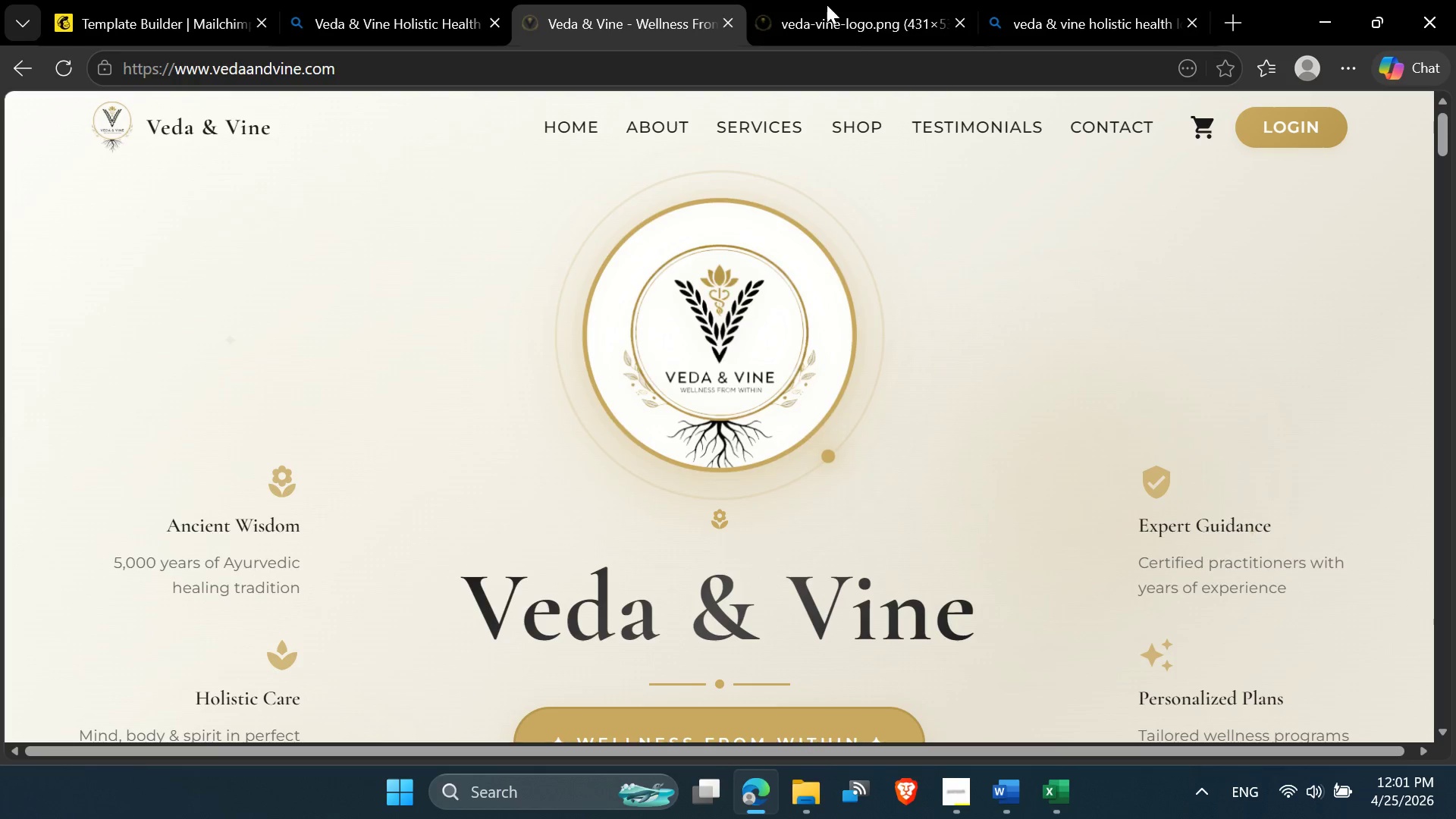 
left_click([866, 0])
 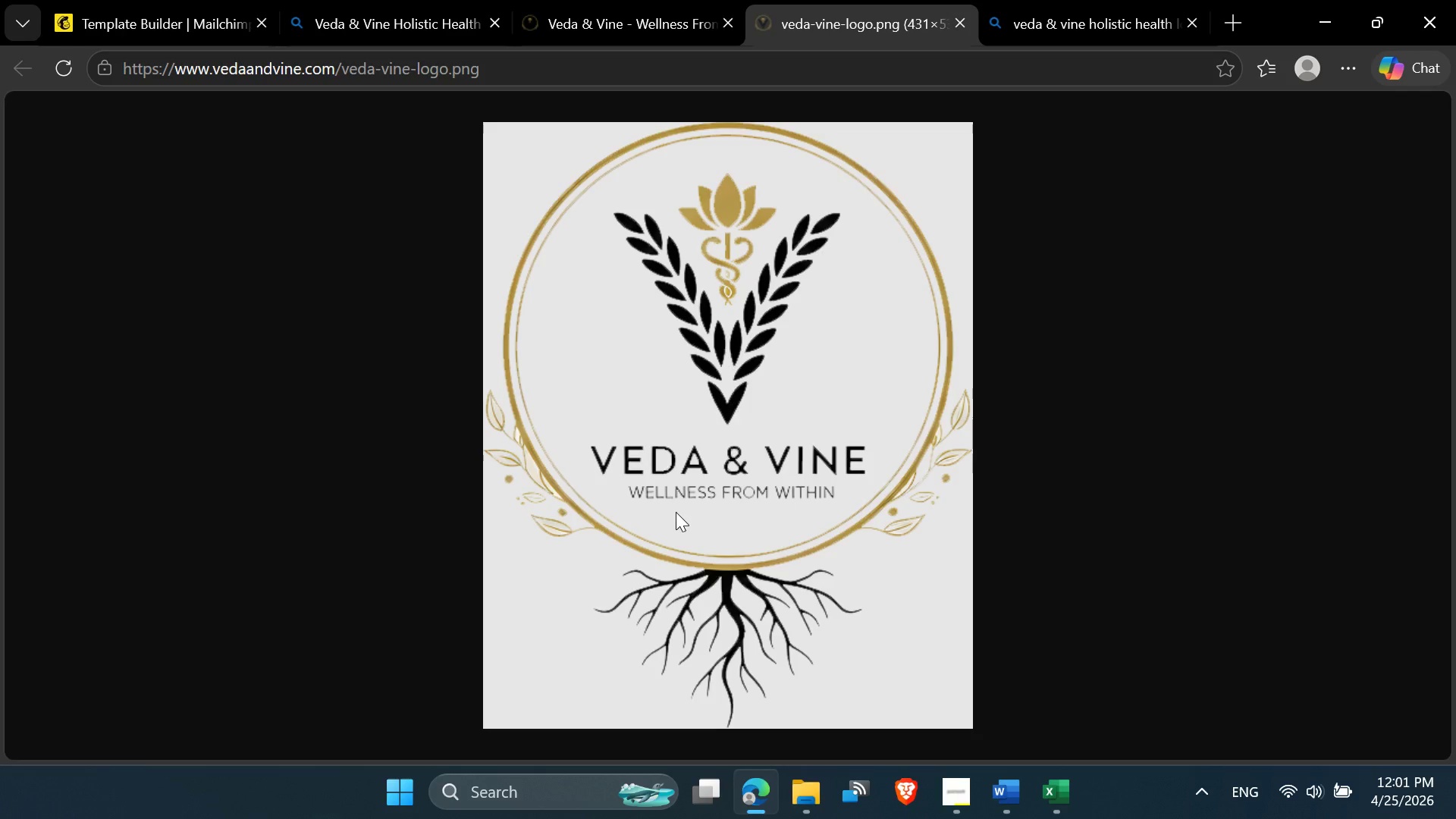 
wait(16.97)
 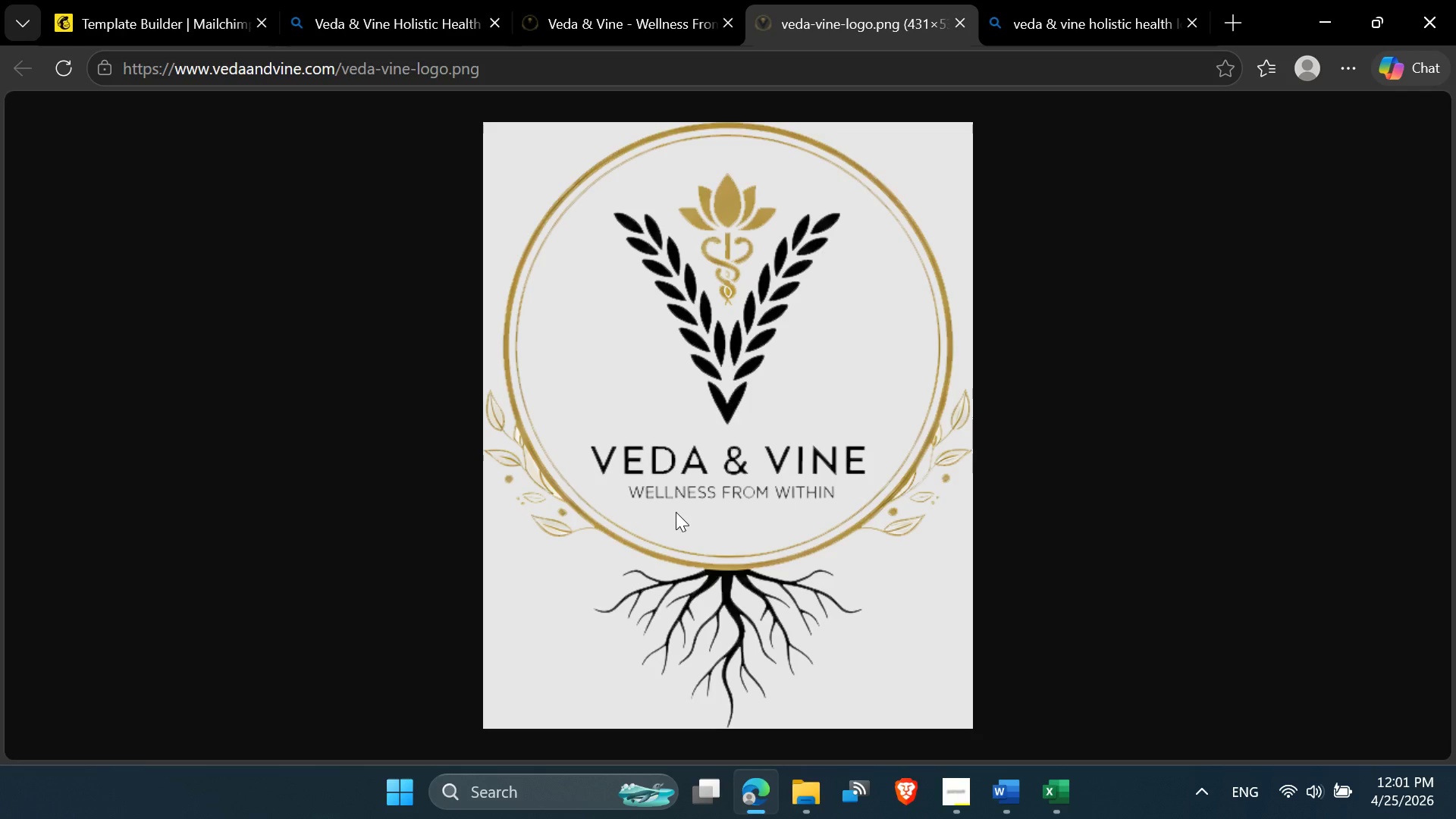 
left_click([608, 0])
 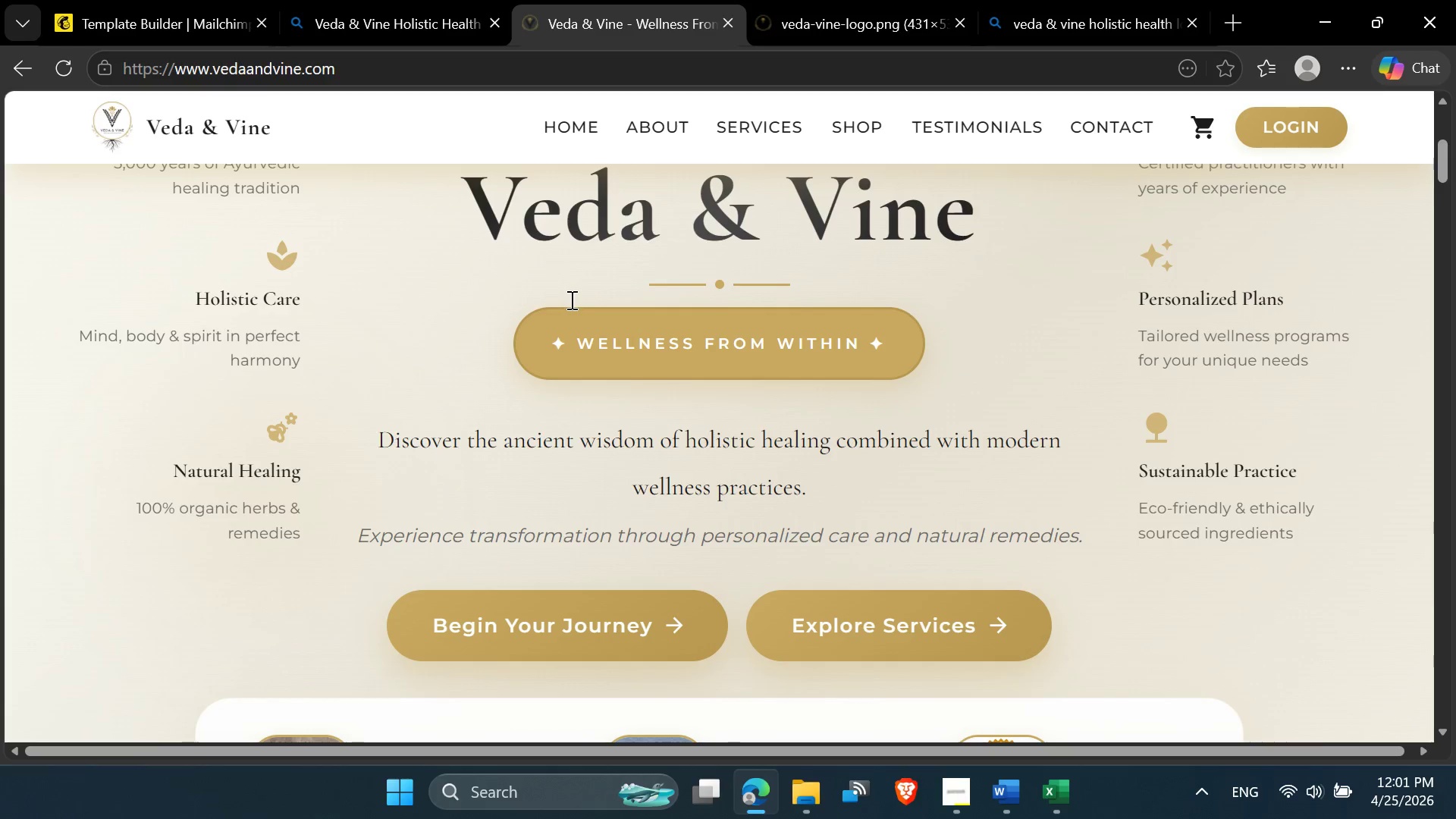 
wait(9.56)
 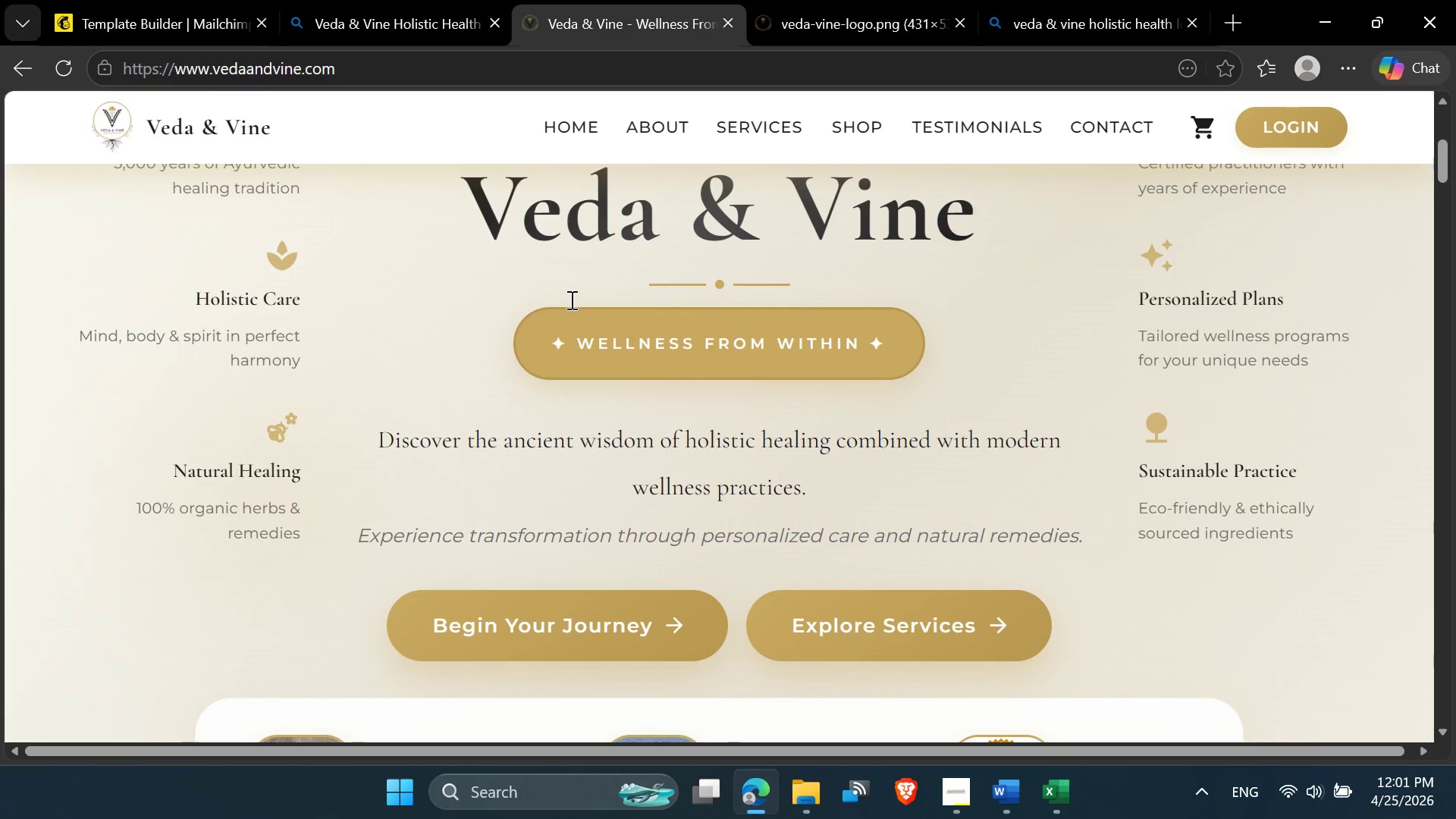 
left_click([19, 69])
 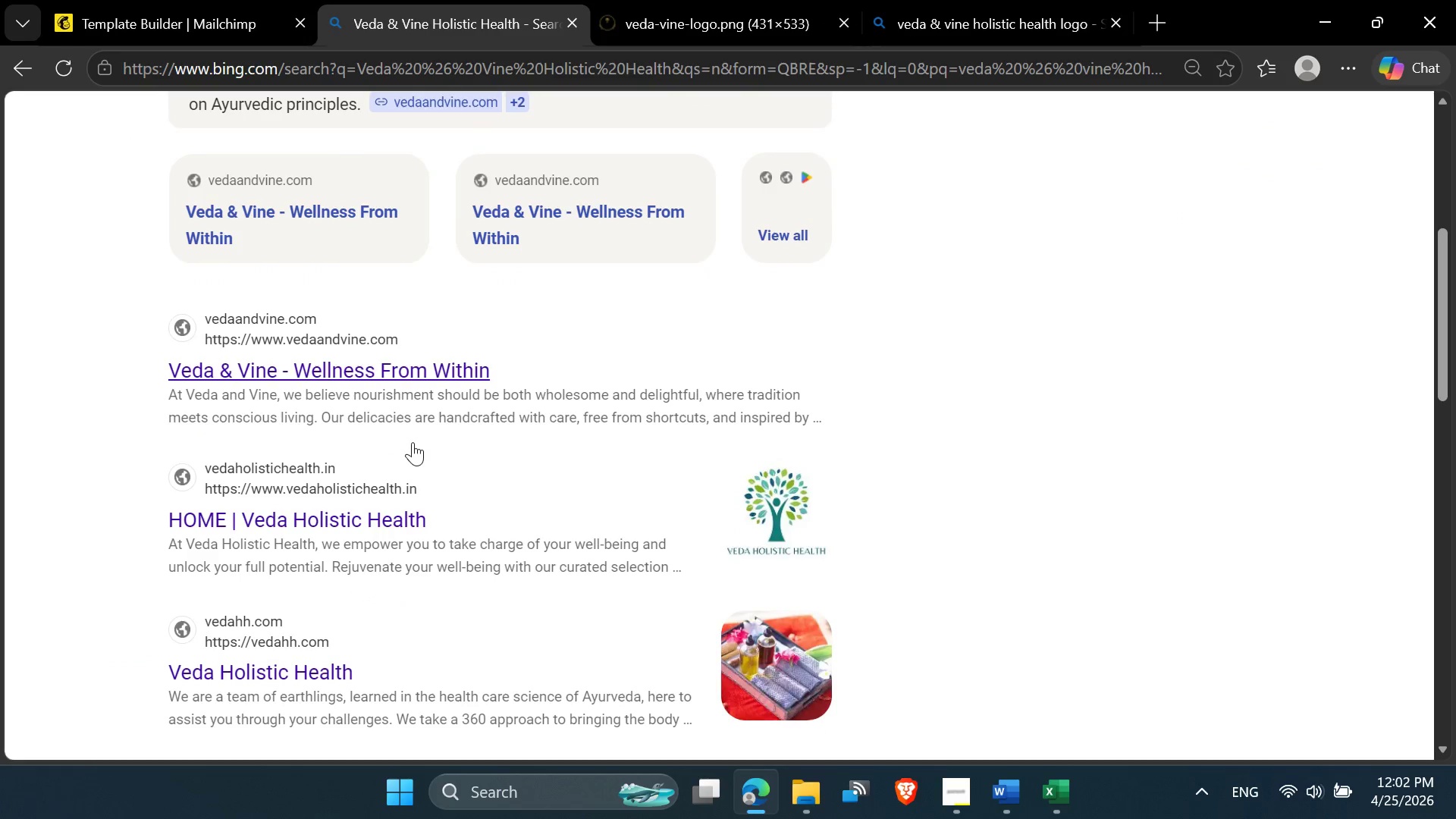 
mouse_move([749, 526])
 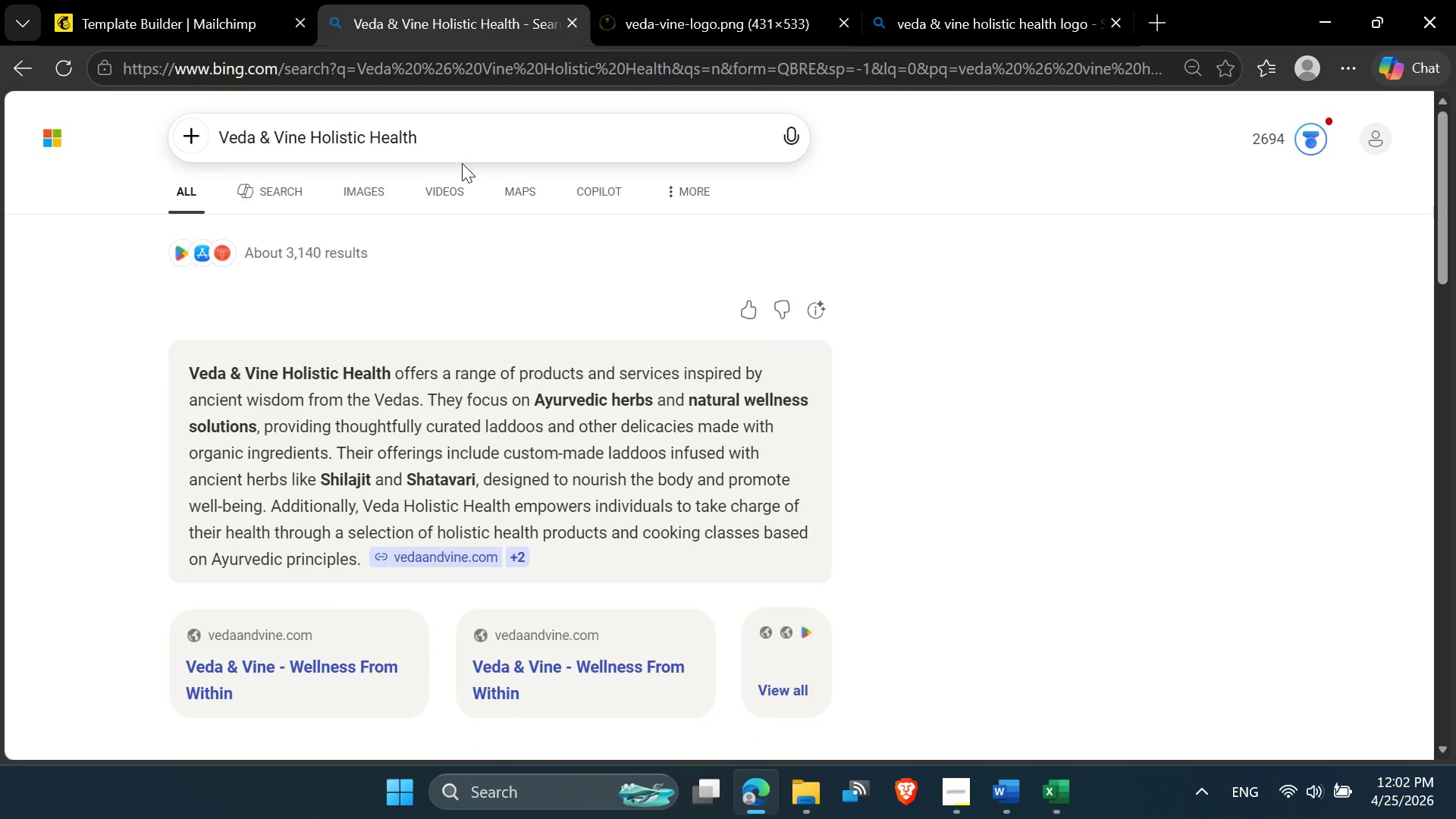 
left_click([753, 0])
 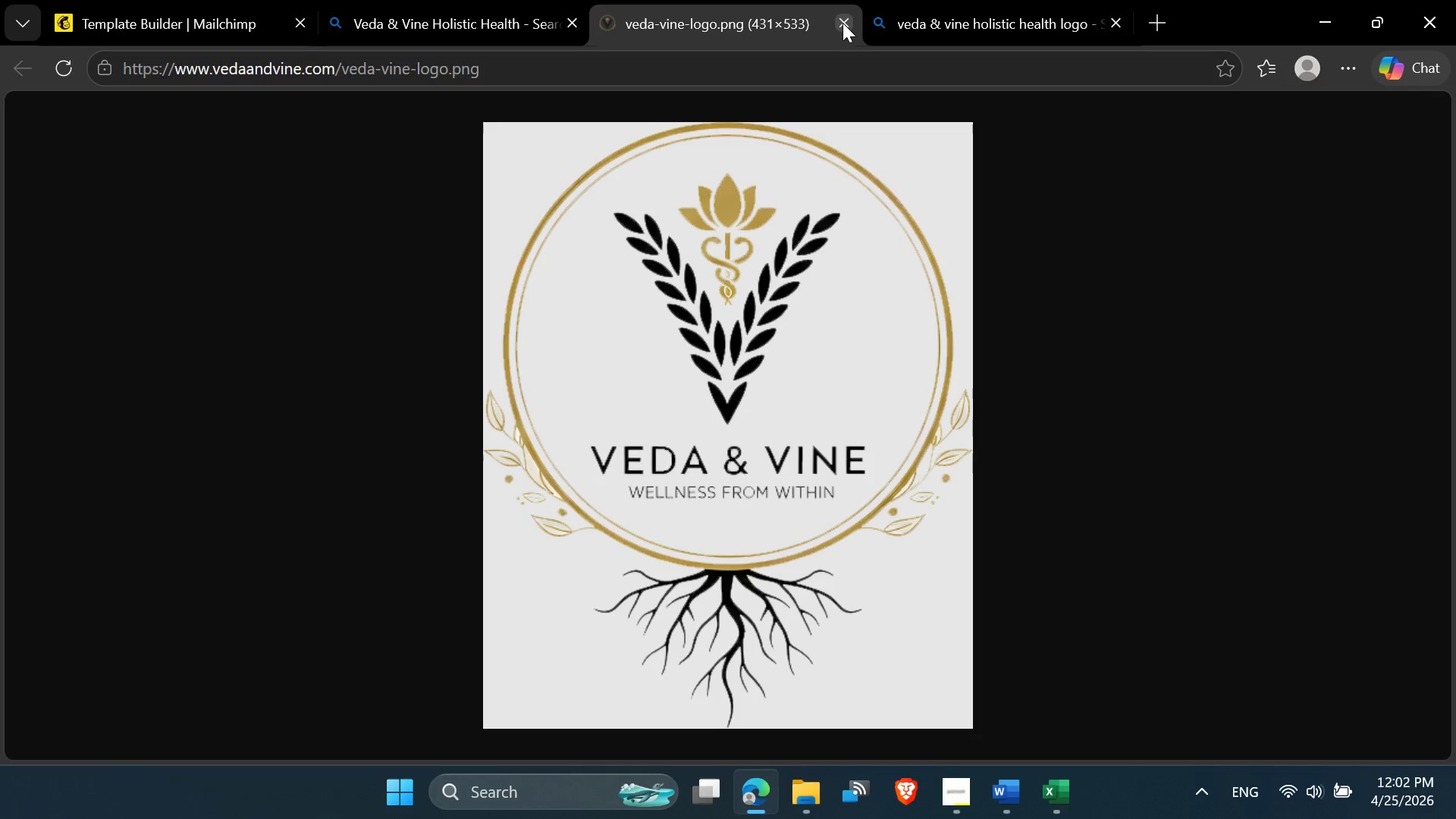 
left_click([843, 23])
 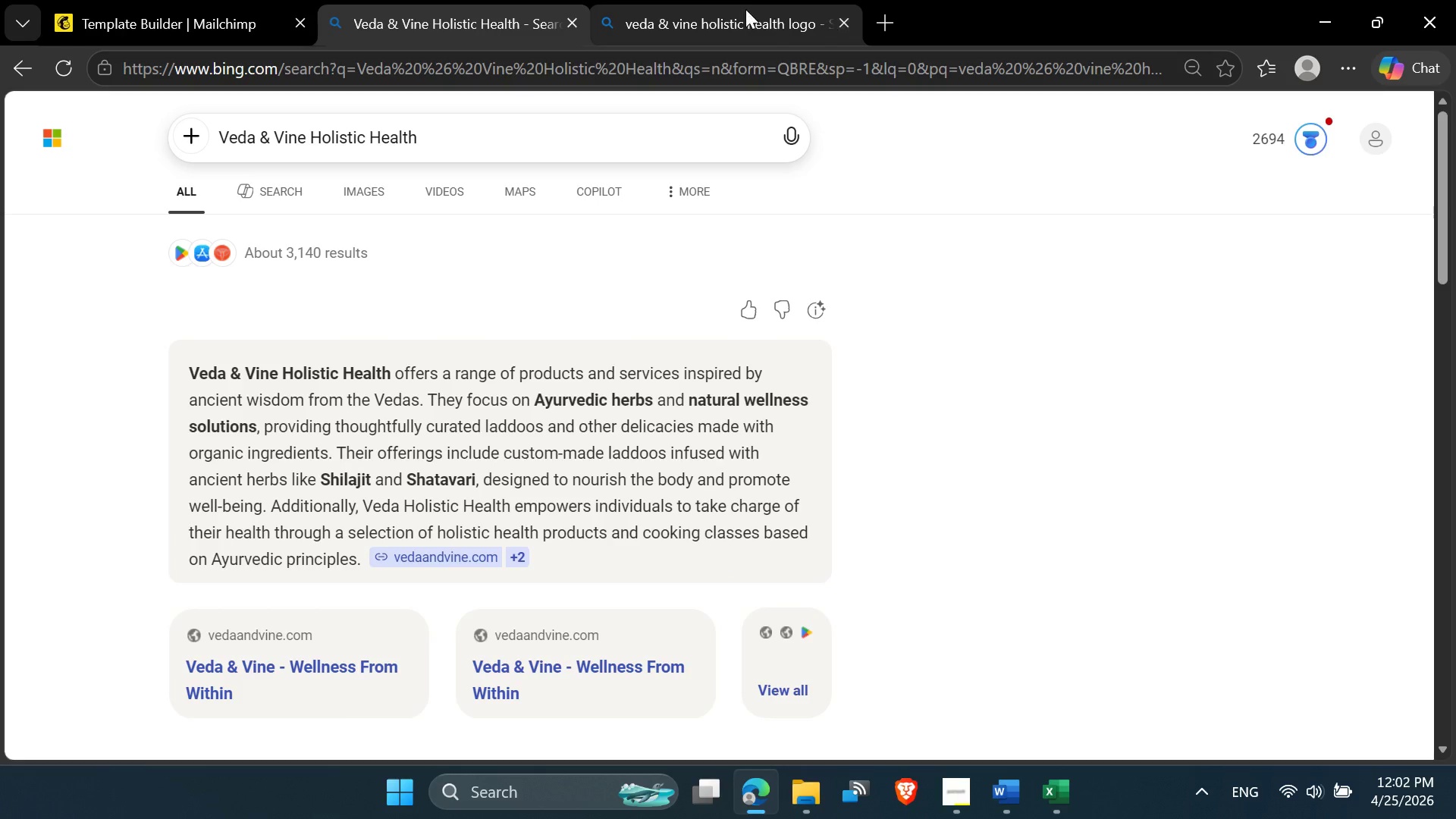 
left_click([740, 9])
 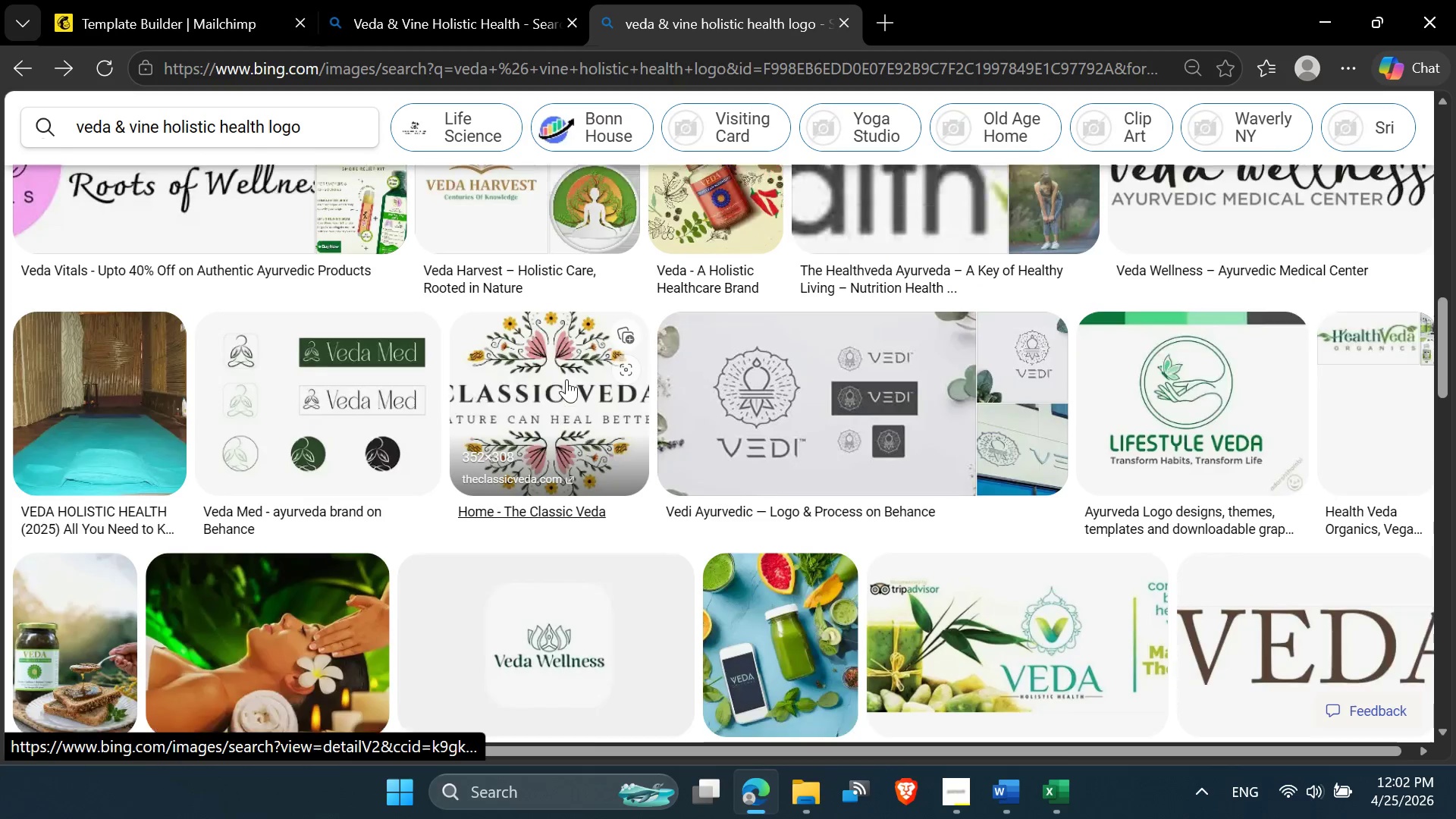 
mouse_move([448, 450])
 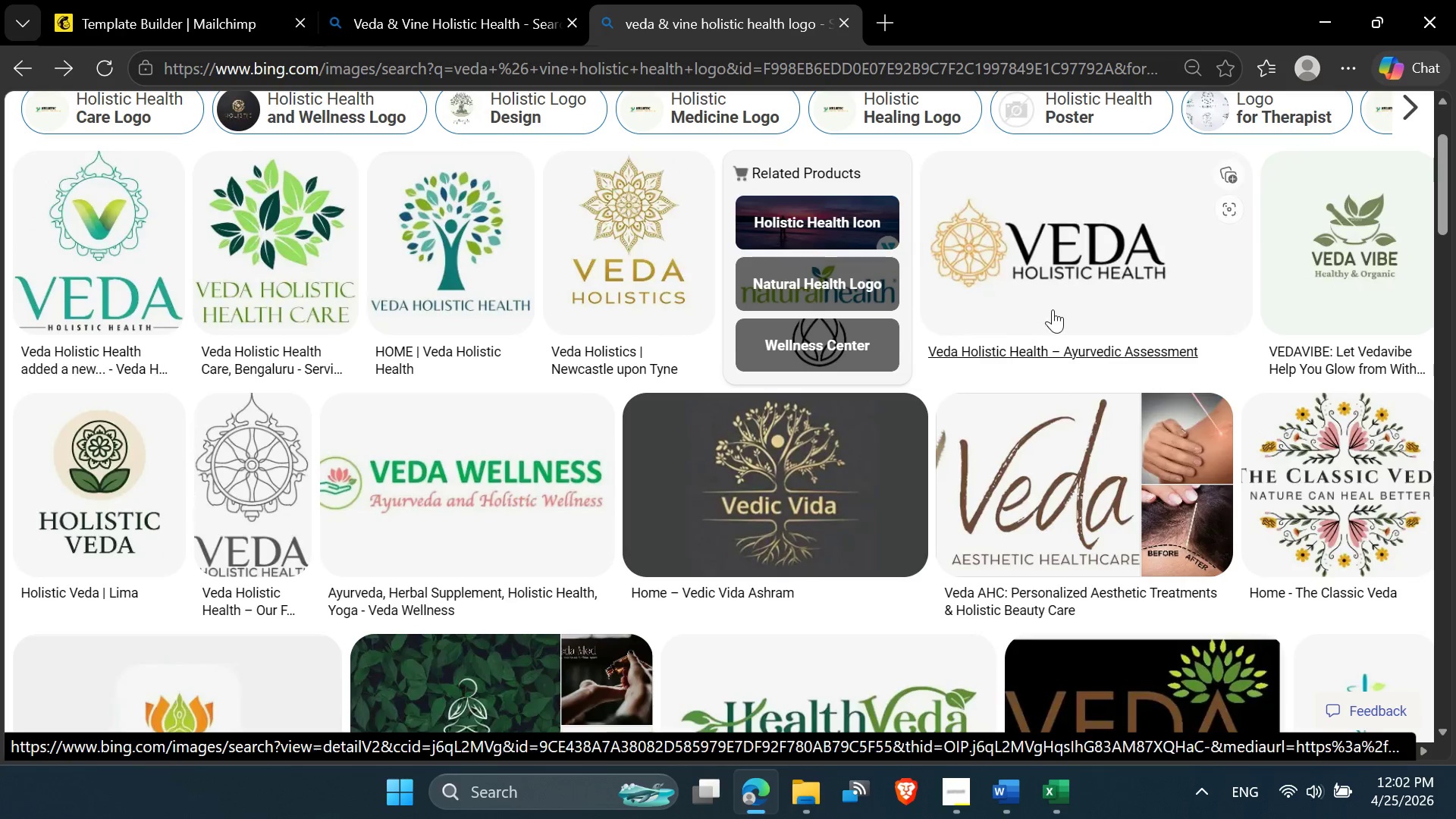 
wait(7.51)
 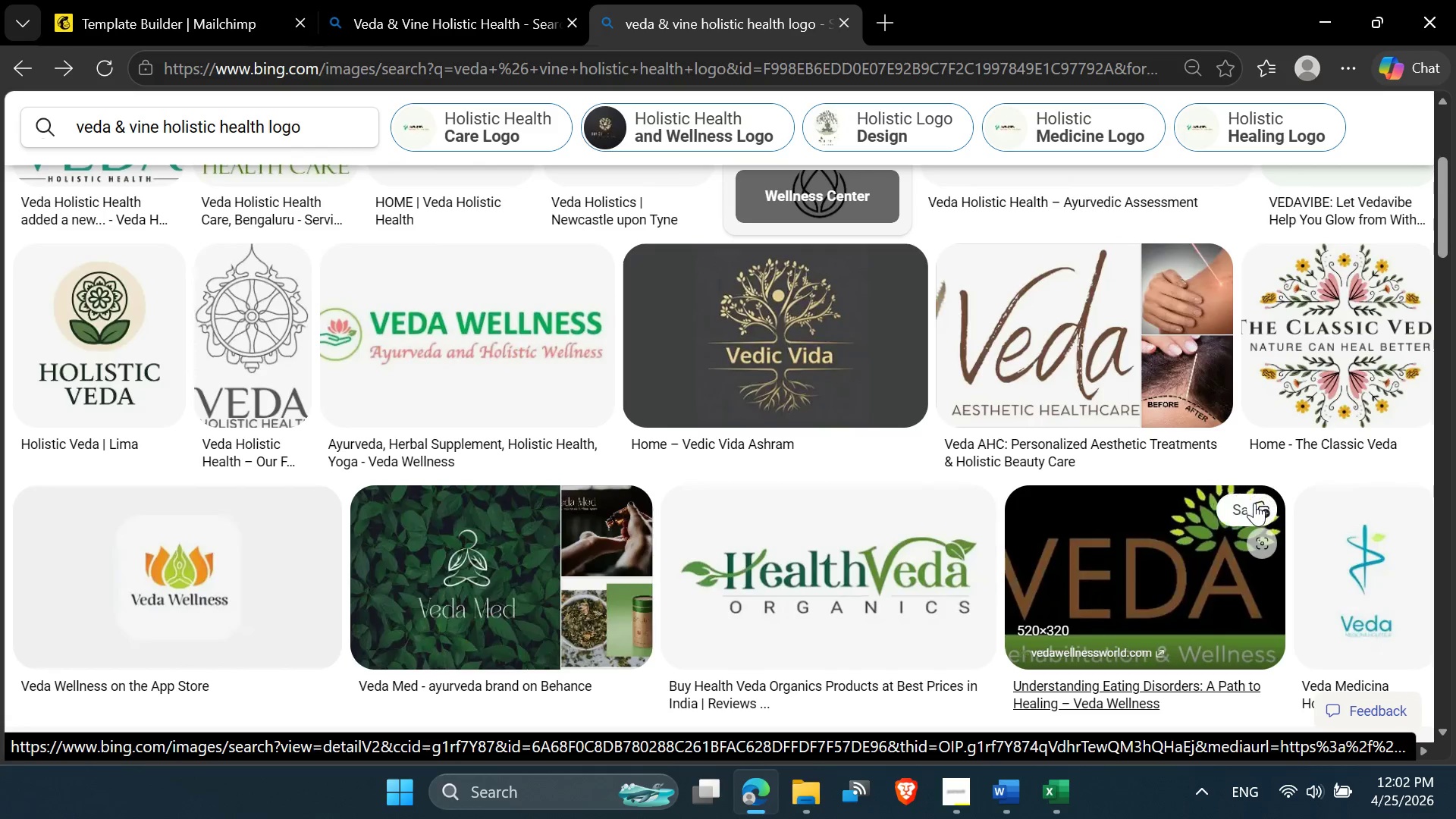 
mouse_move([1058, 421])
 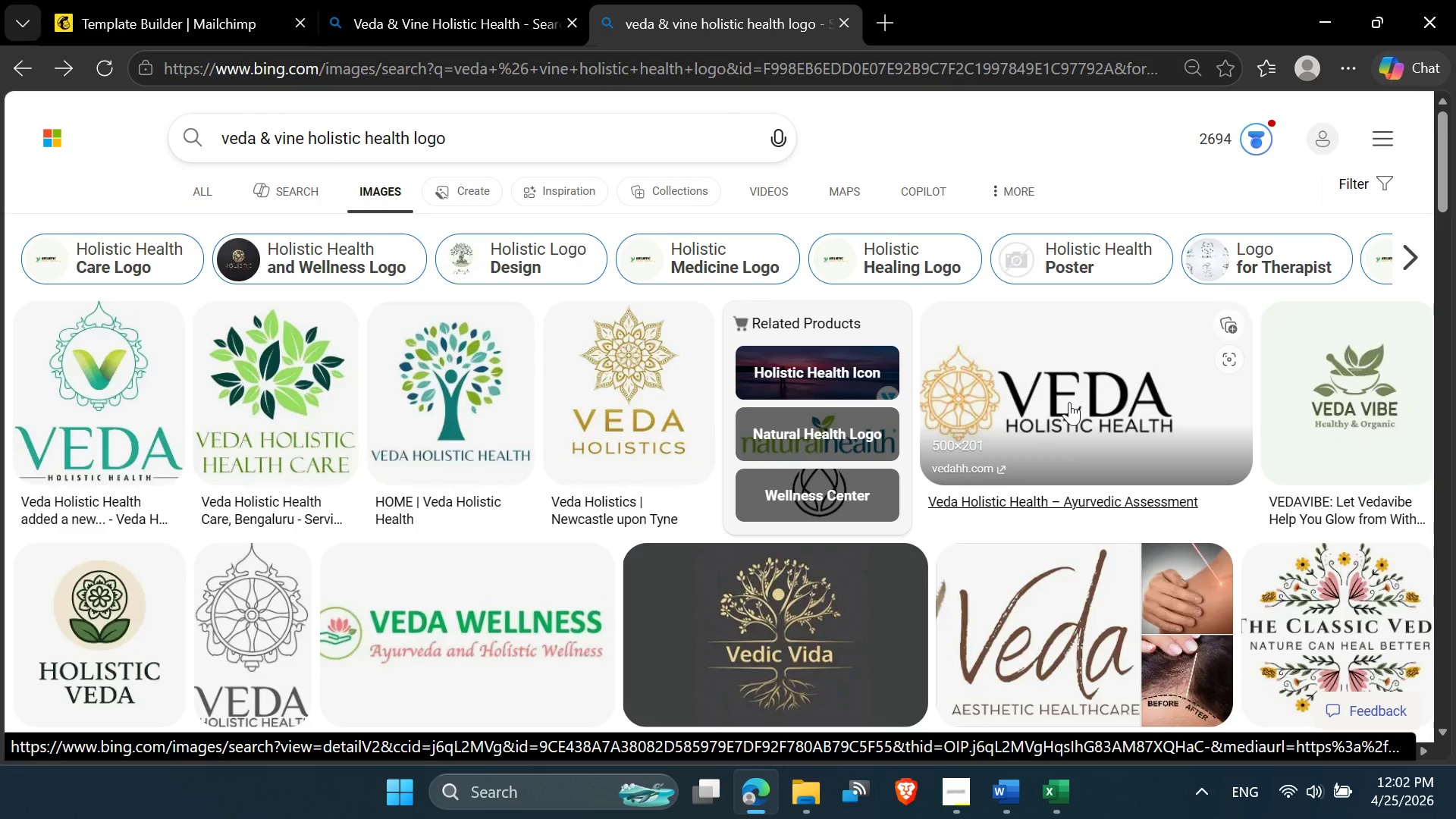 
wait(6.48)
 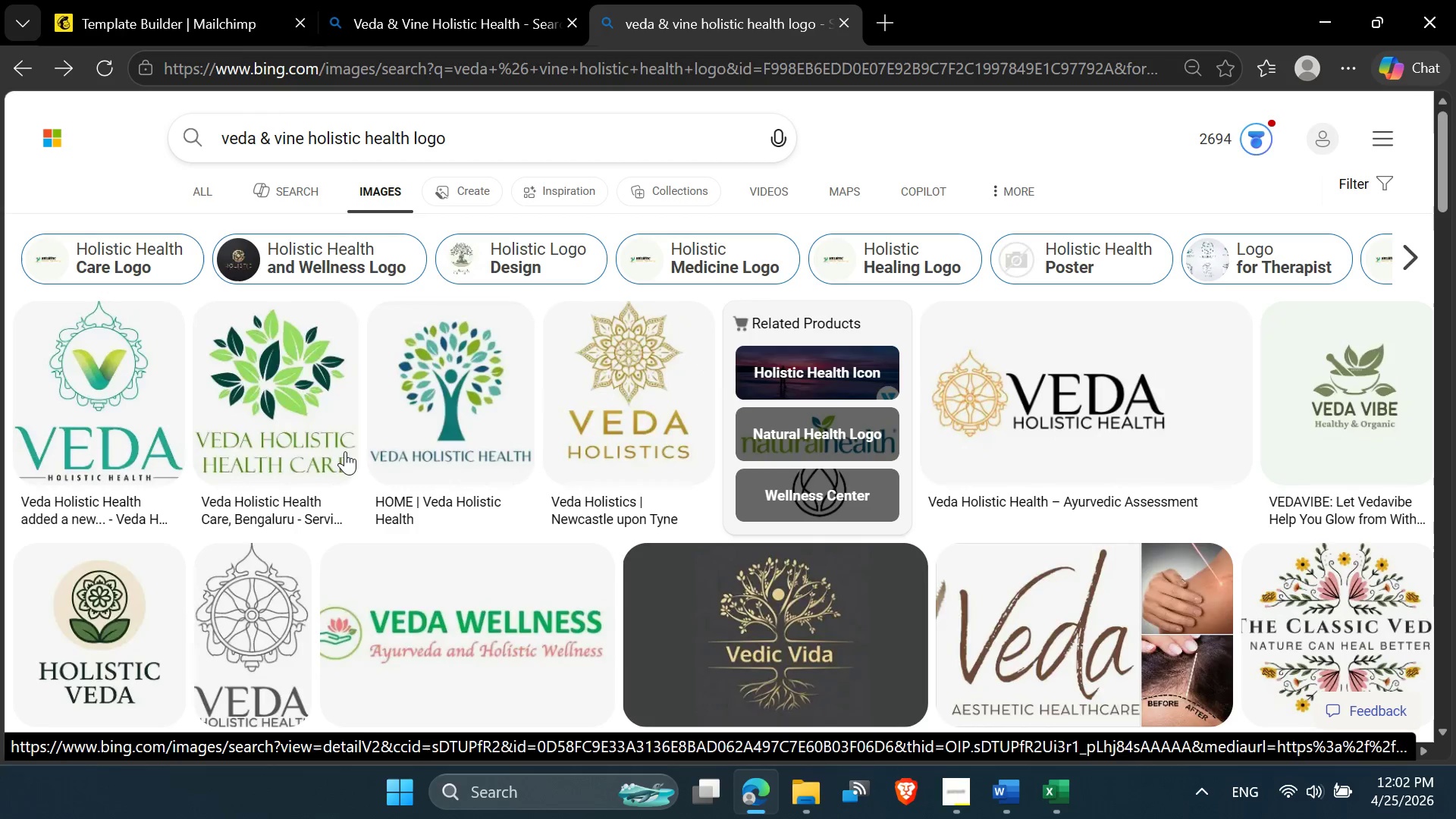 
left_click([1069, 402])
 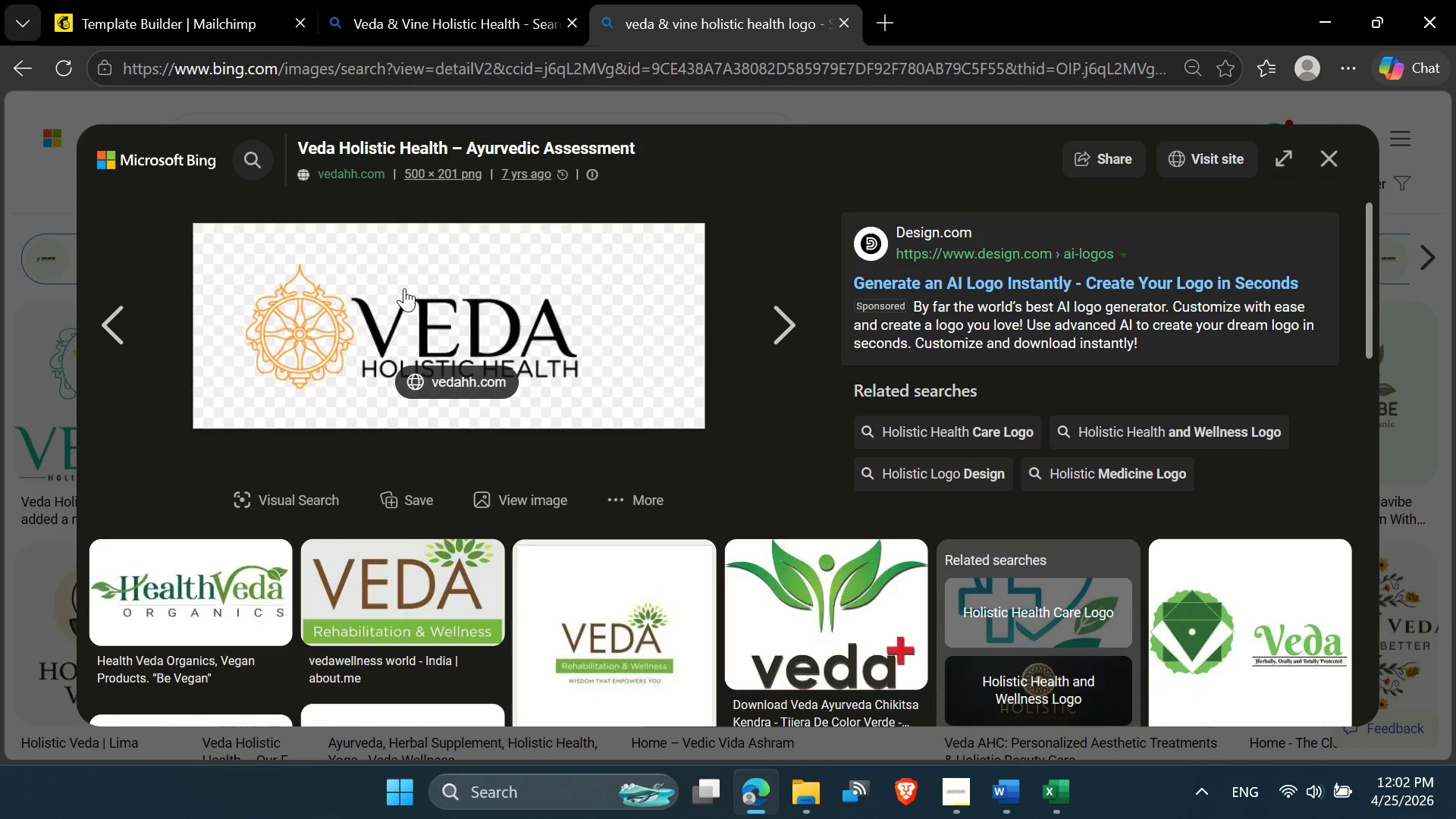 
wait(14.39)
 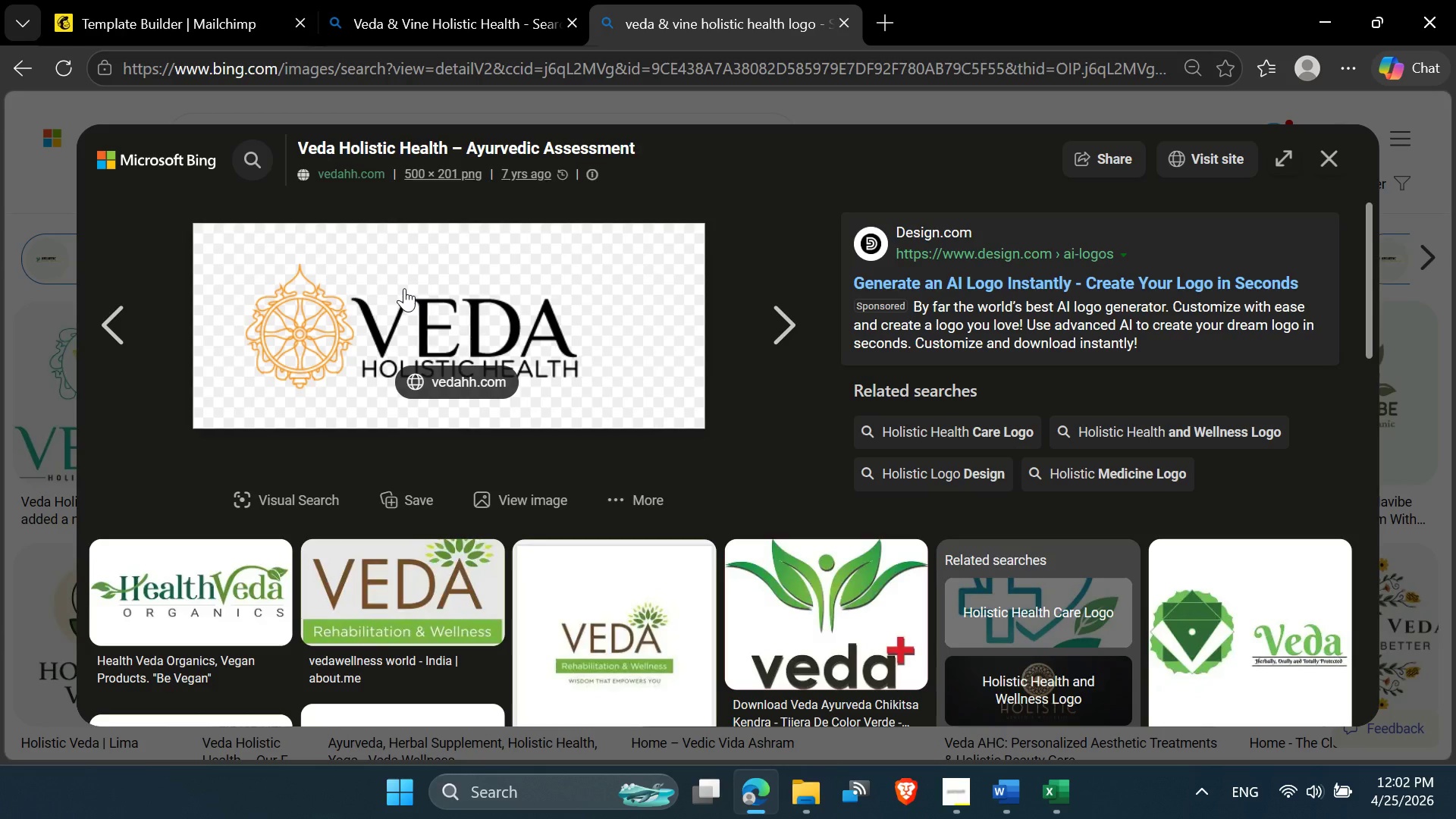 
right_click([453, 339])
 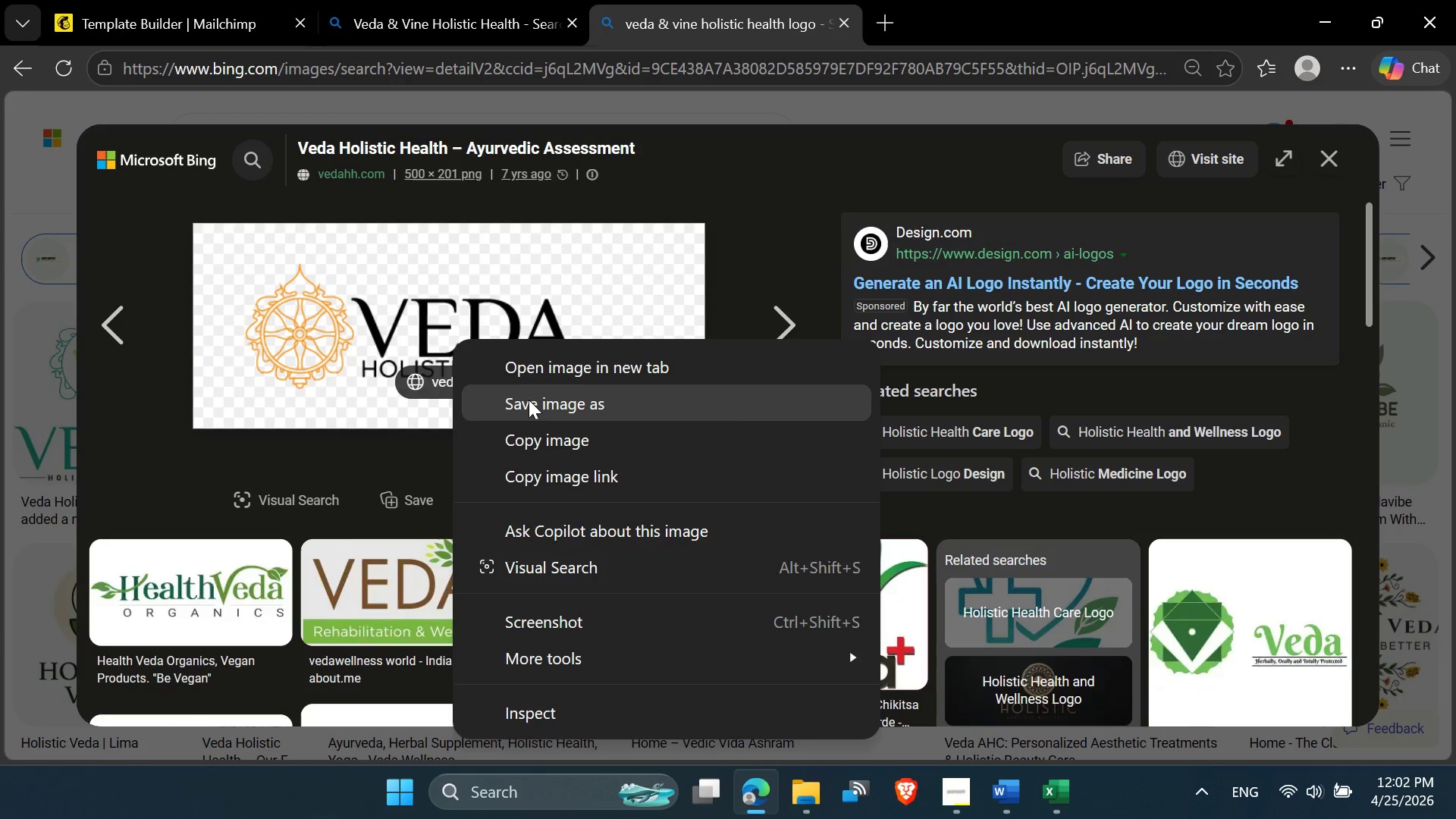 
left_click([529, 400])
 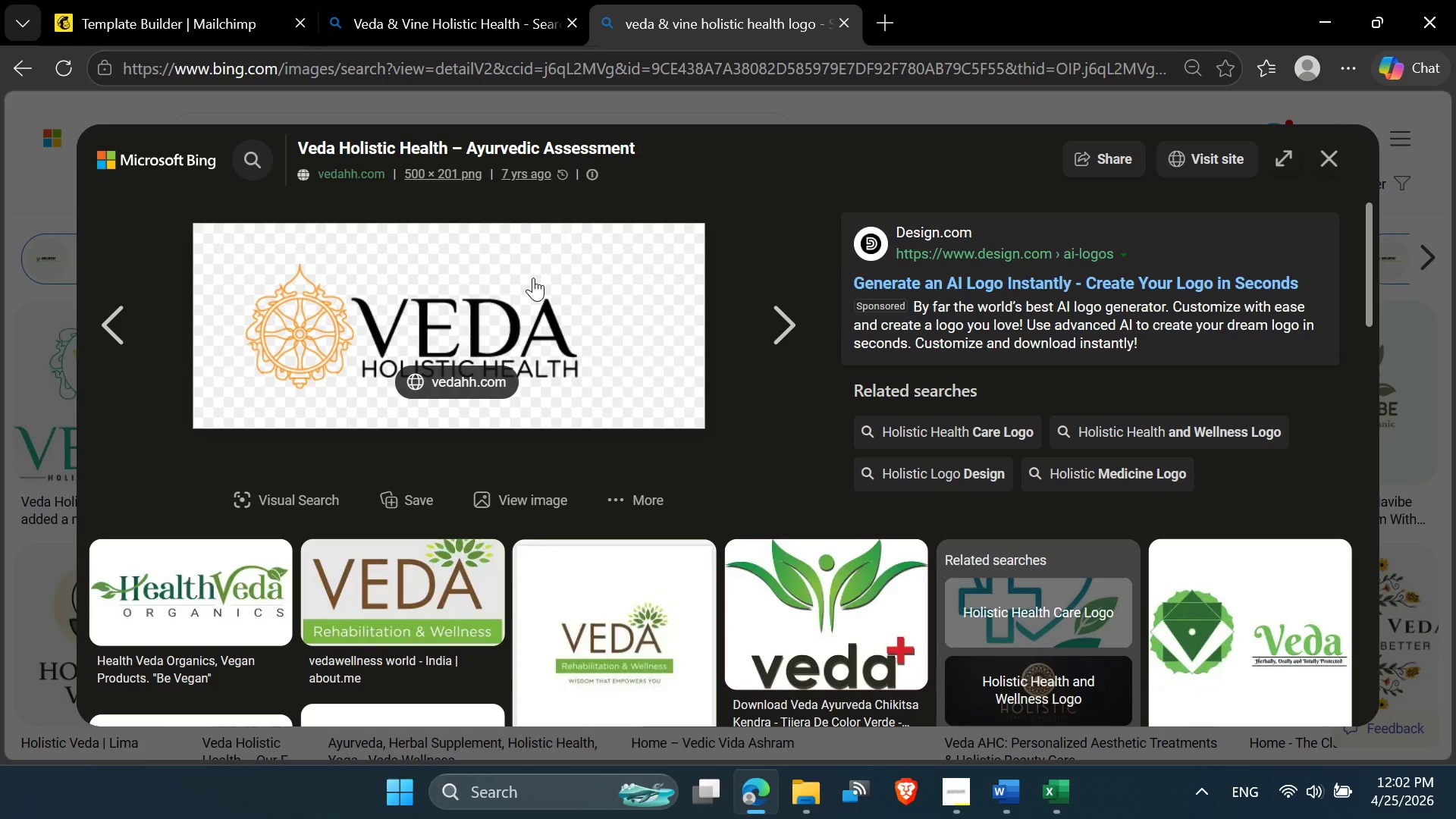 
wait(5.58)
 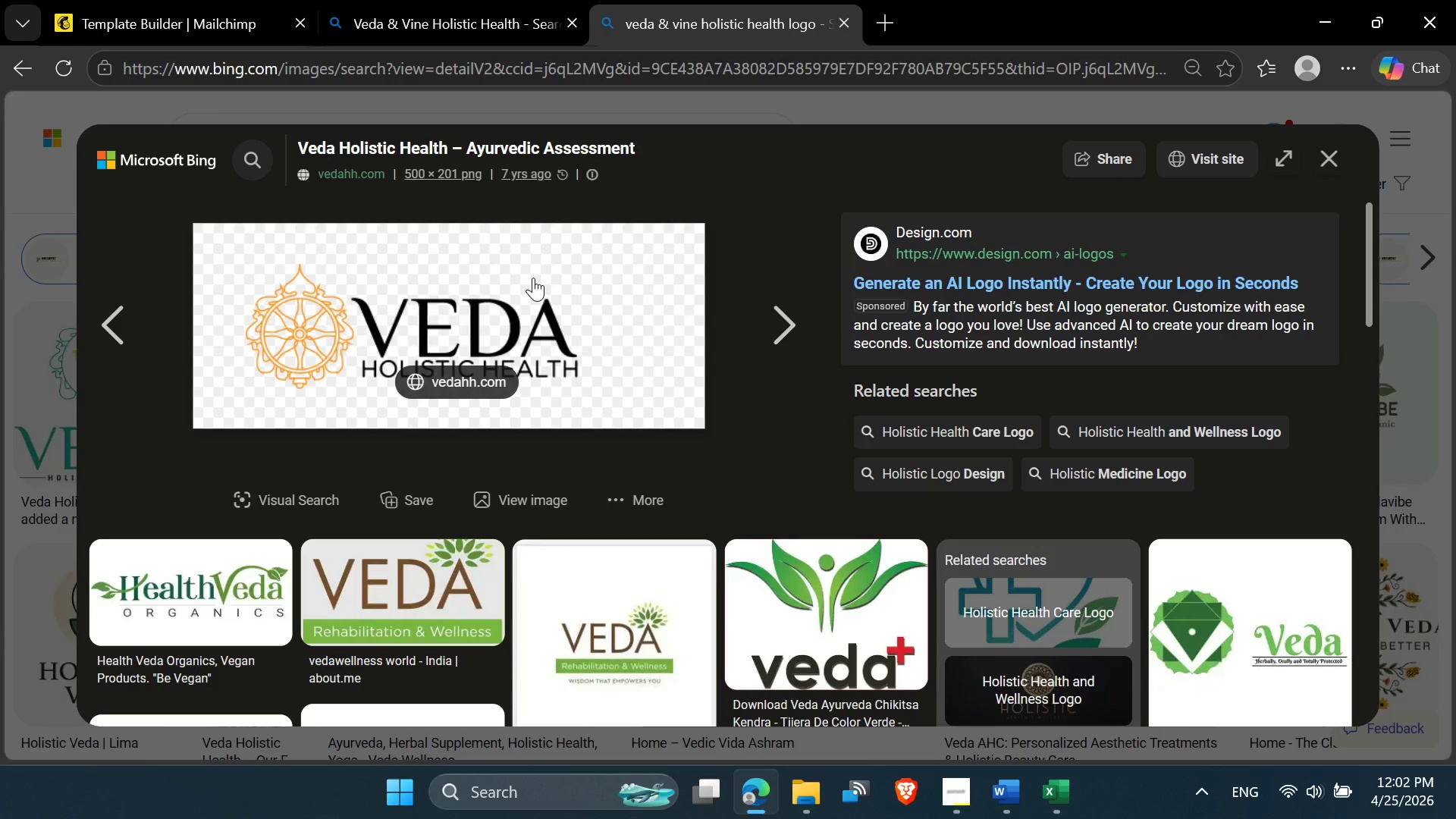 
right_click([383, 265])
 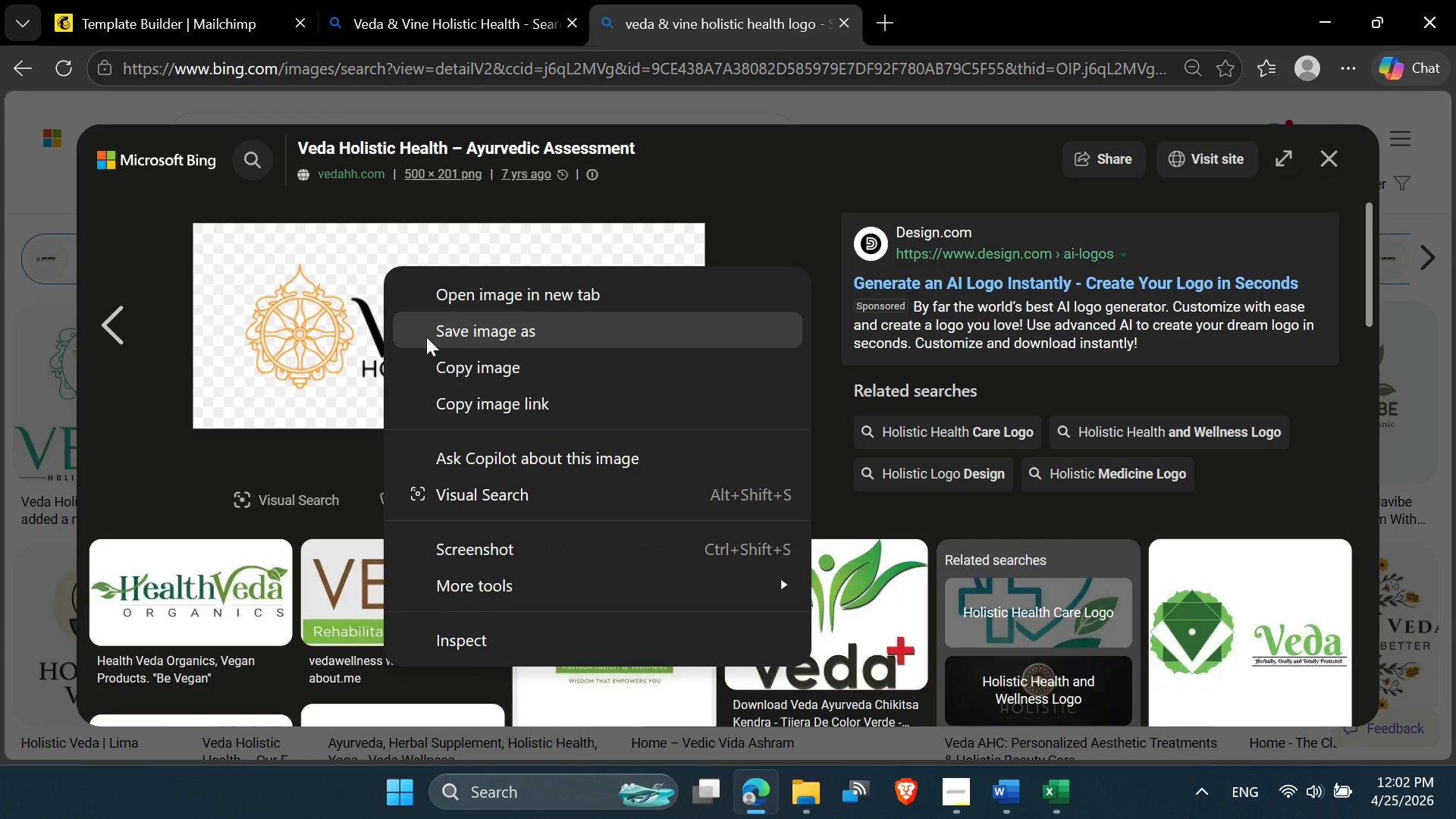 
left_click([426, 337])
 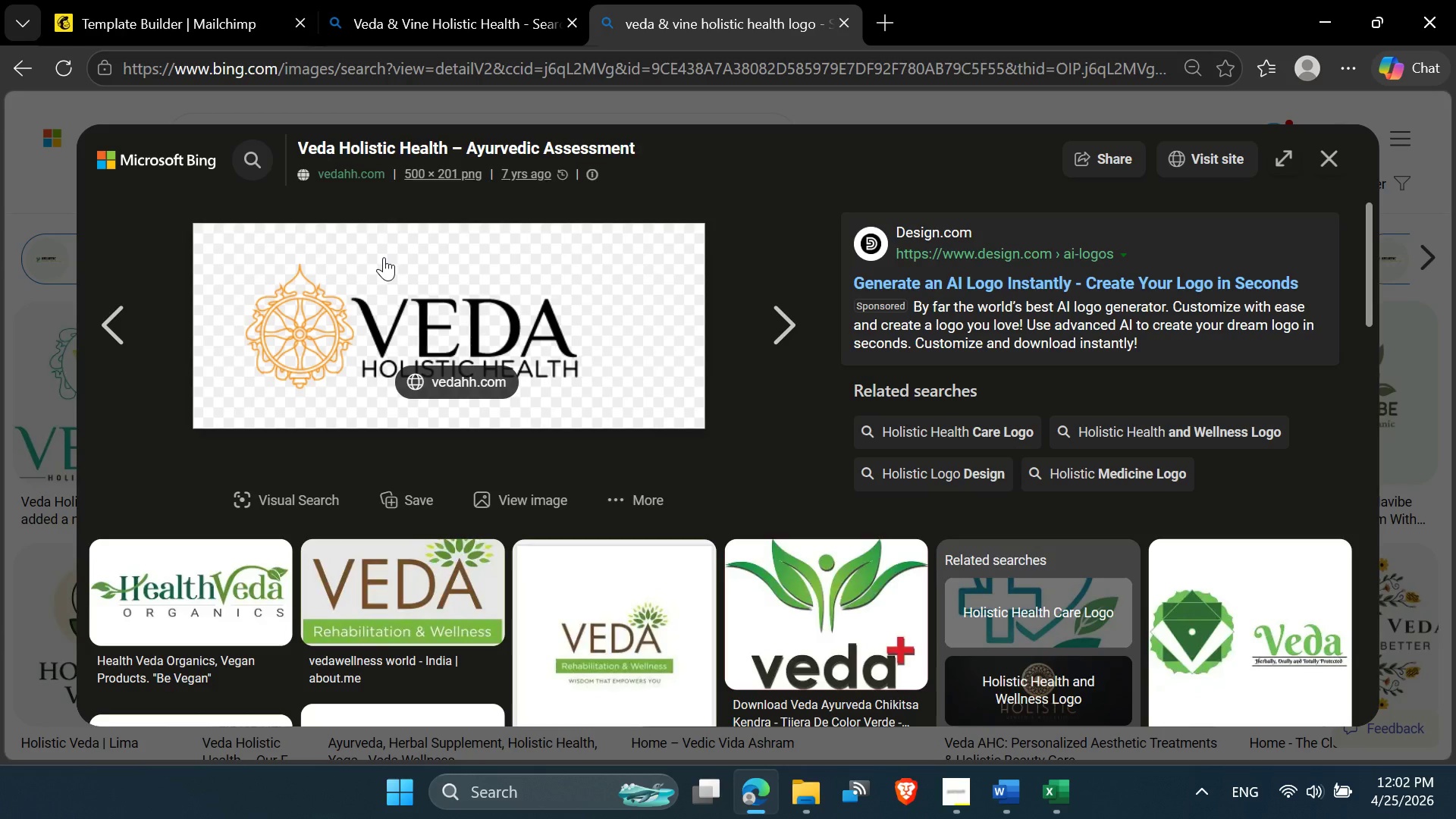 
right_click([311, 240])
 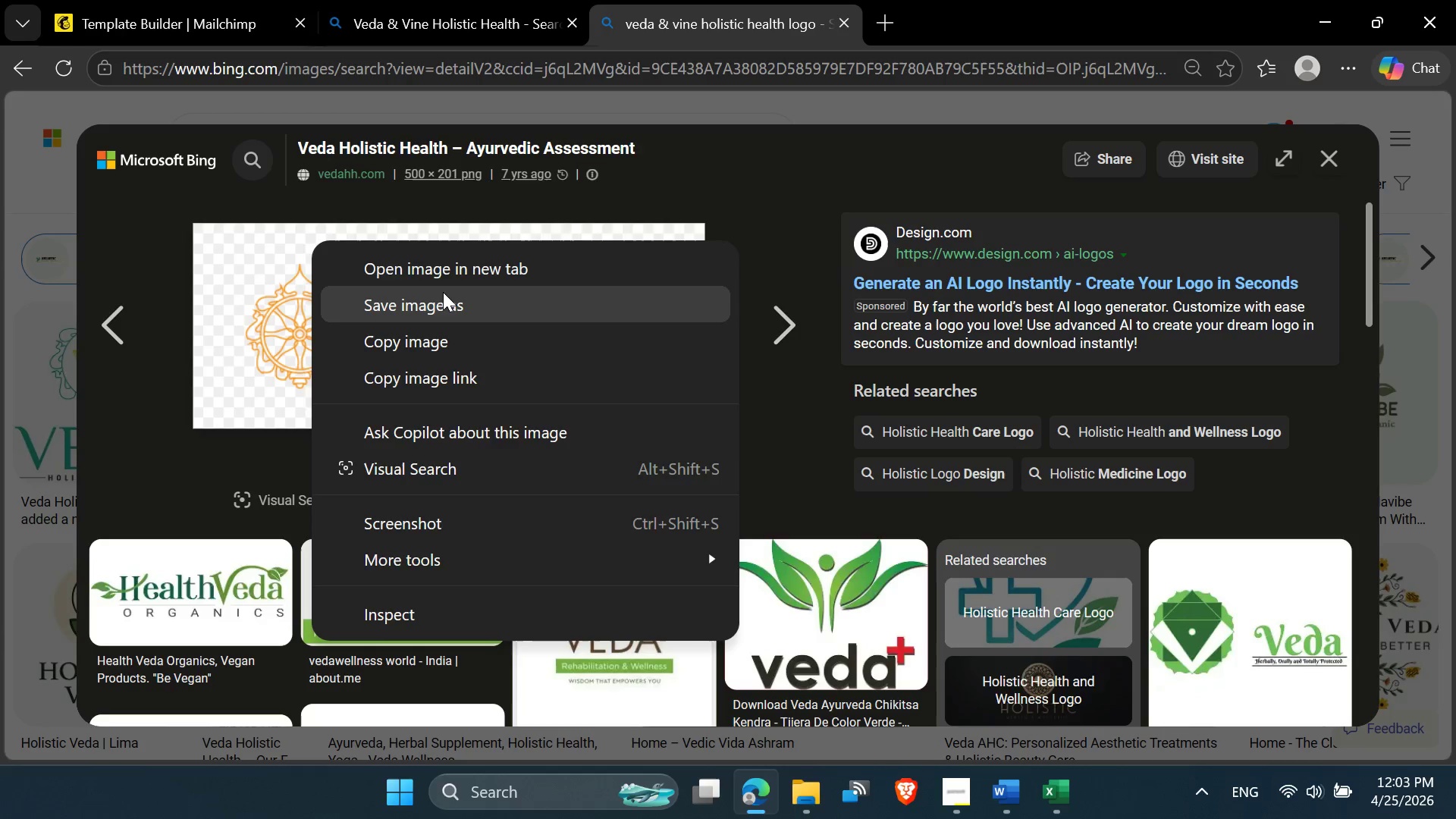 
left_click([445, 284])
 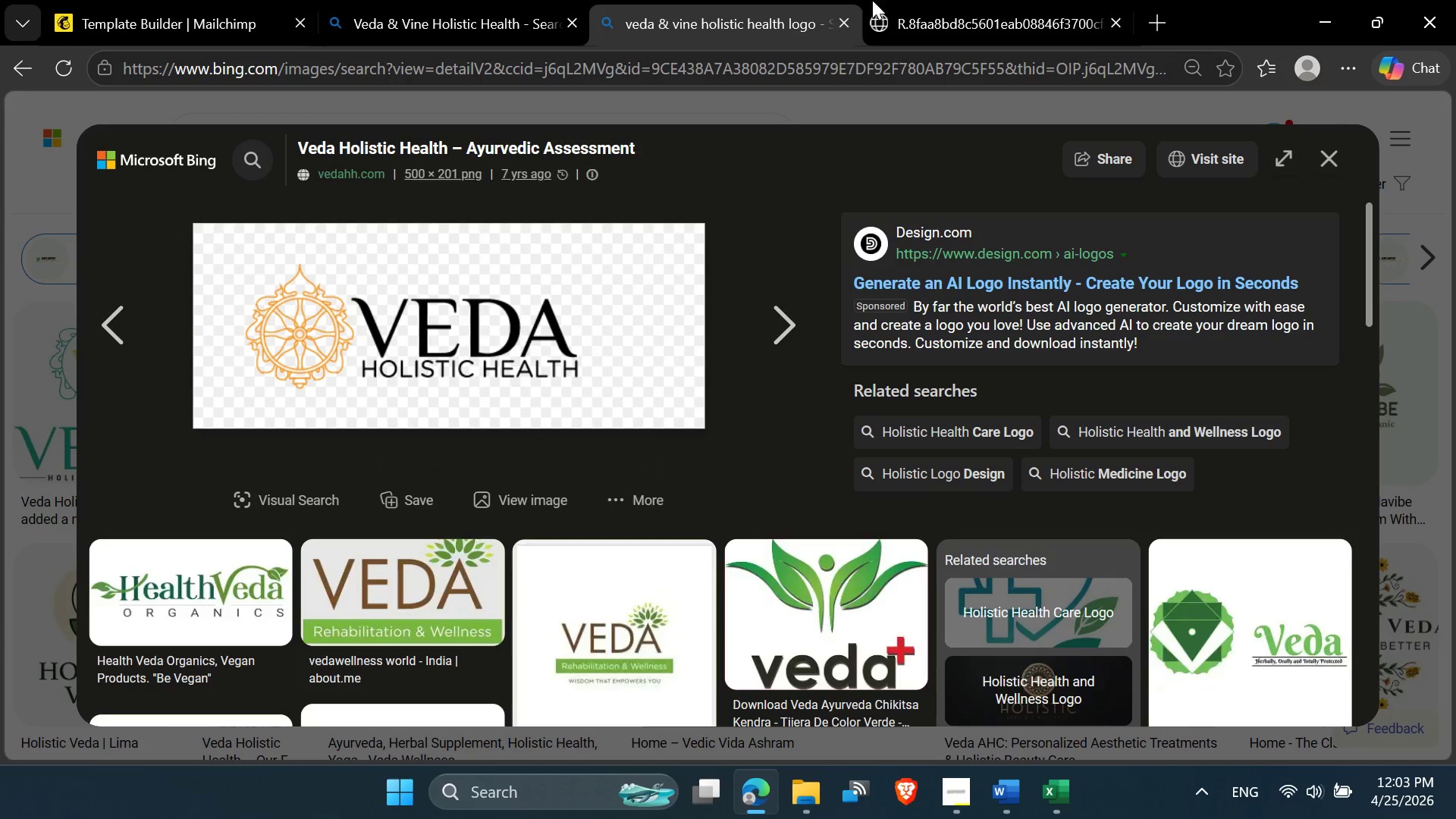 
left_click([965, 0])
 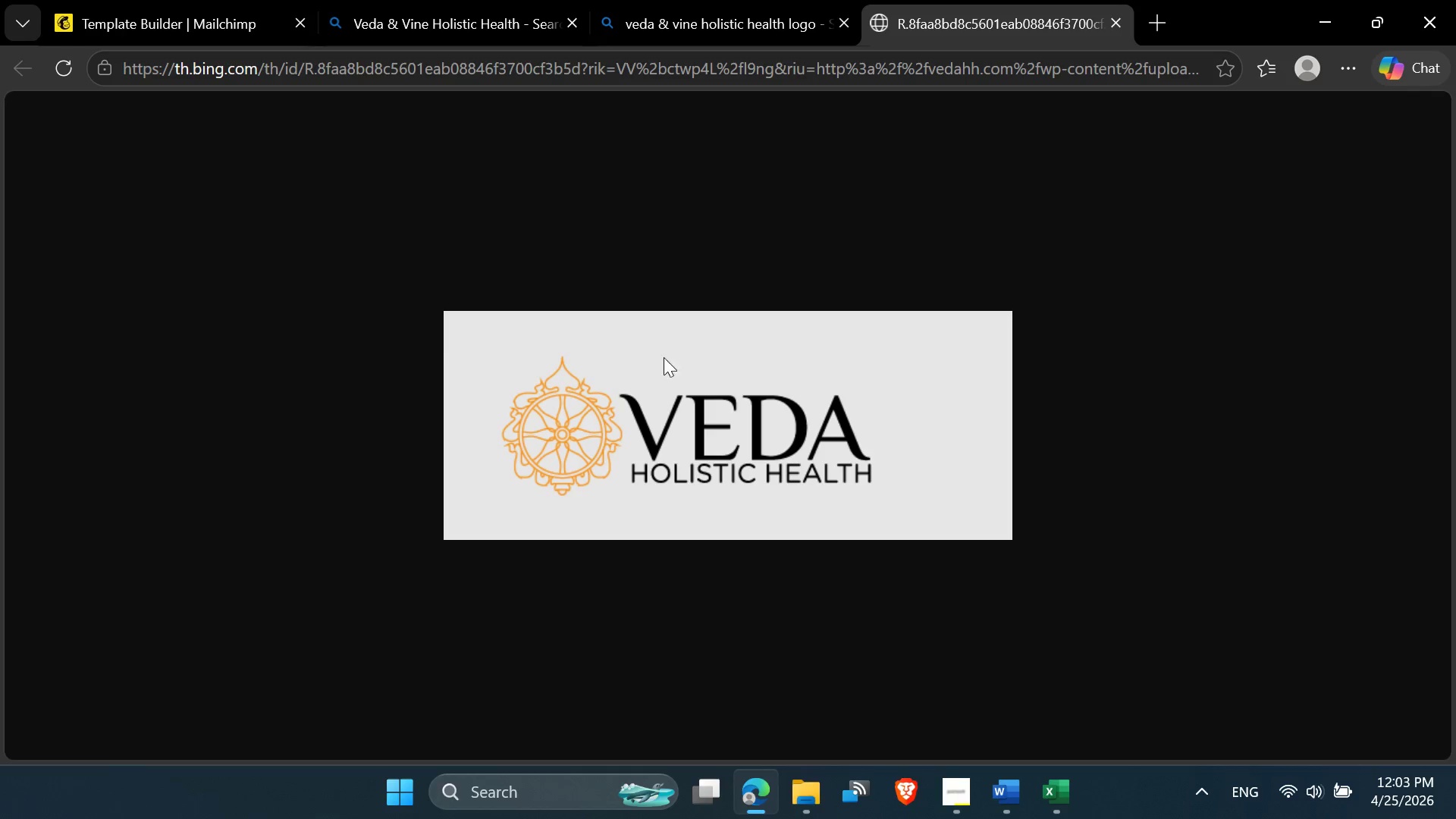 
right_click([654, 388])
 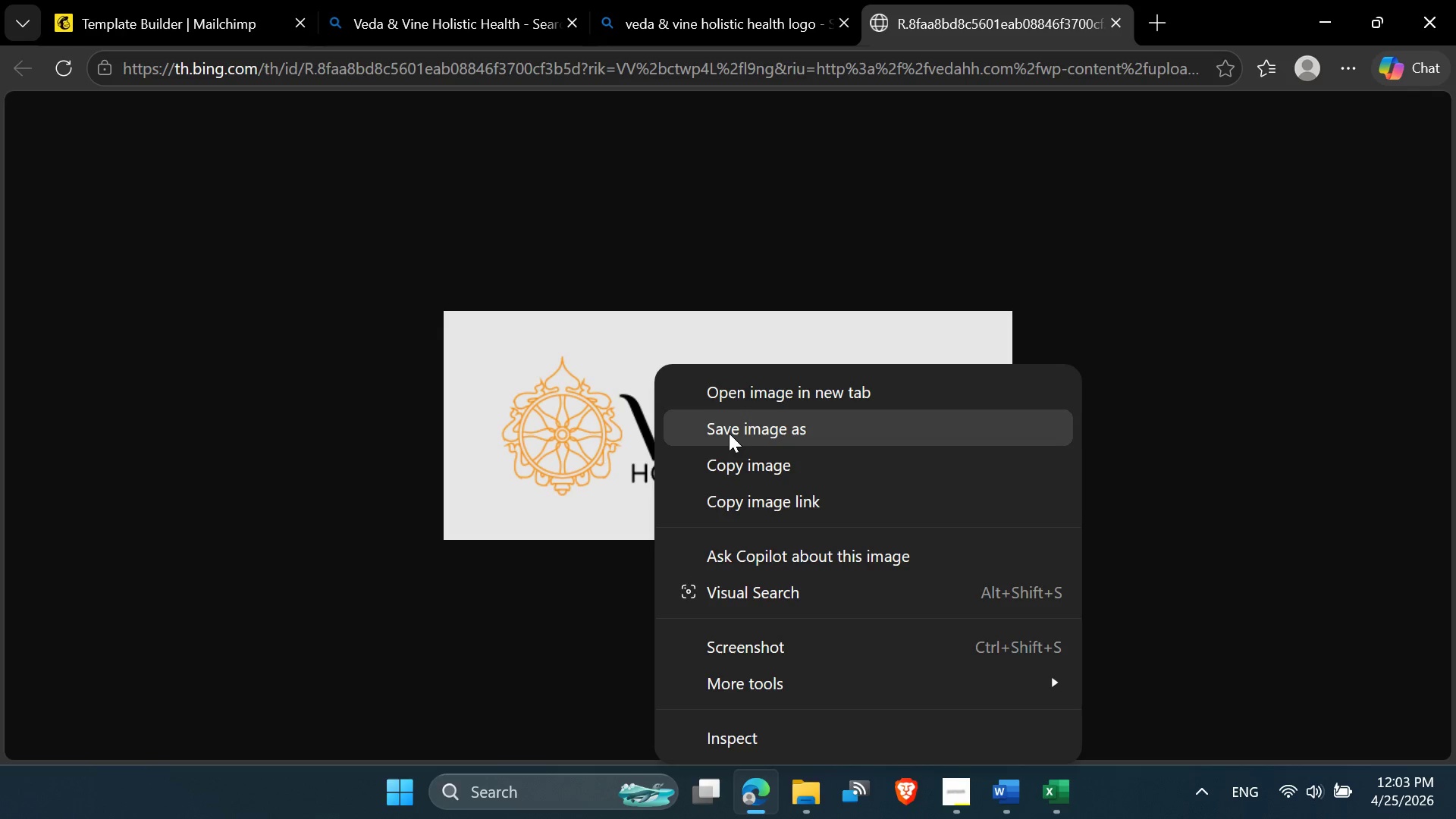 
left_click([730, 435])
 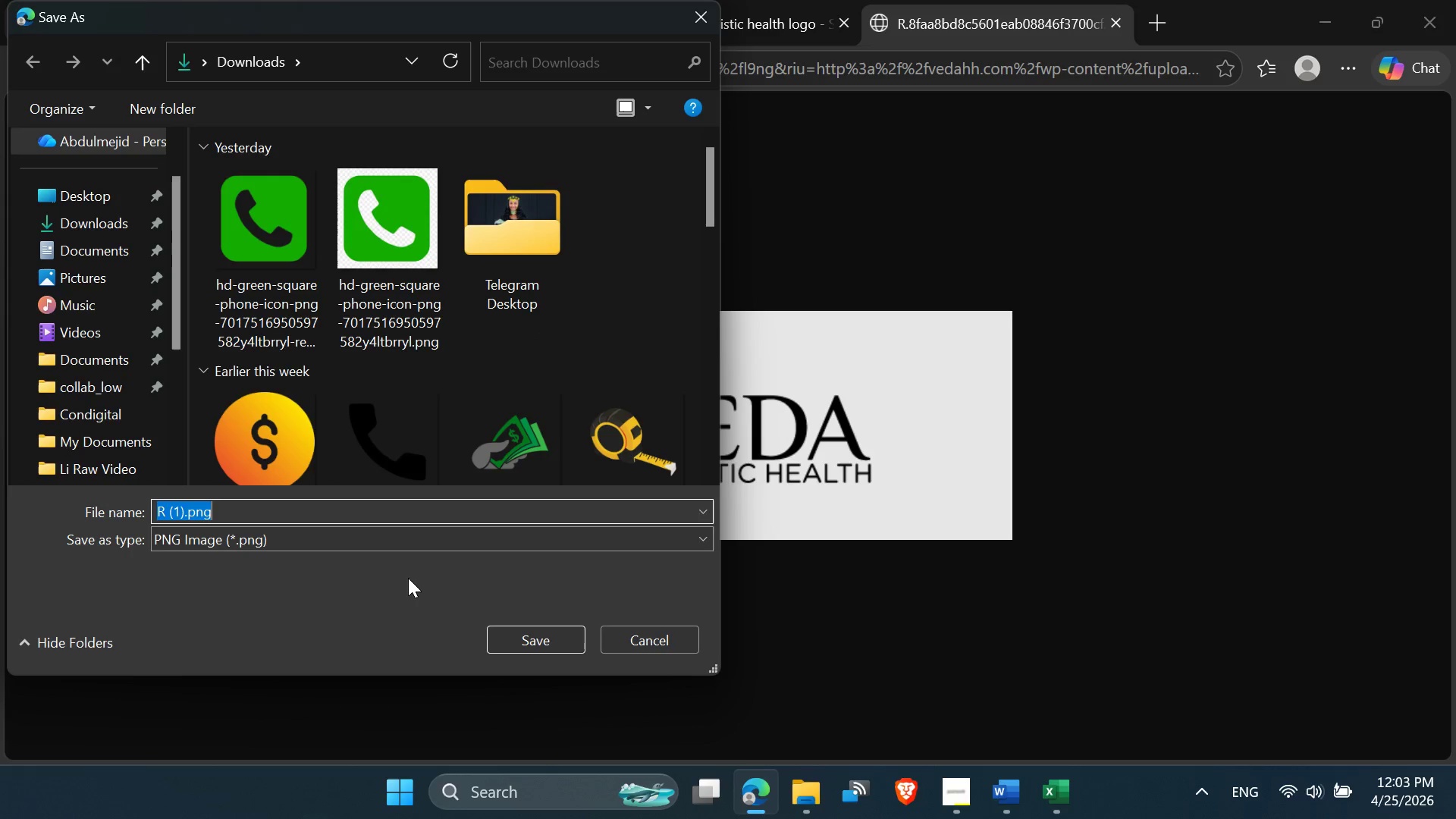 
left_click([517, 630])
 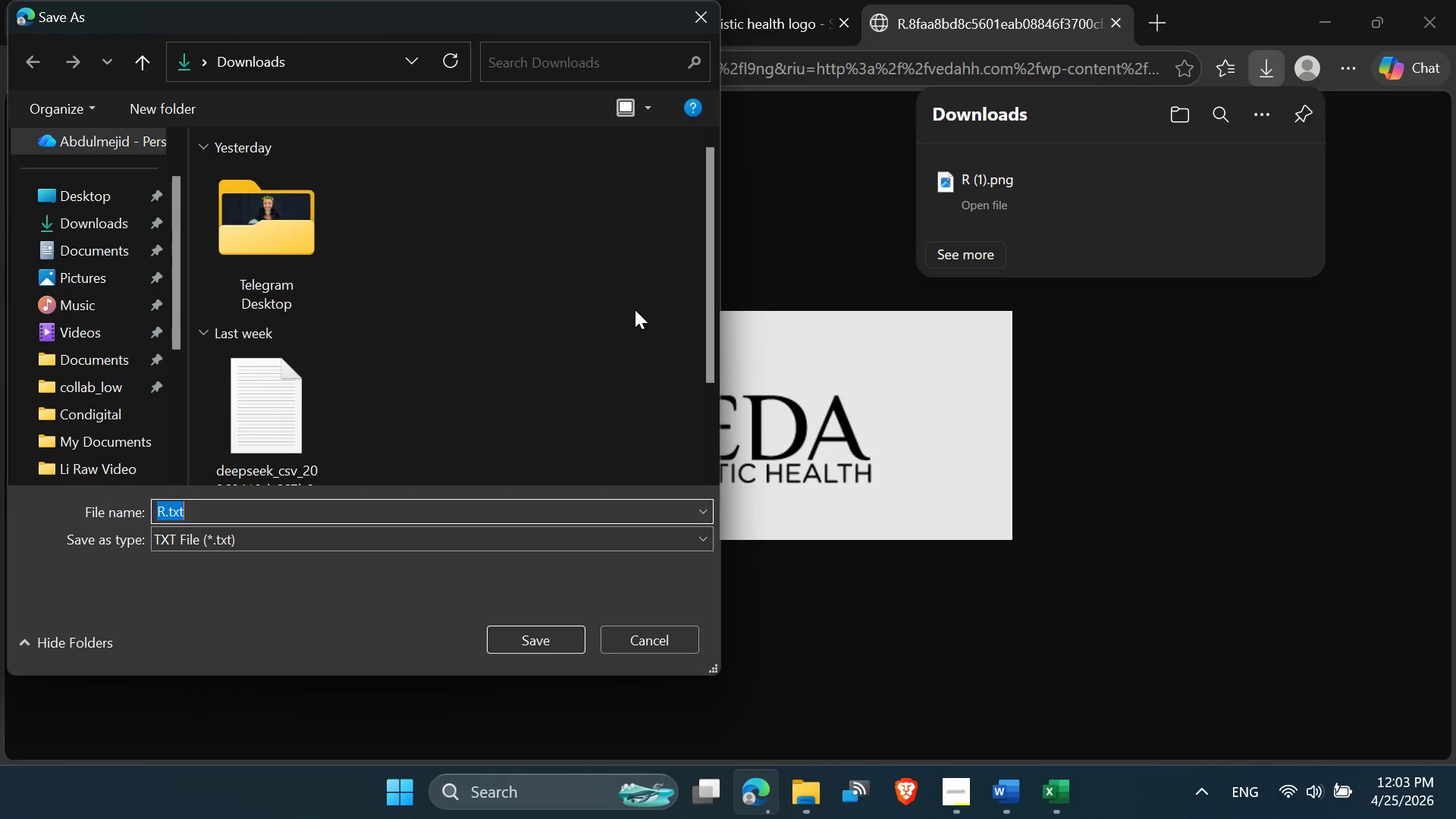 
left_click([651, 629])
 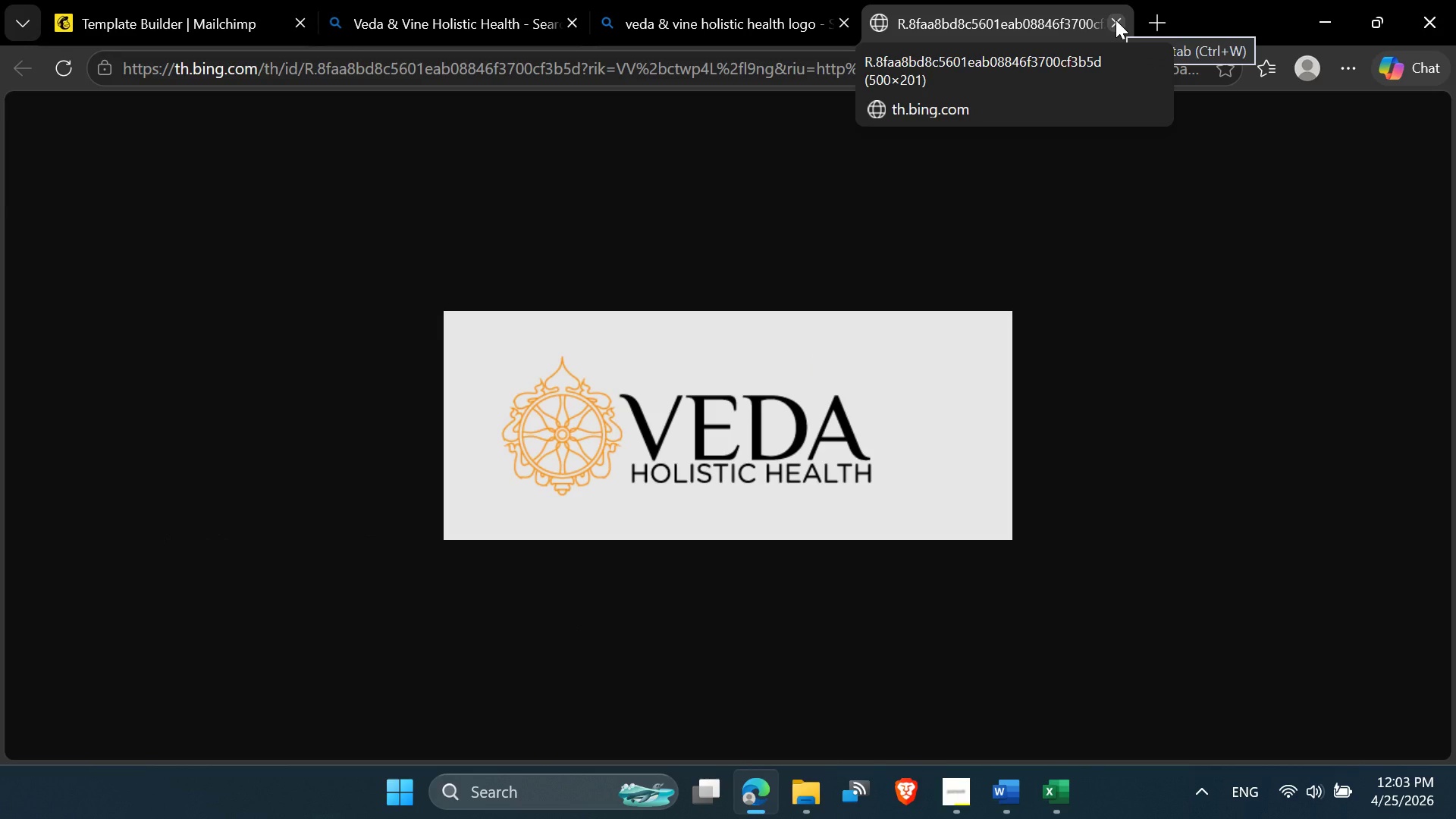 
left_click([1116, 20])
 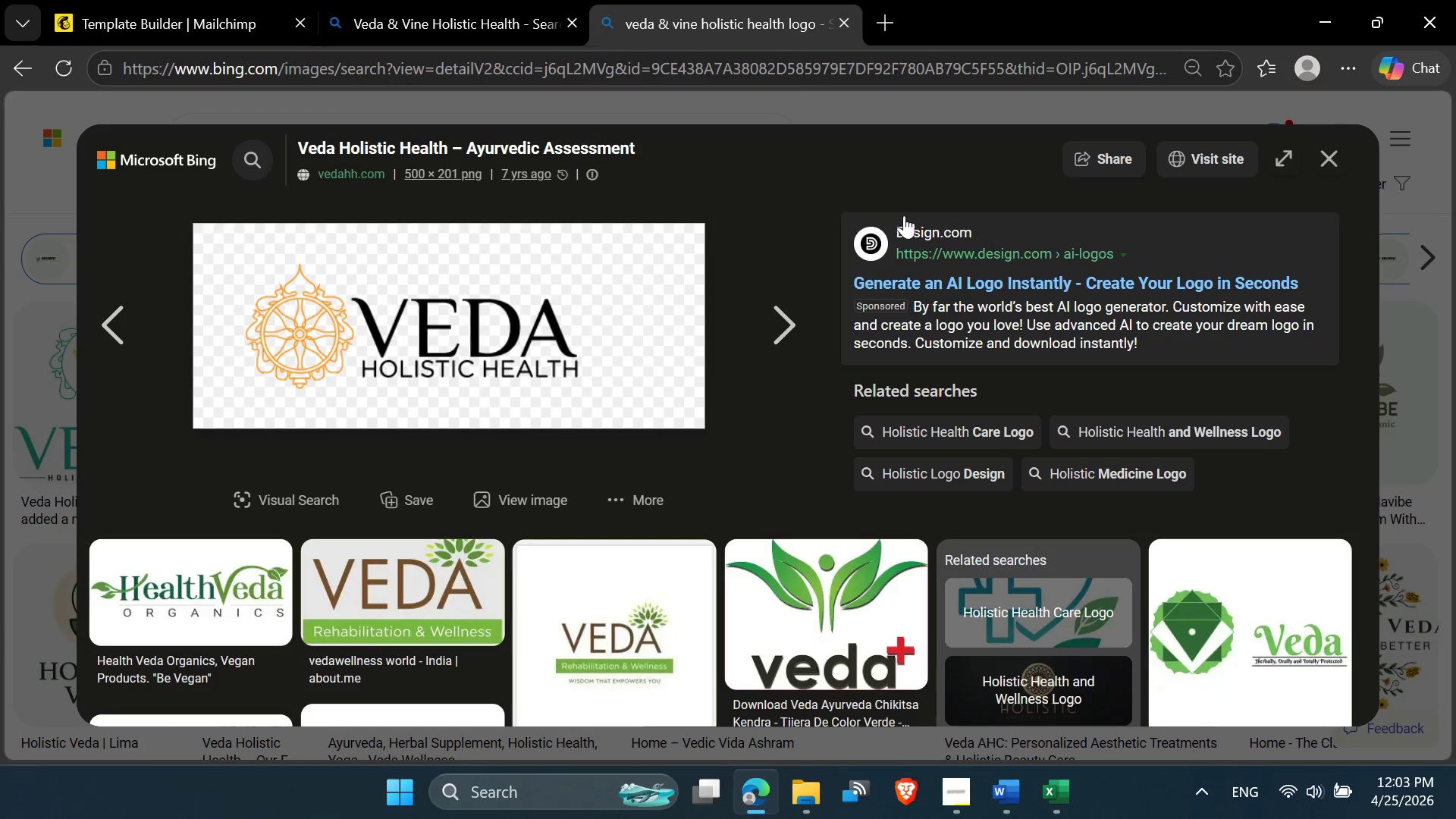 
mouse_move([784, 397])
 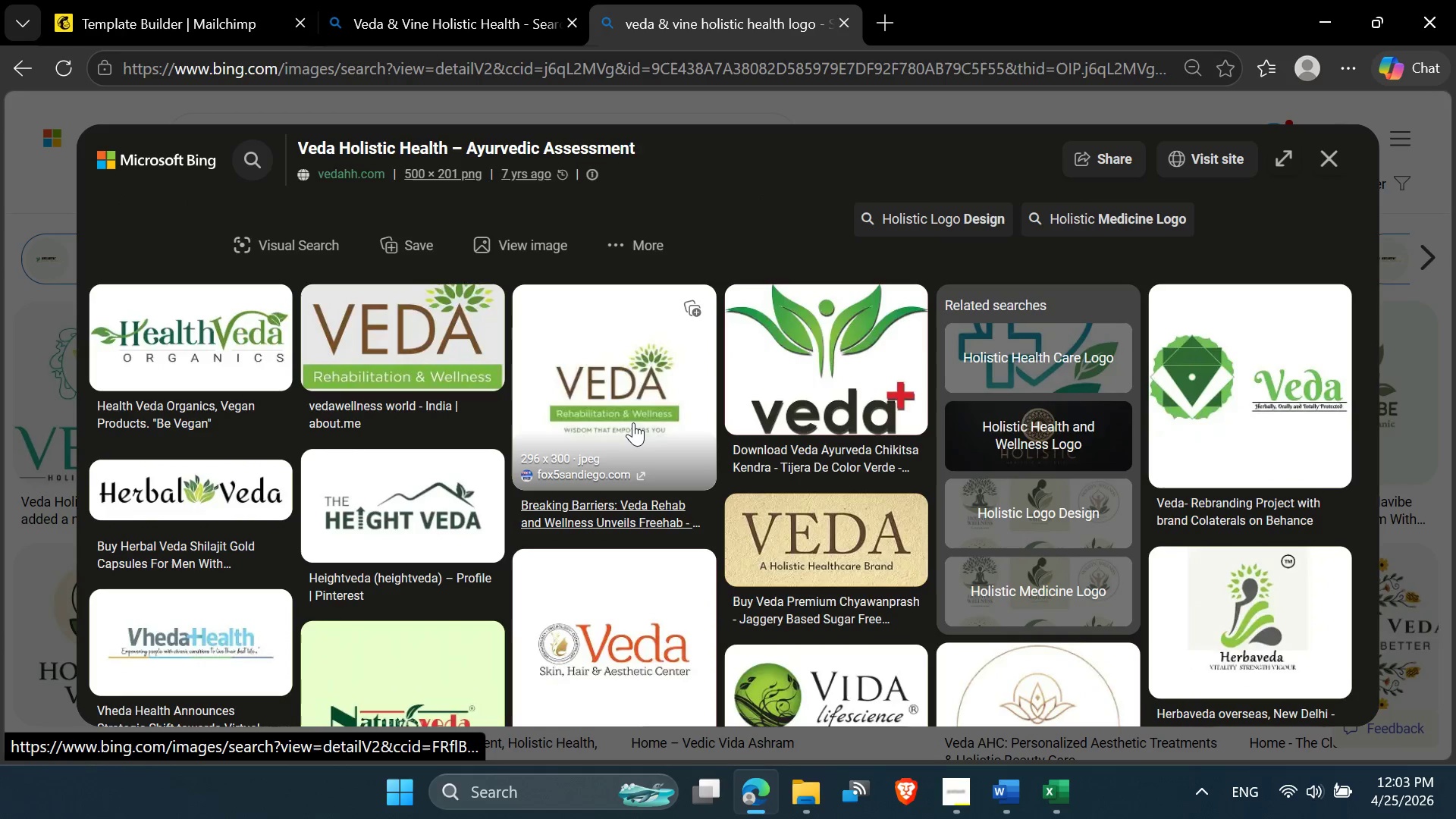 
mouse_move([418, 422])
 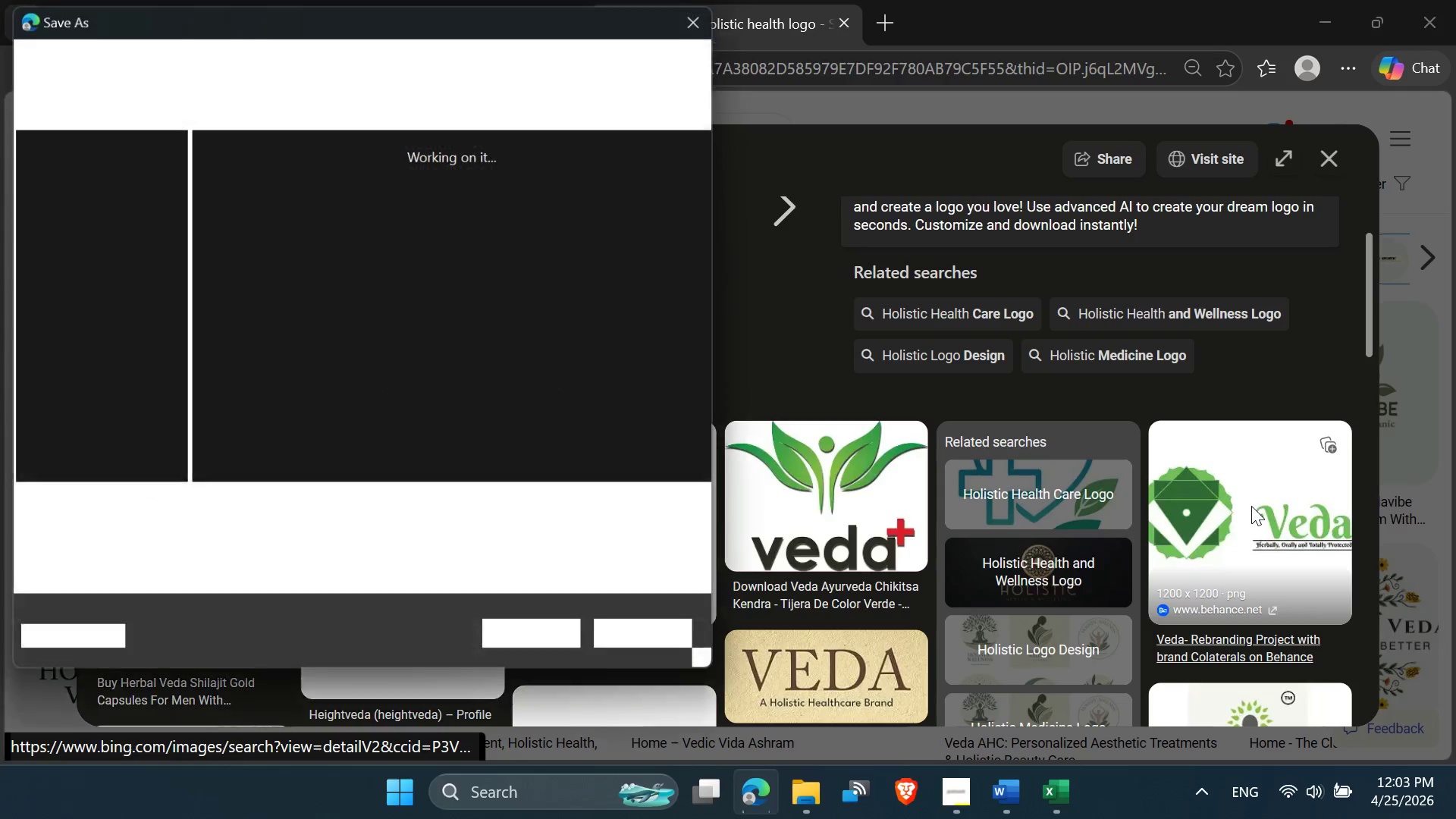 
wait(7.22)
 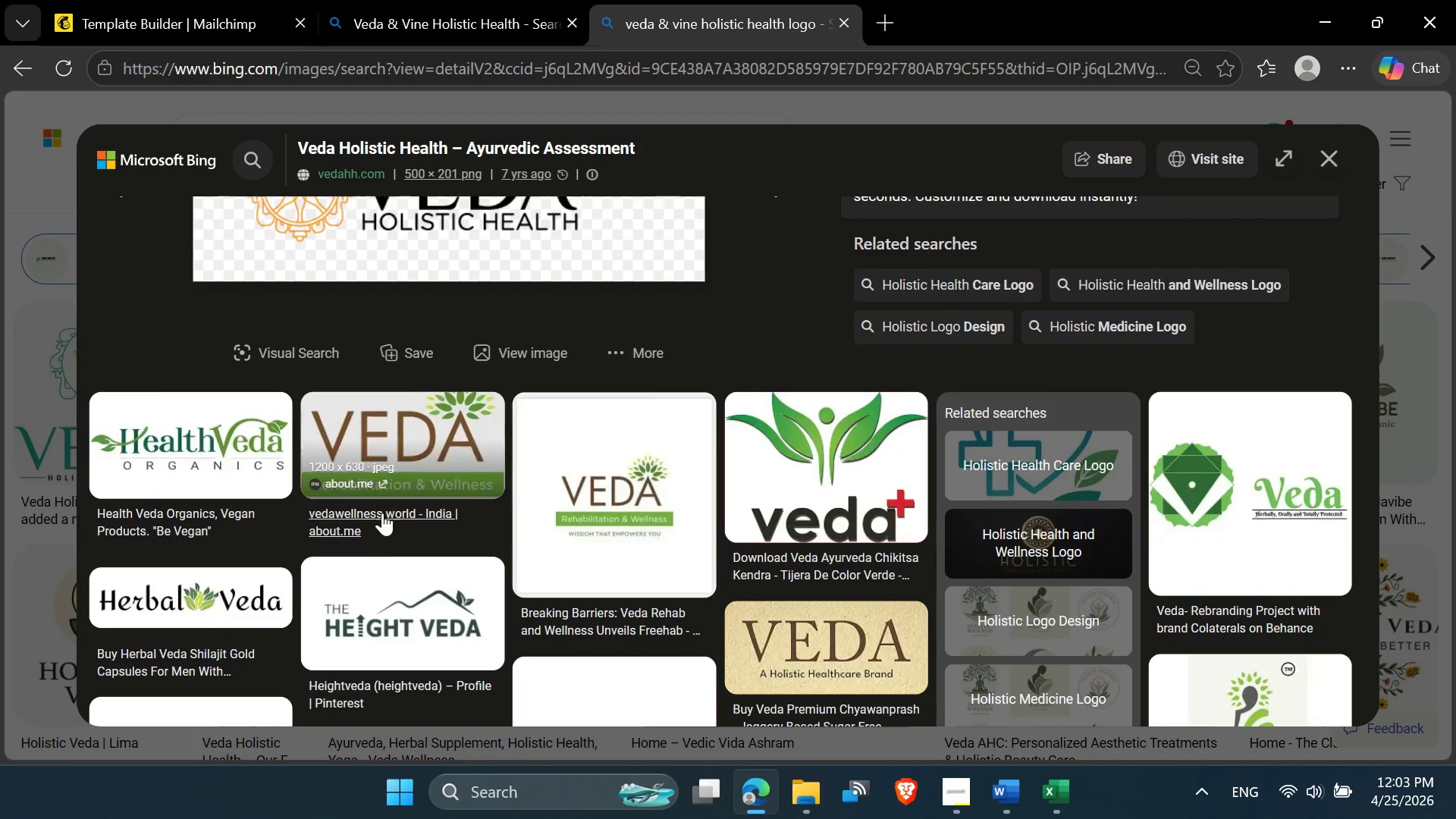 
left_click([649, 646])
 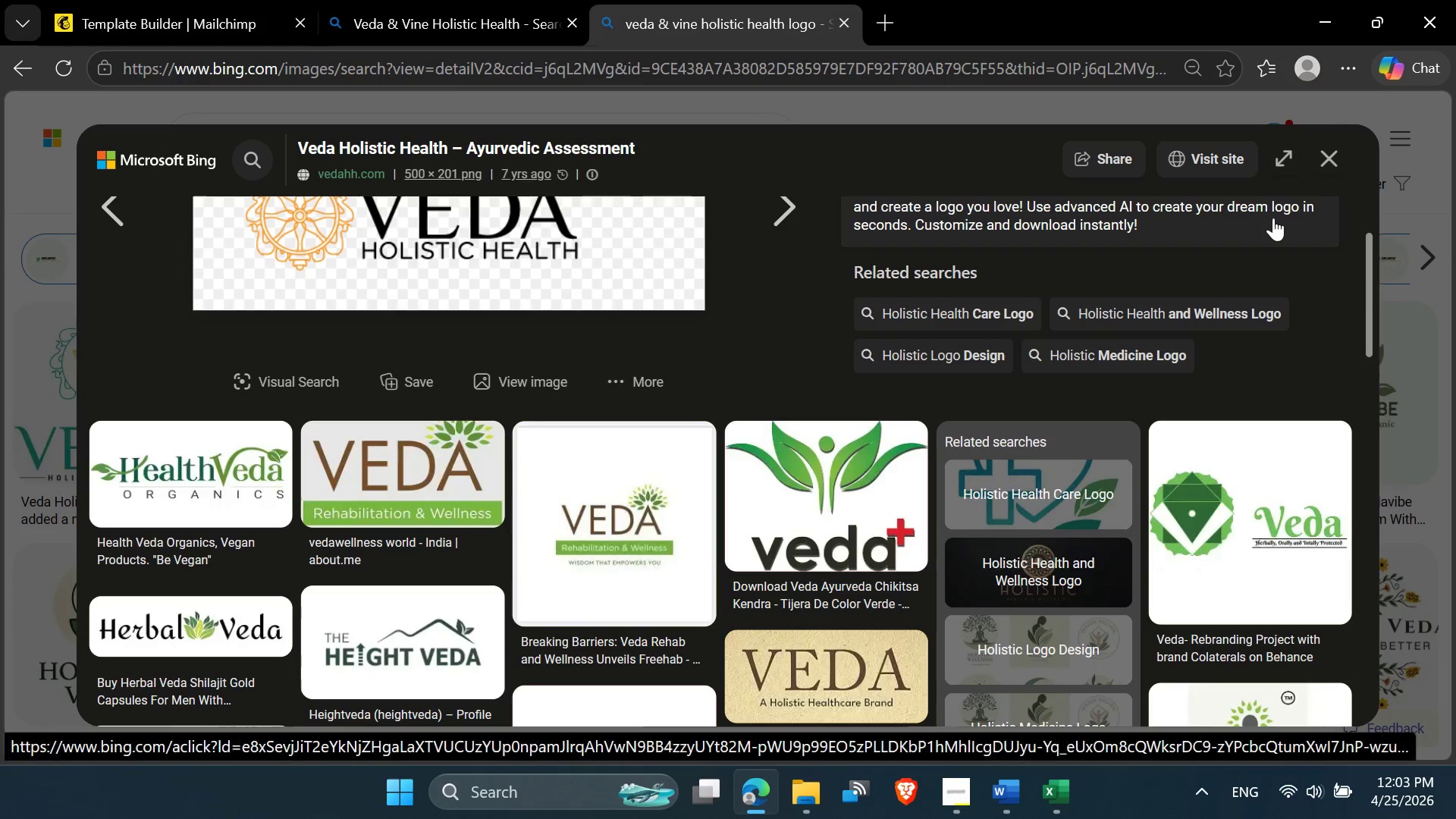 
left_click([1341, 146])
 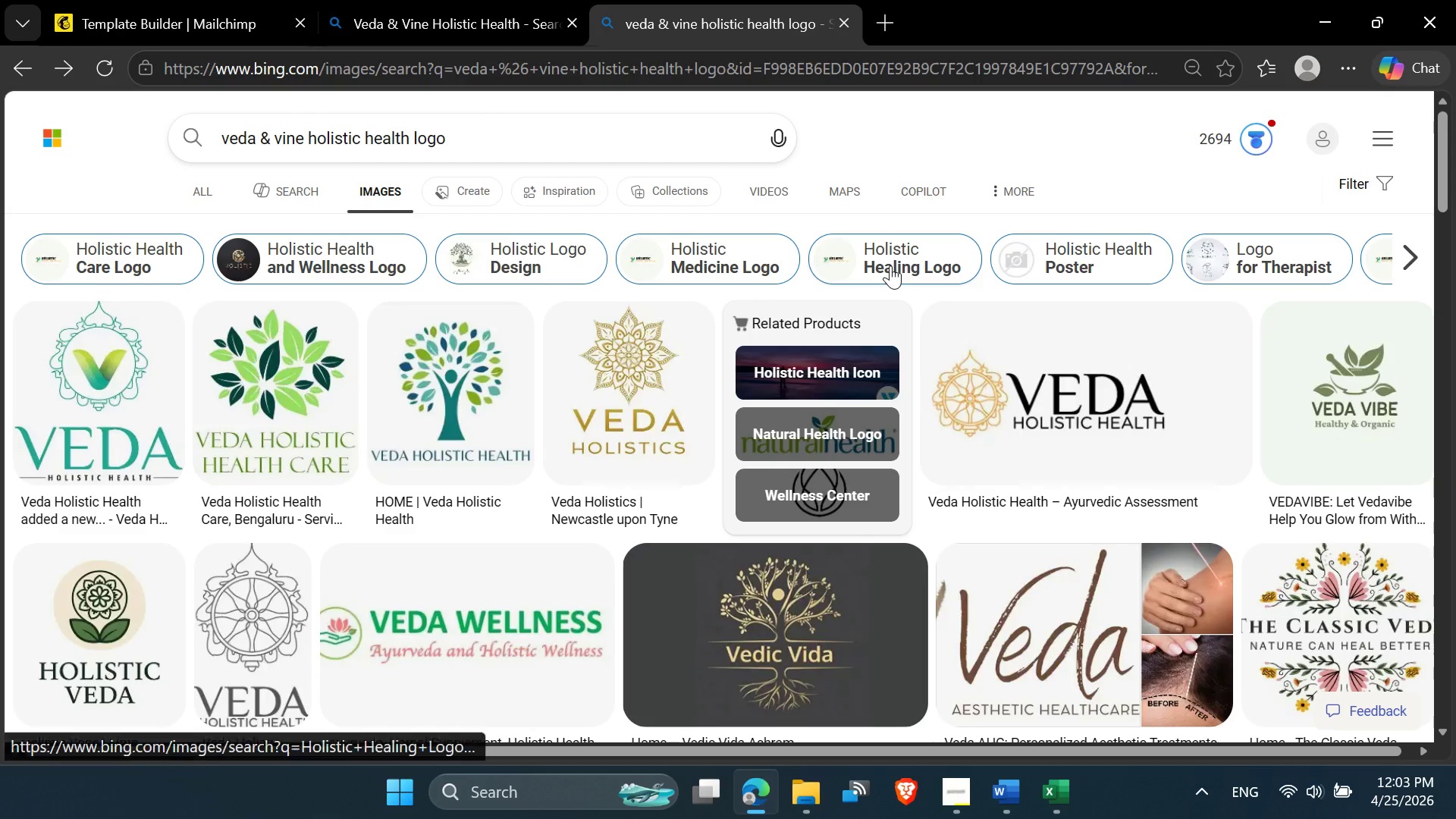 
mouse_move([566, 406])
 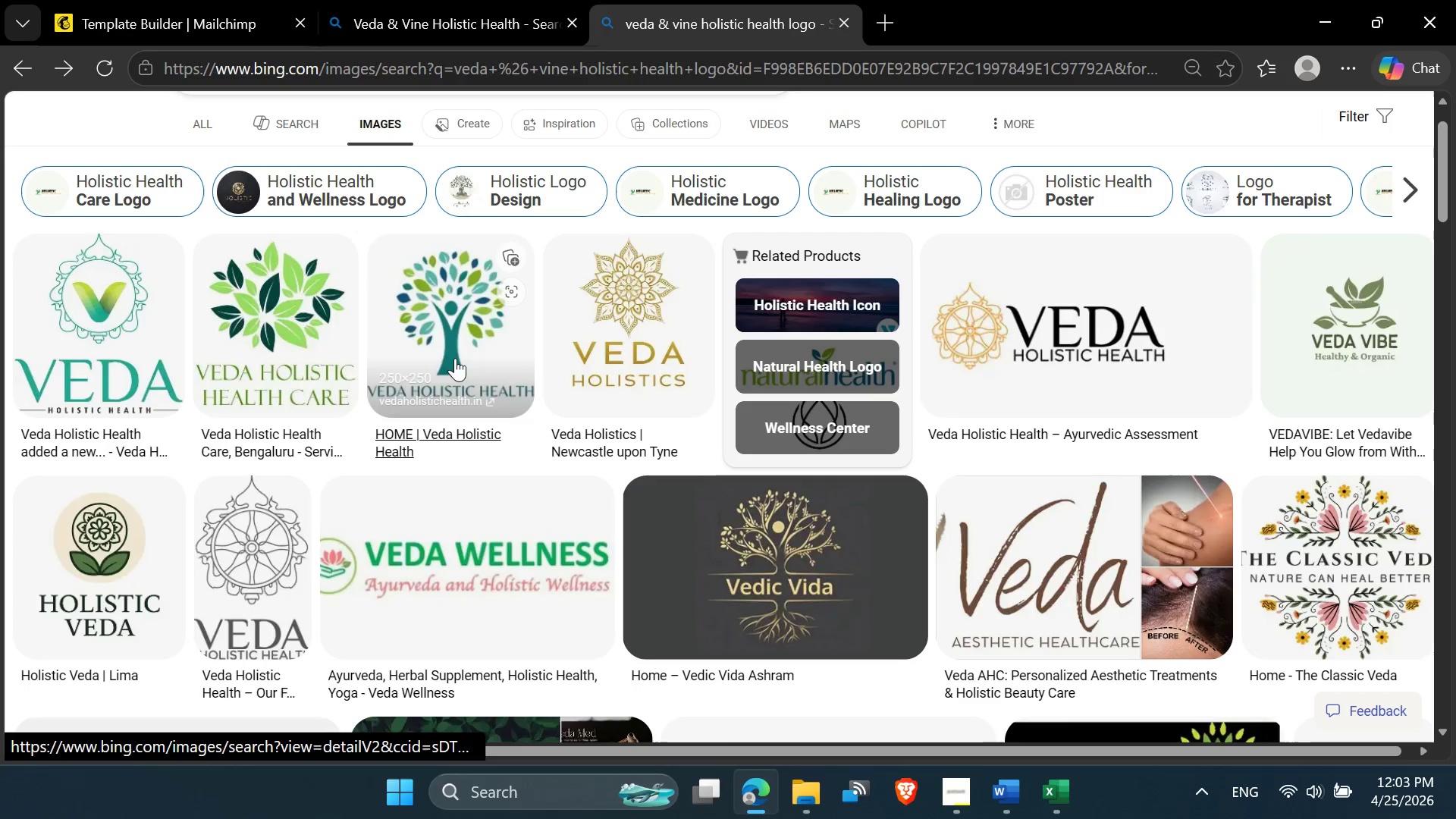 
left_click([456, 315])
 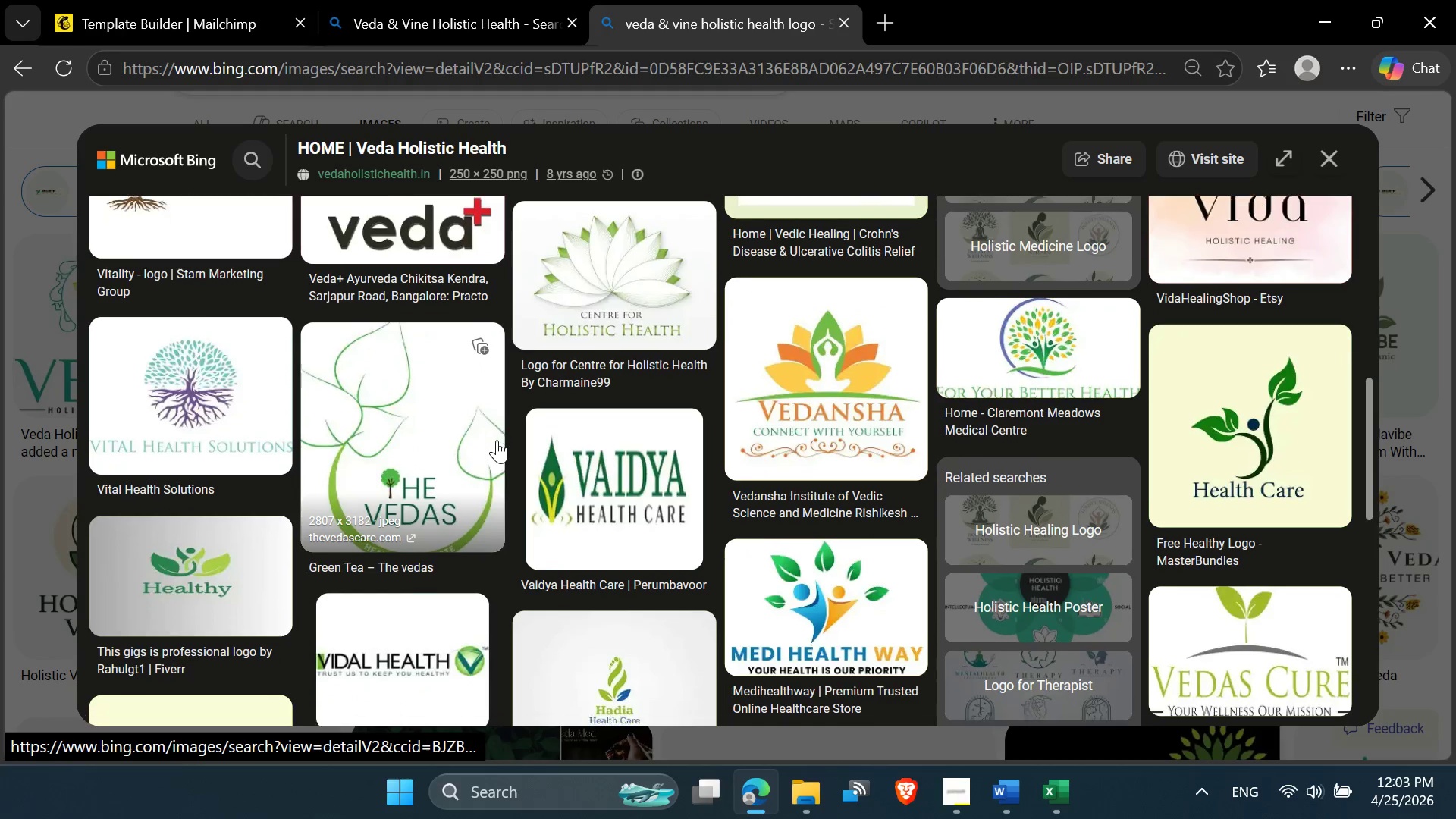 
wait(21.09)
 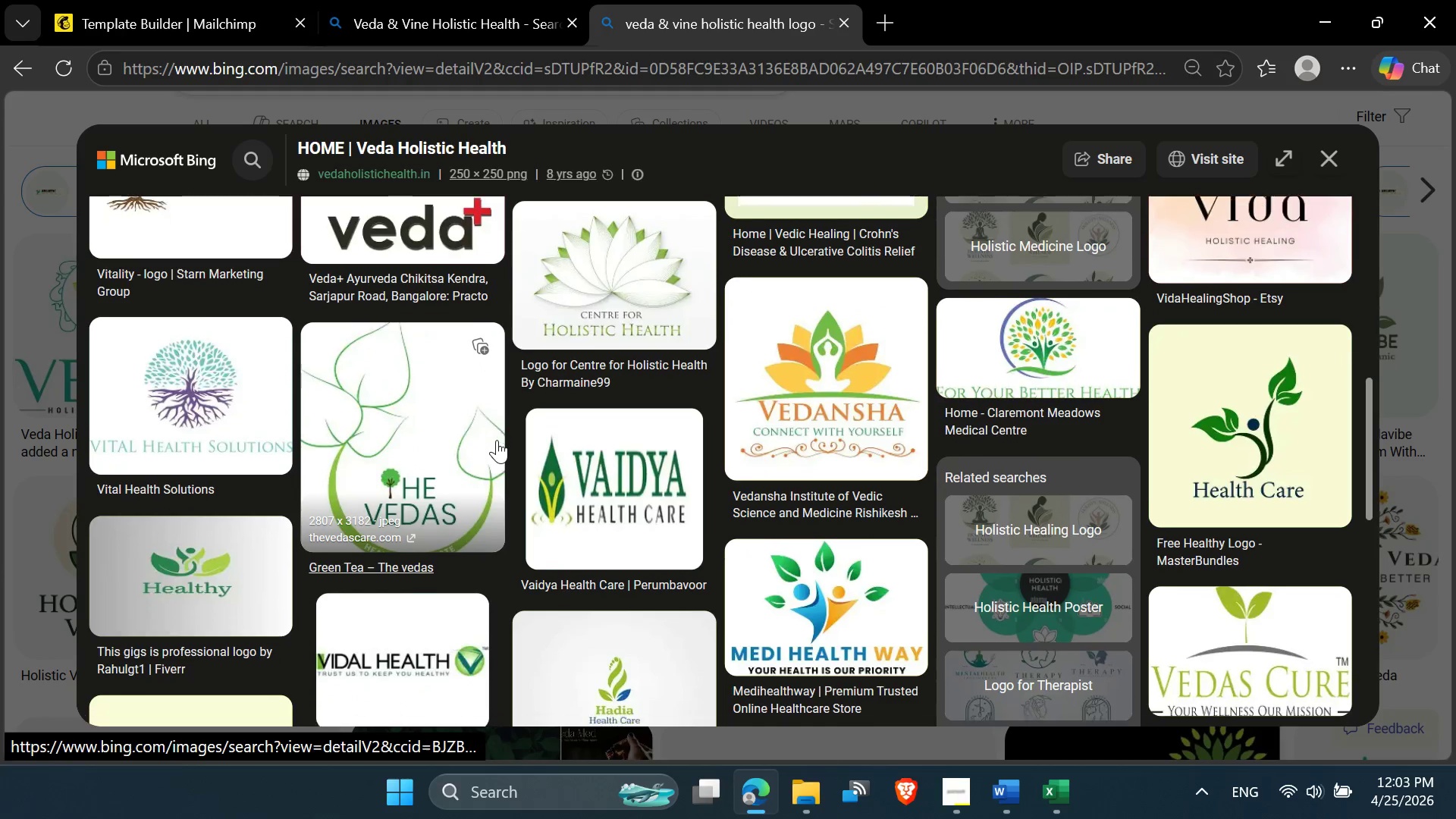 
left_click([397, 516])
 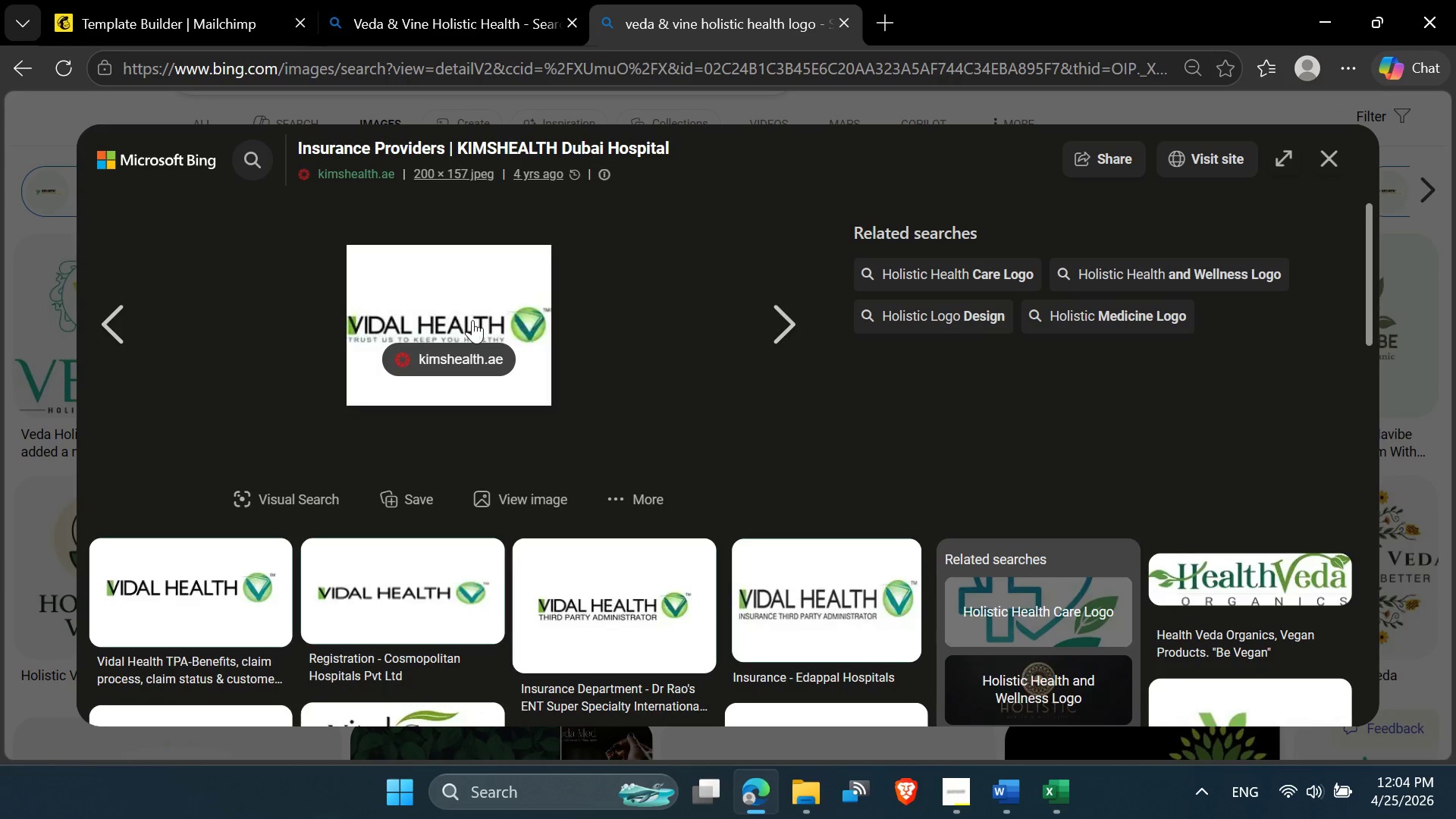 
wait(6.11)
 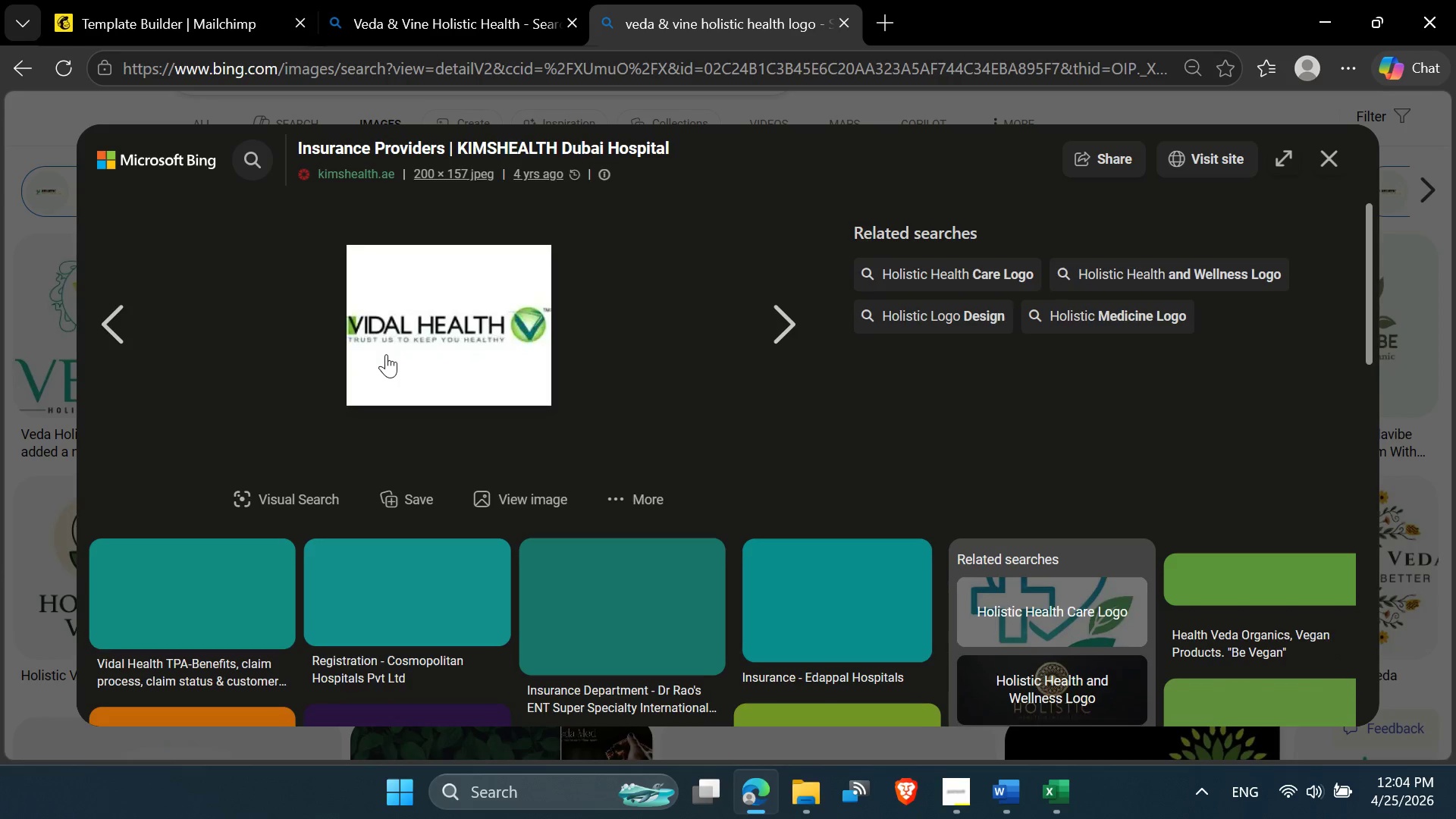 
left_click([1338, 153])
 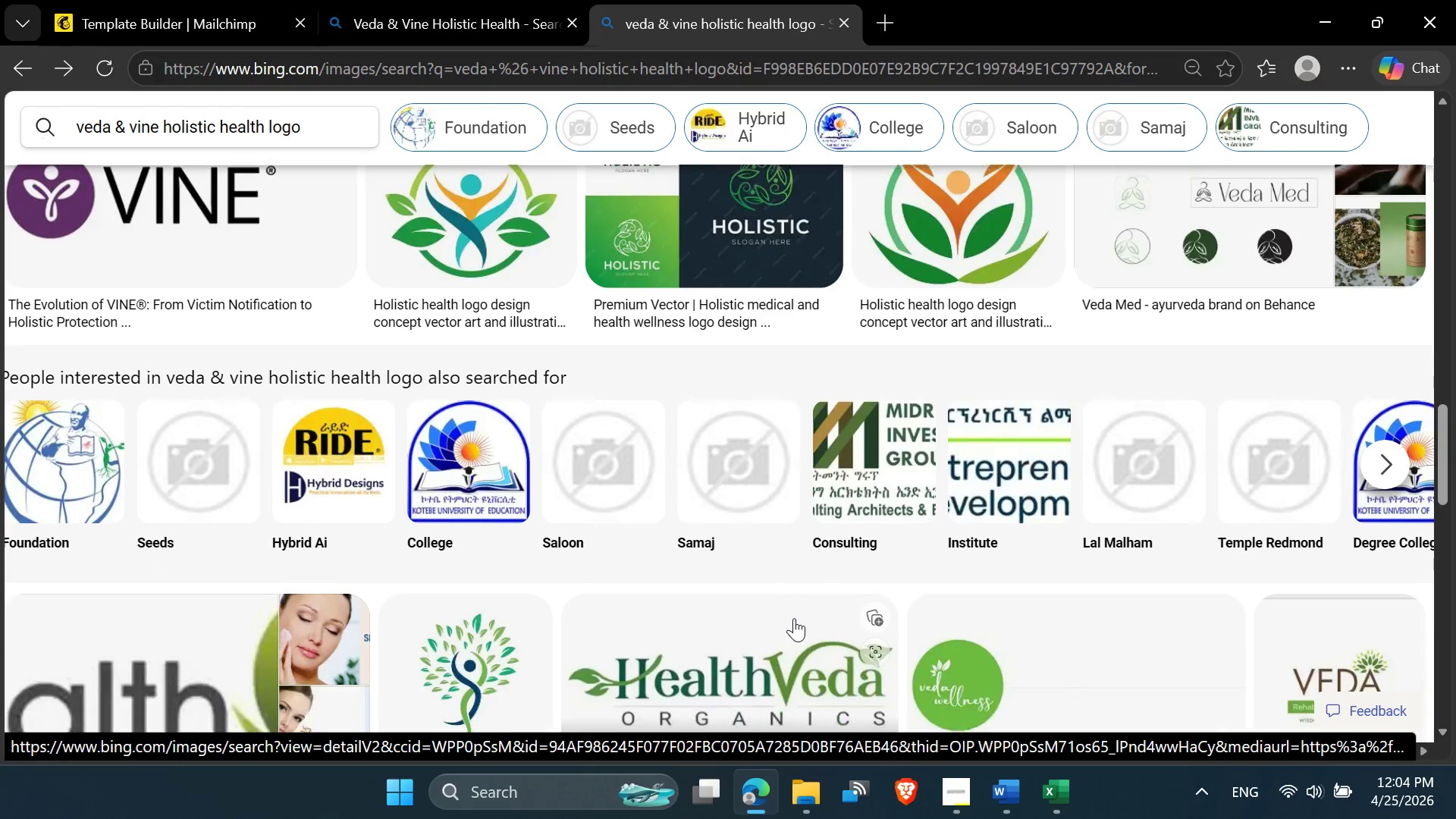 
wait(24.69)
 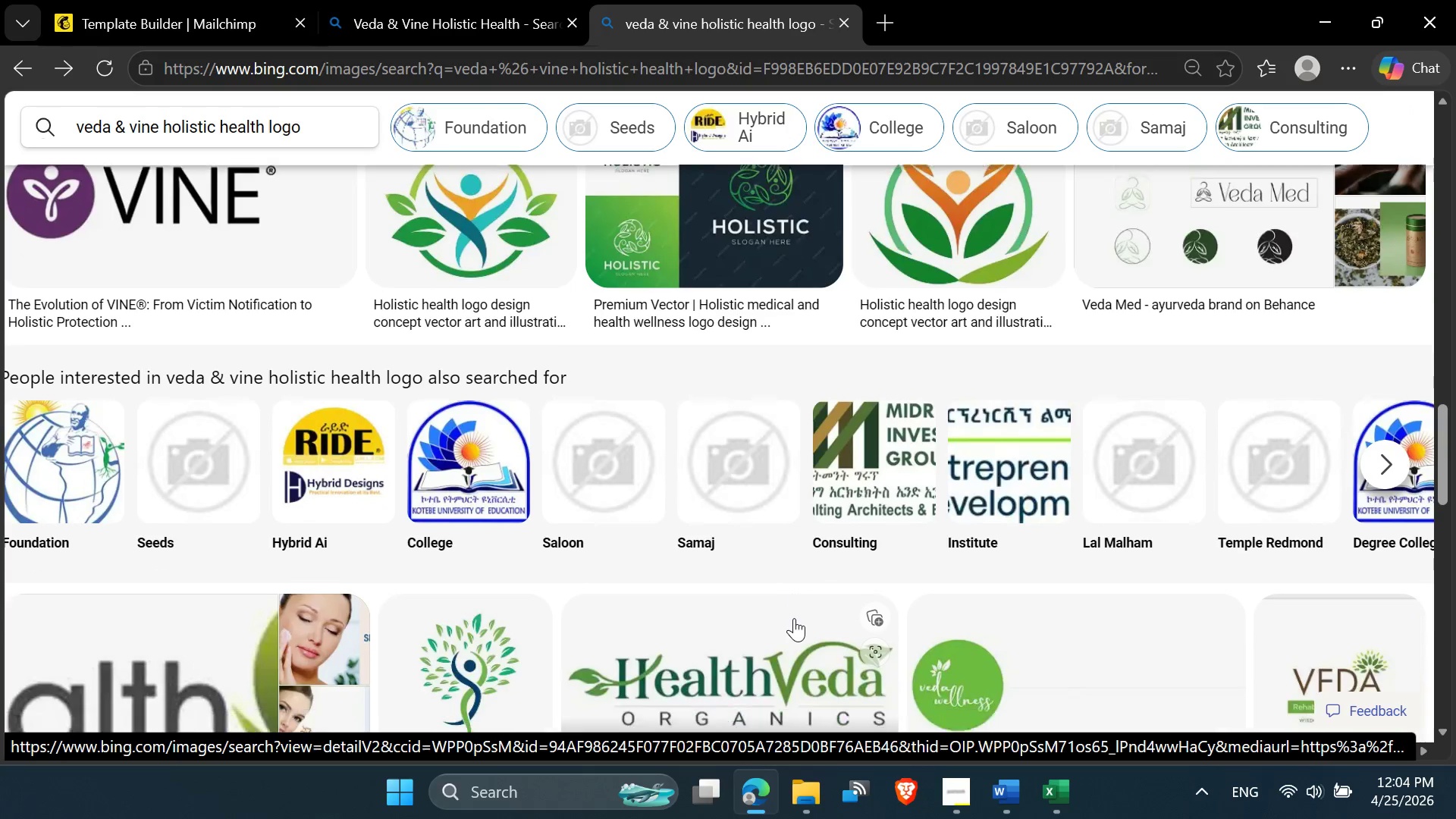 
mouse_move([746, 503])
 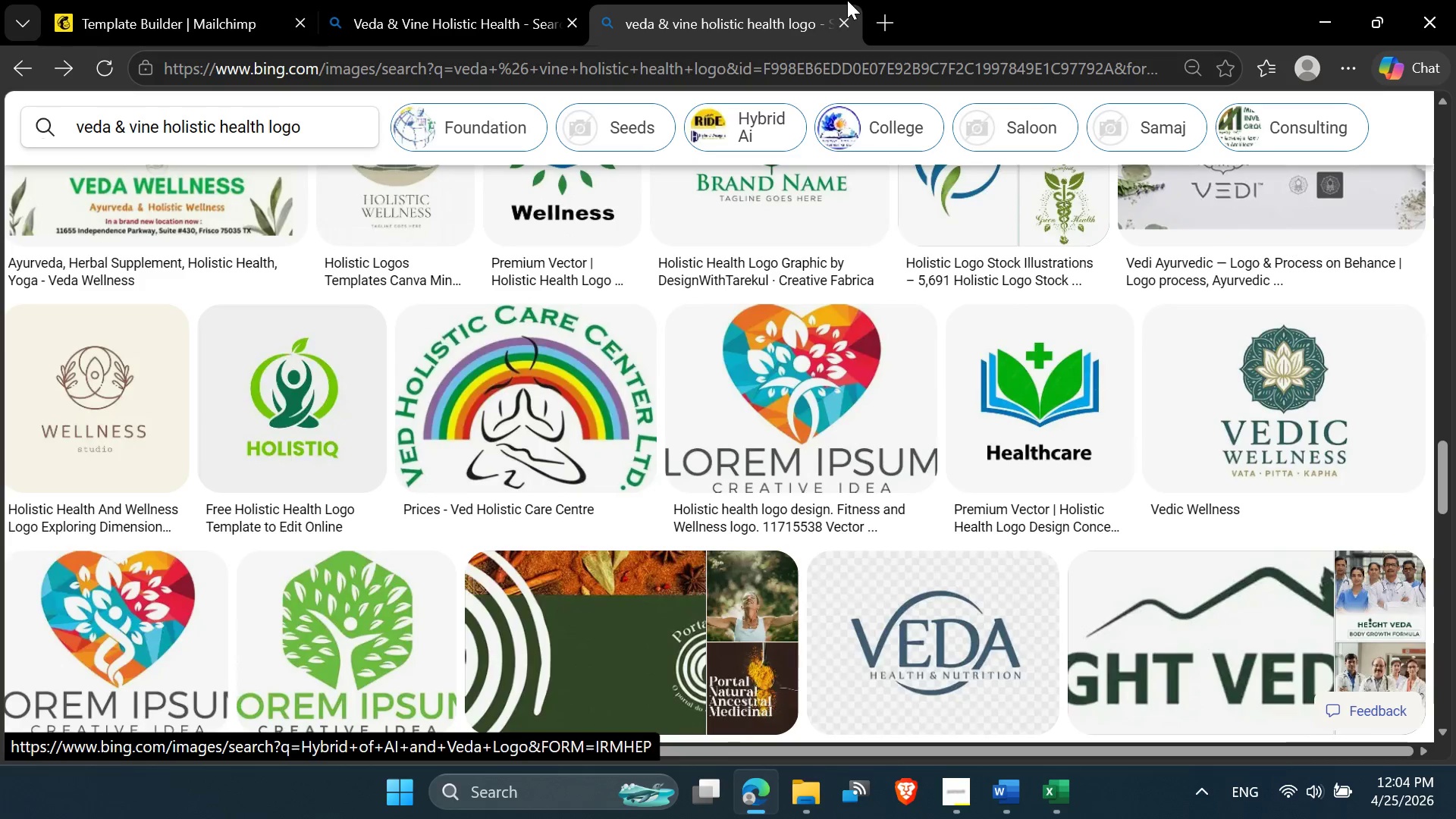 
left_click([838, 28])
 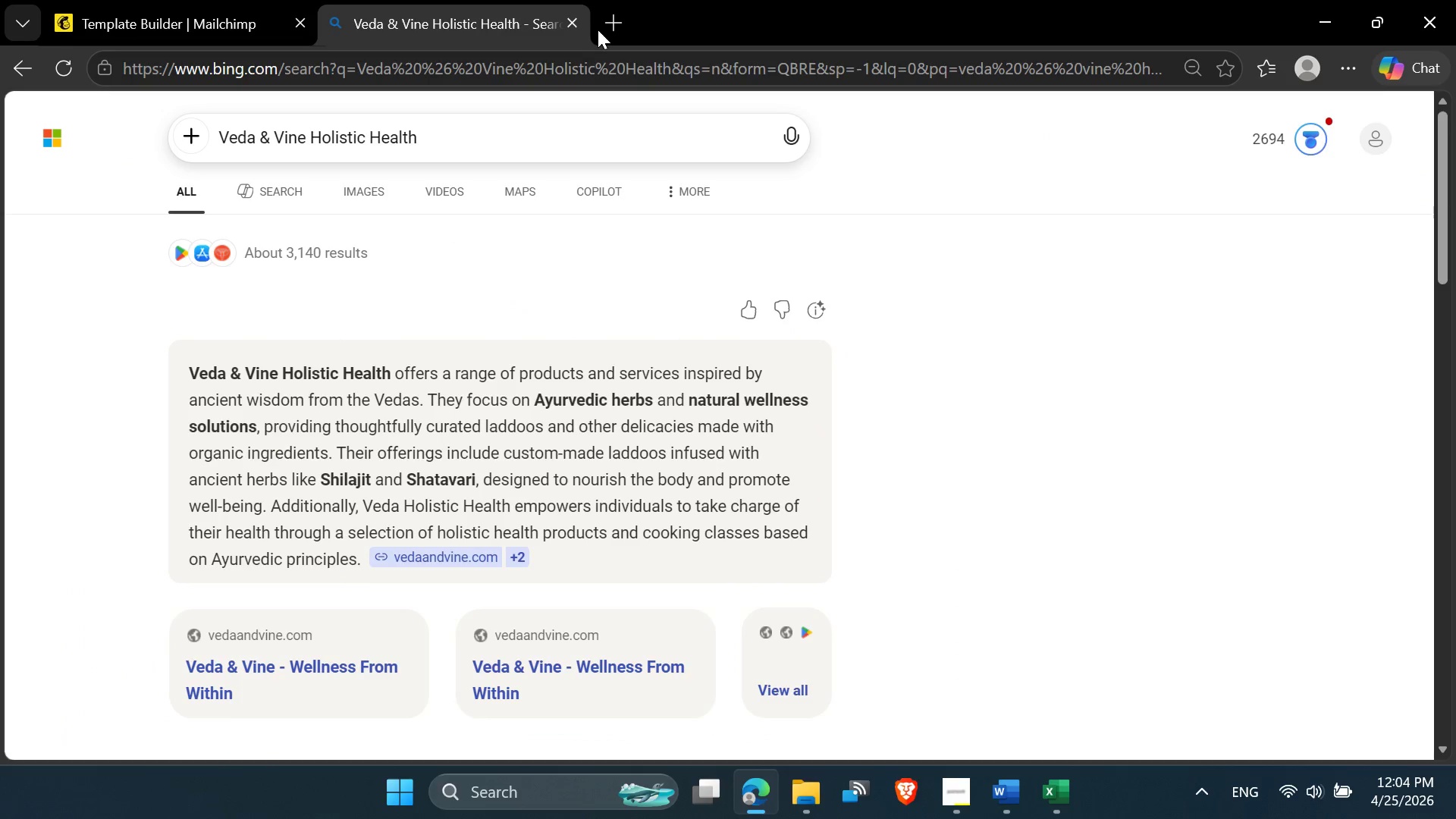 
left_click([603, 30])
 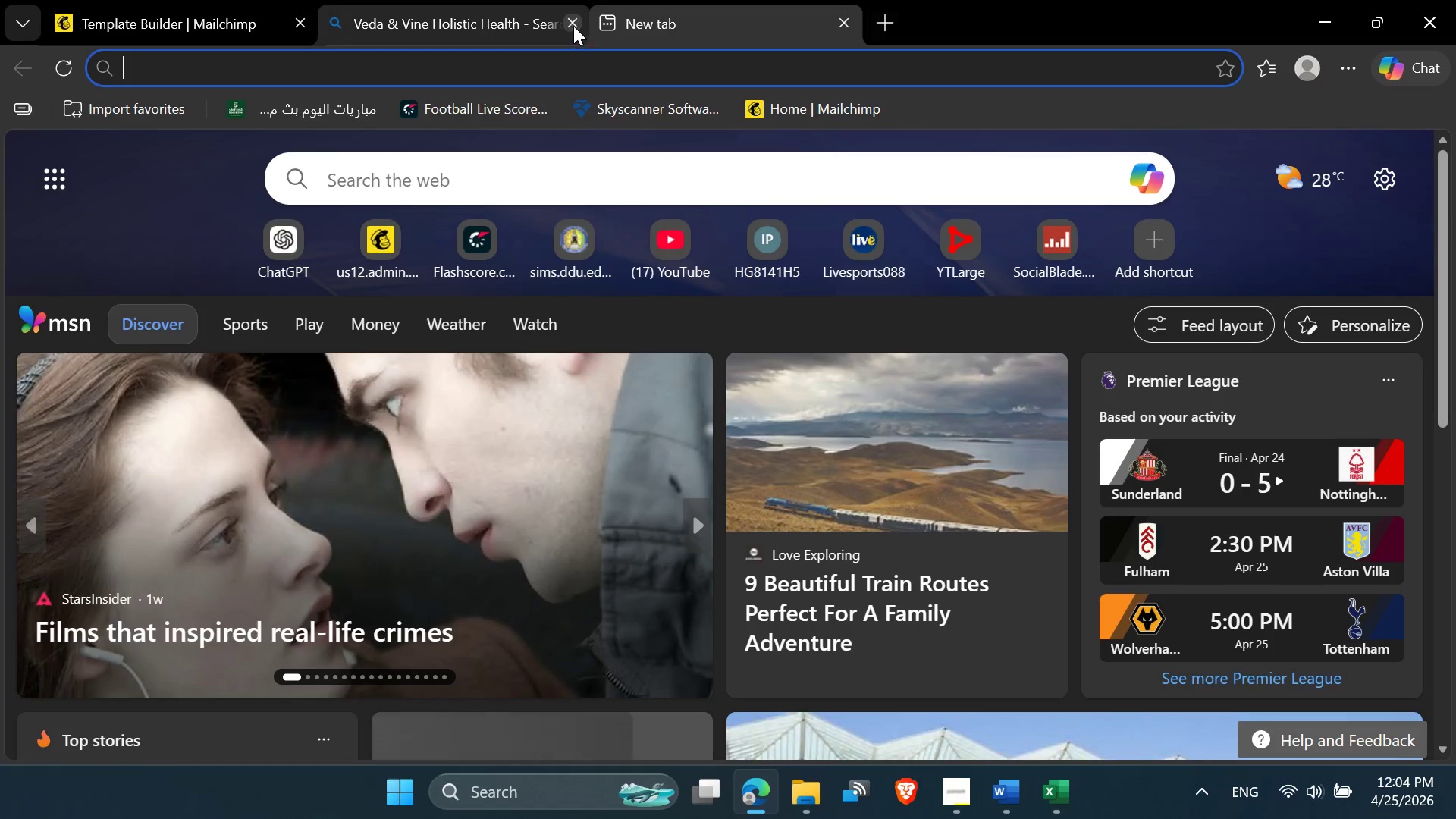 
left_click([573, 26])
 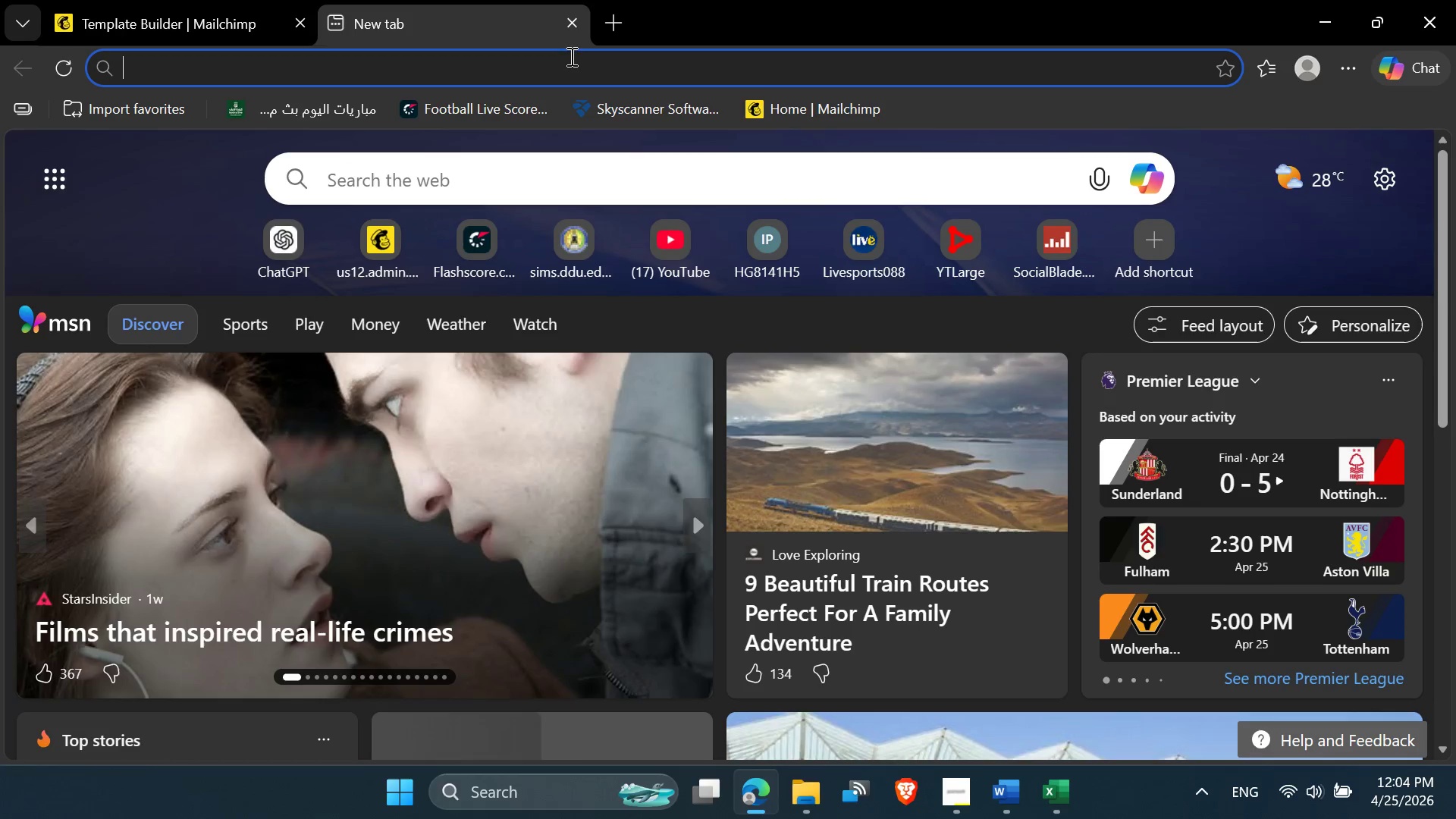 
left_click([563, 71])
 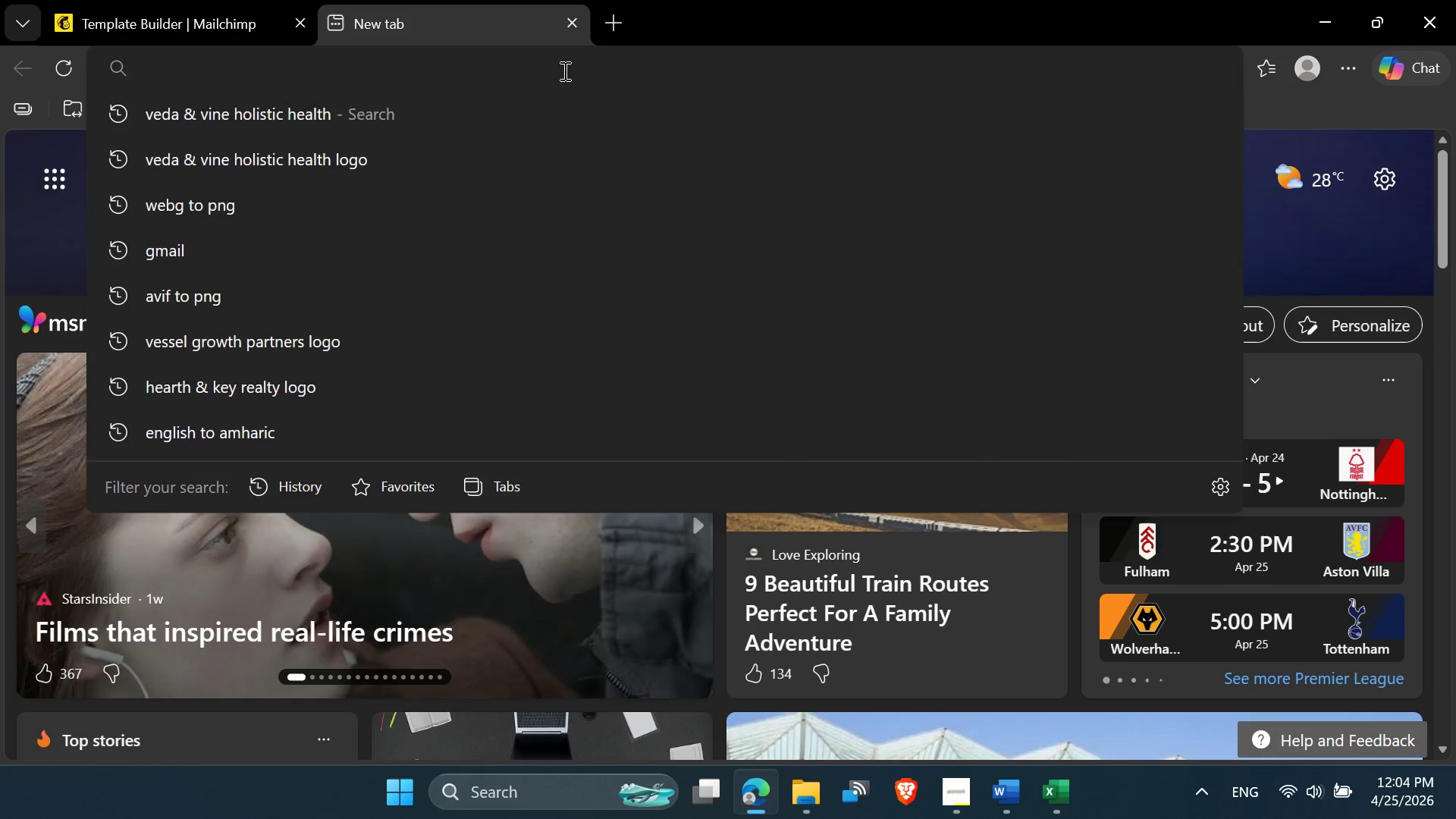 
type(re)
 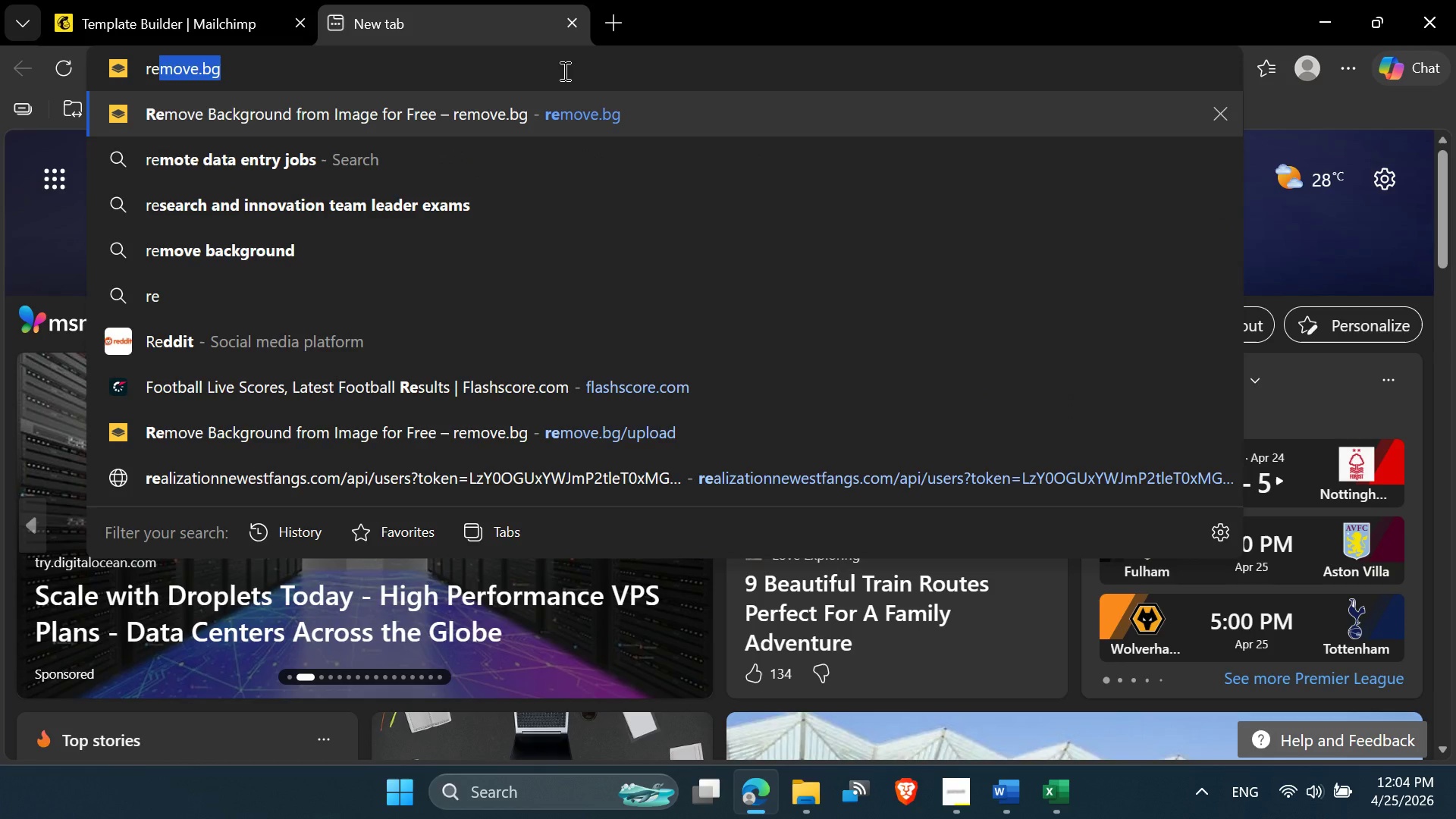 
key(Enter)
 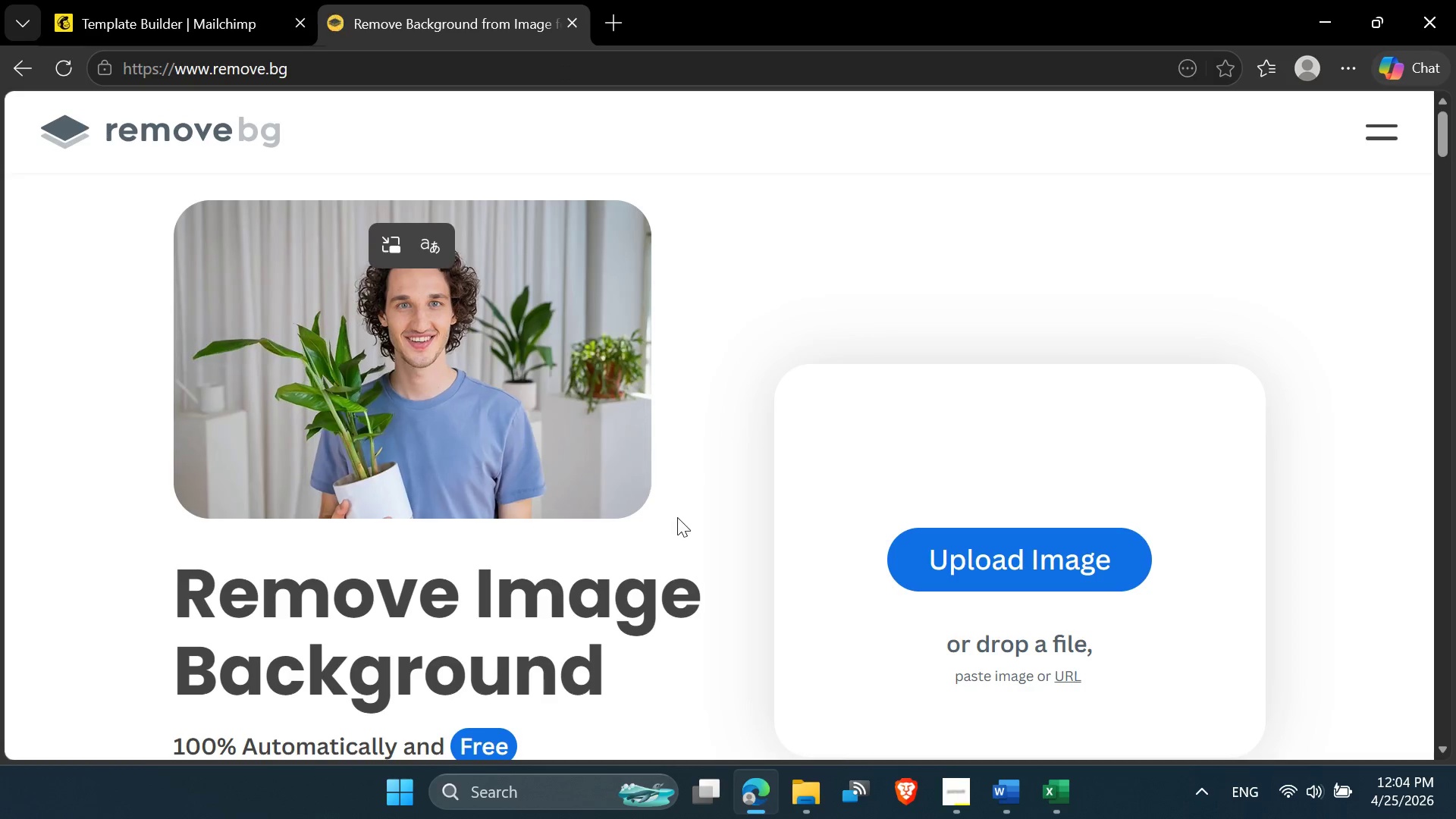 
left_click([936, 427])
 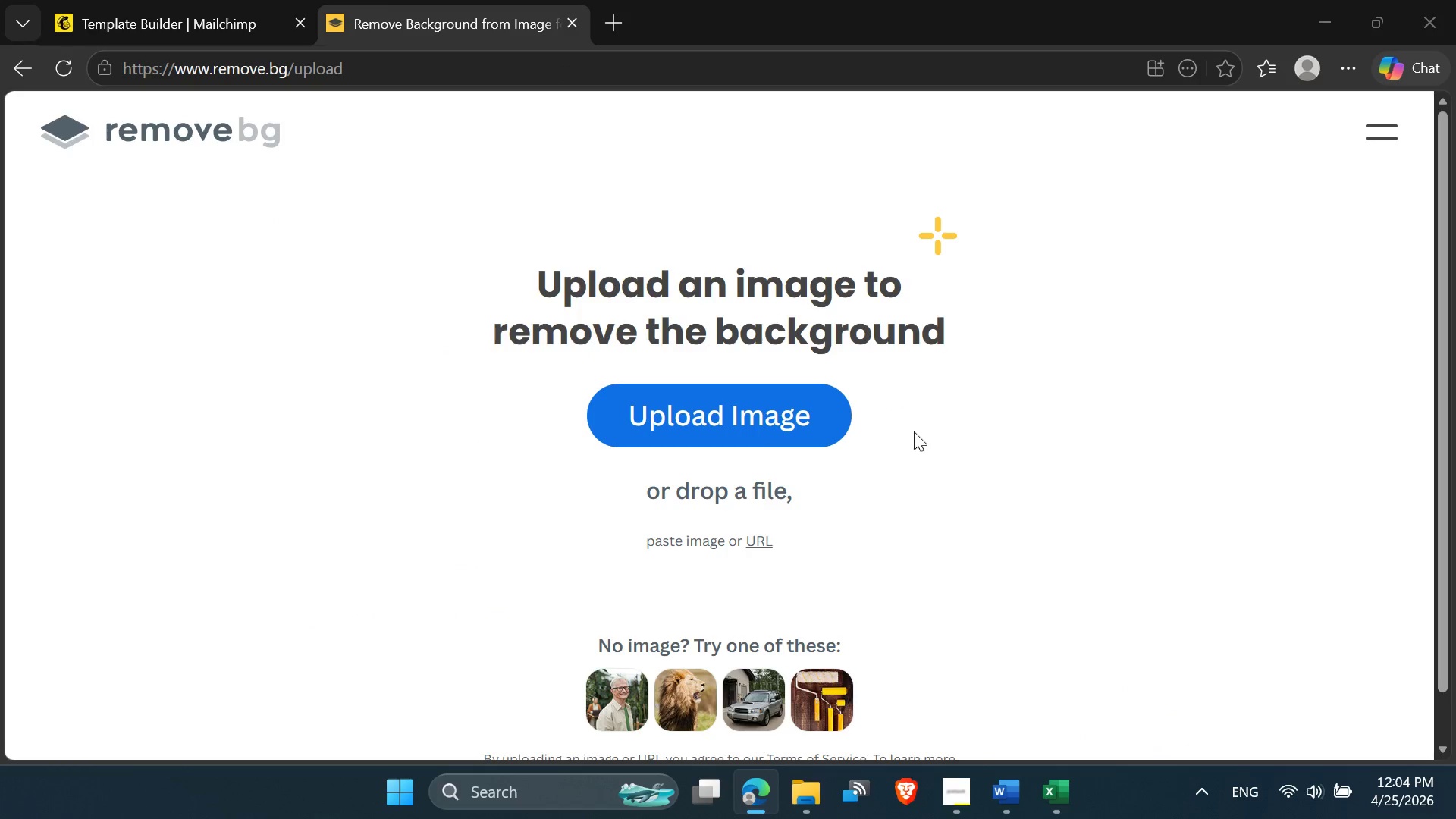 
left_click([748, 425])
 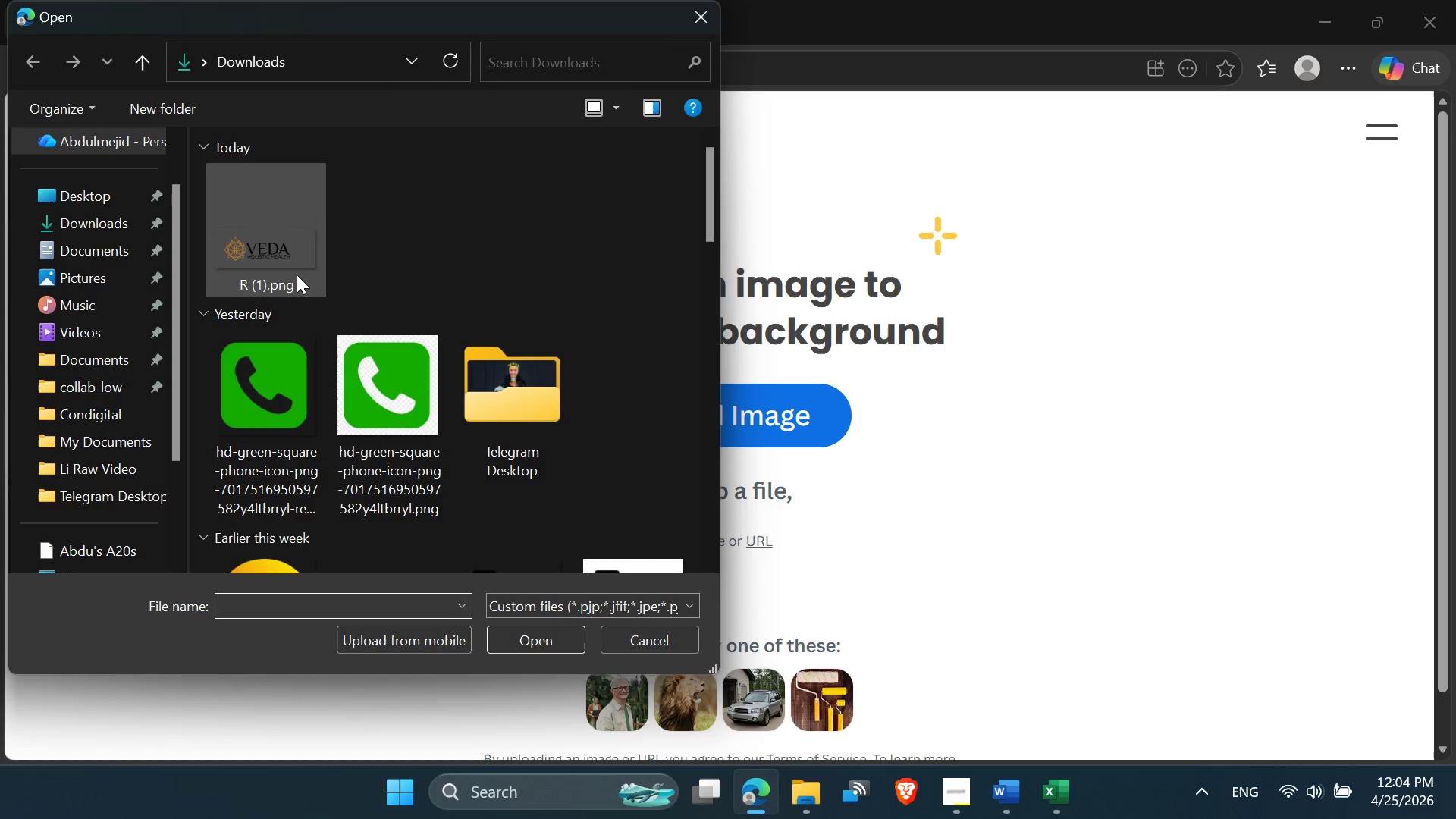 
mouse_move([291, 262])
 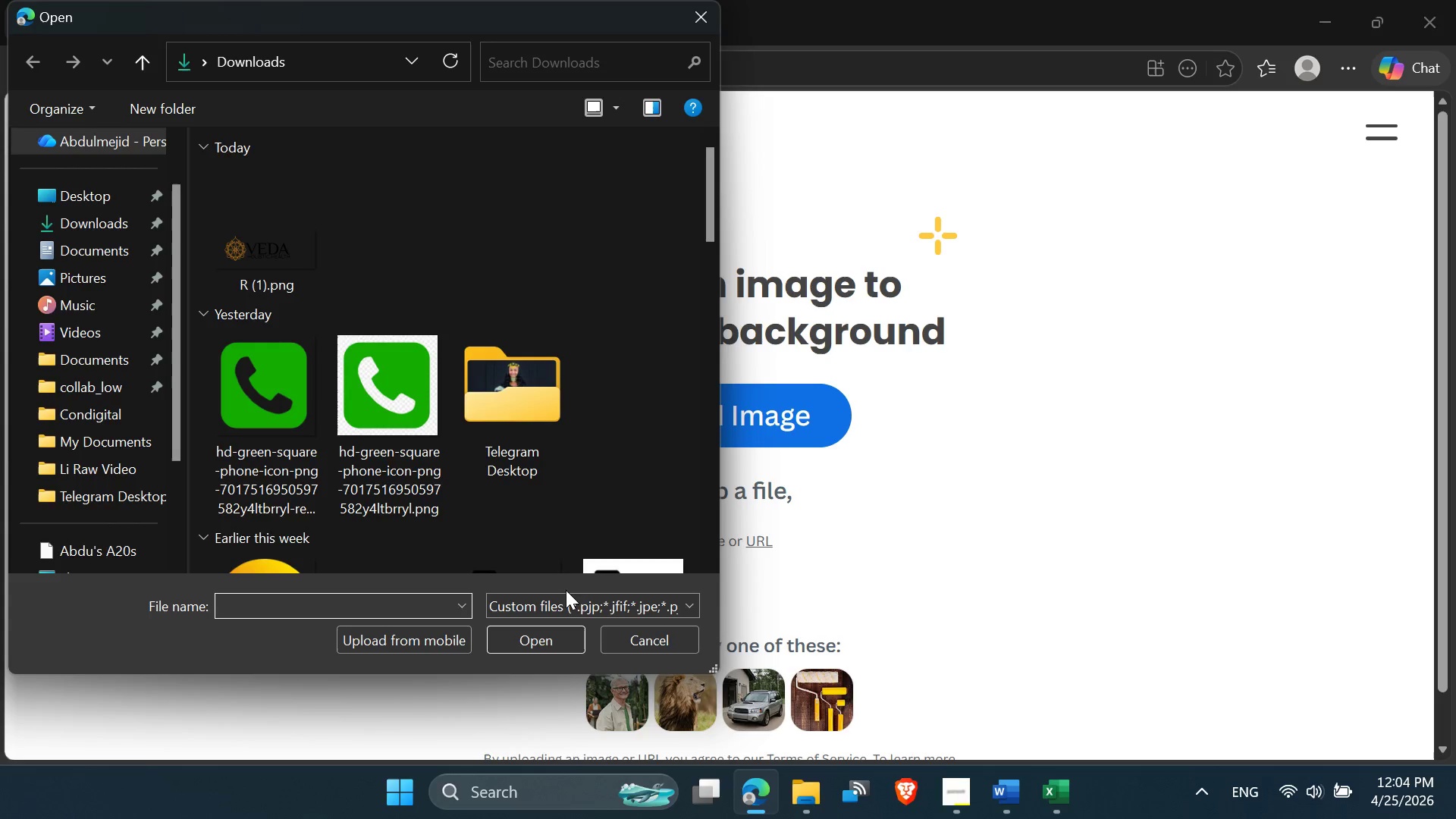 
left_click([645, 635])
 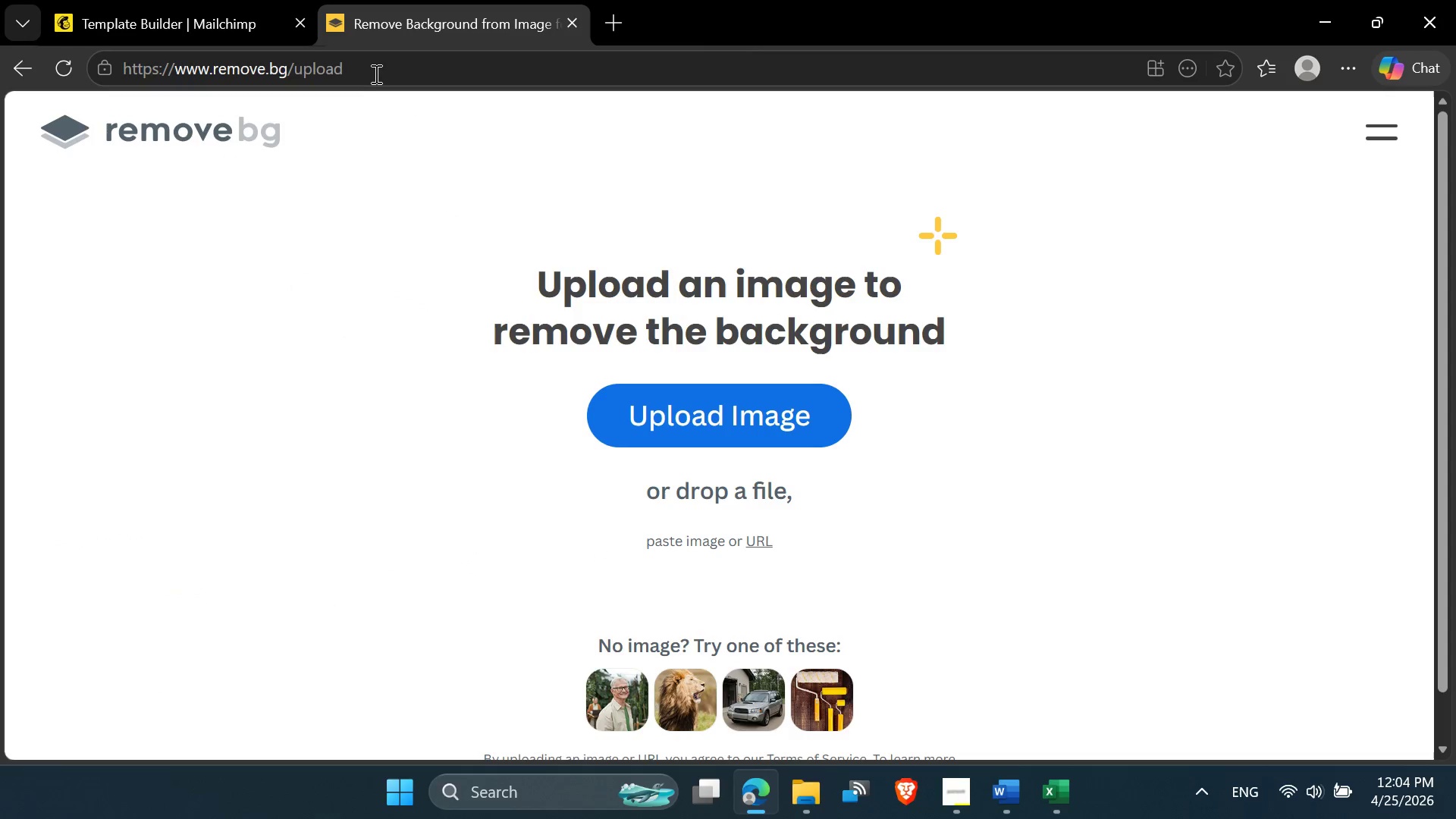 
left_click([375, 72])
 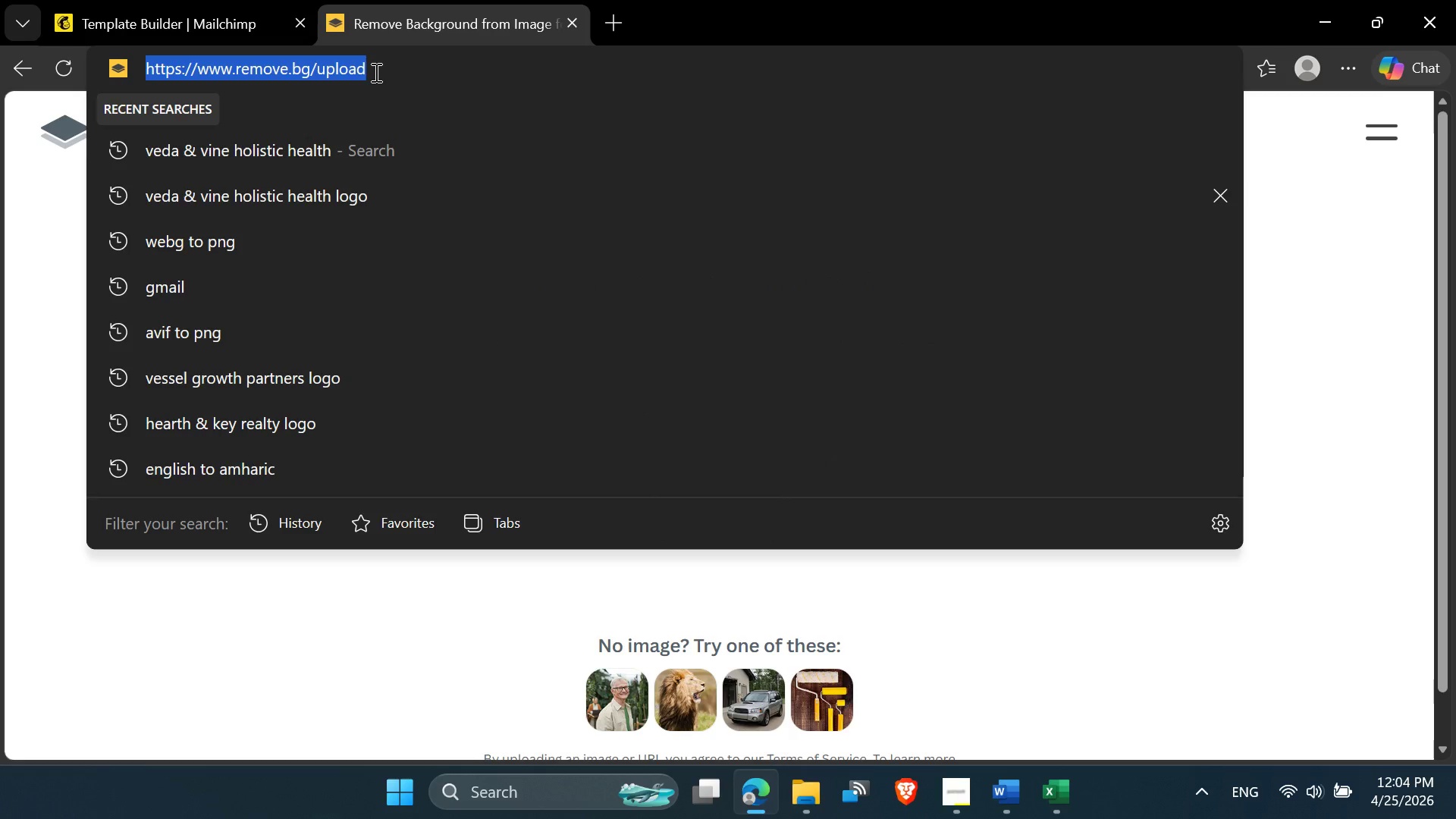 
type(pic)
 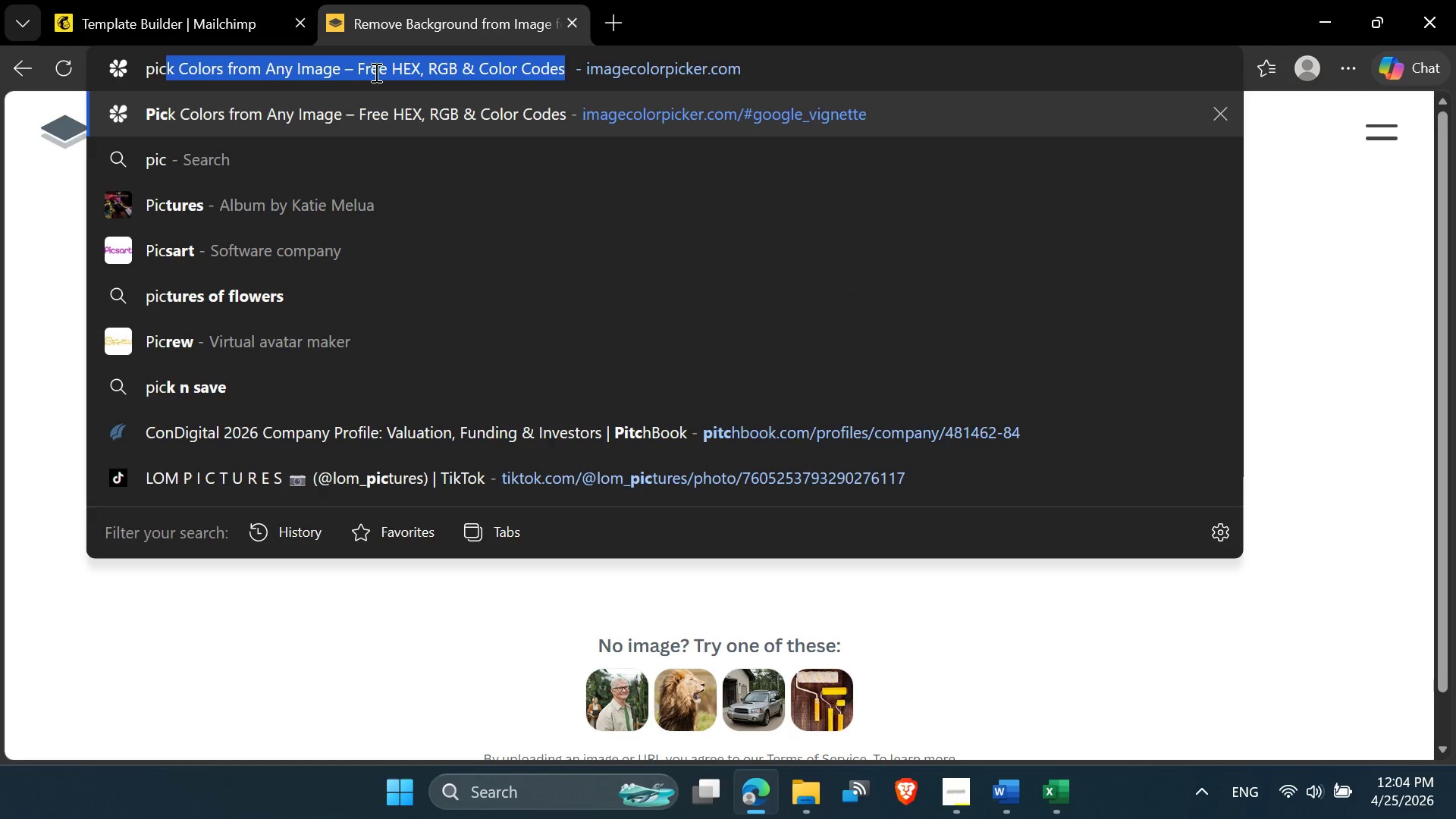 
key(Enter)
 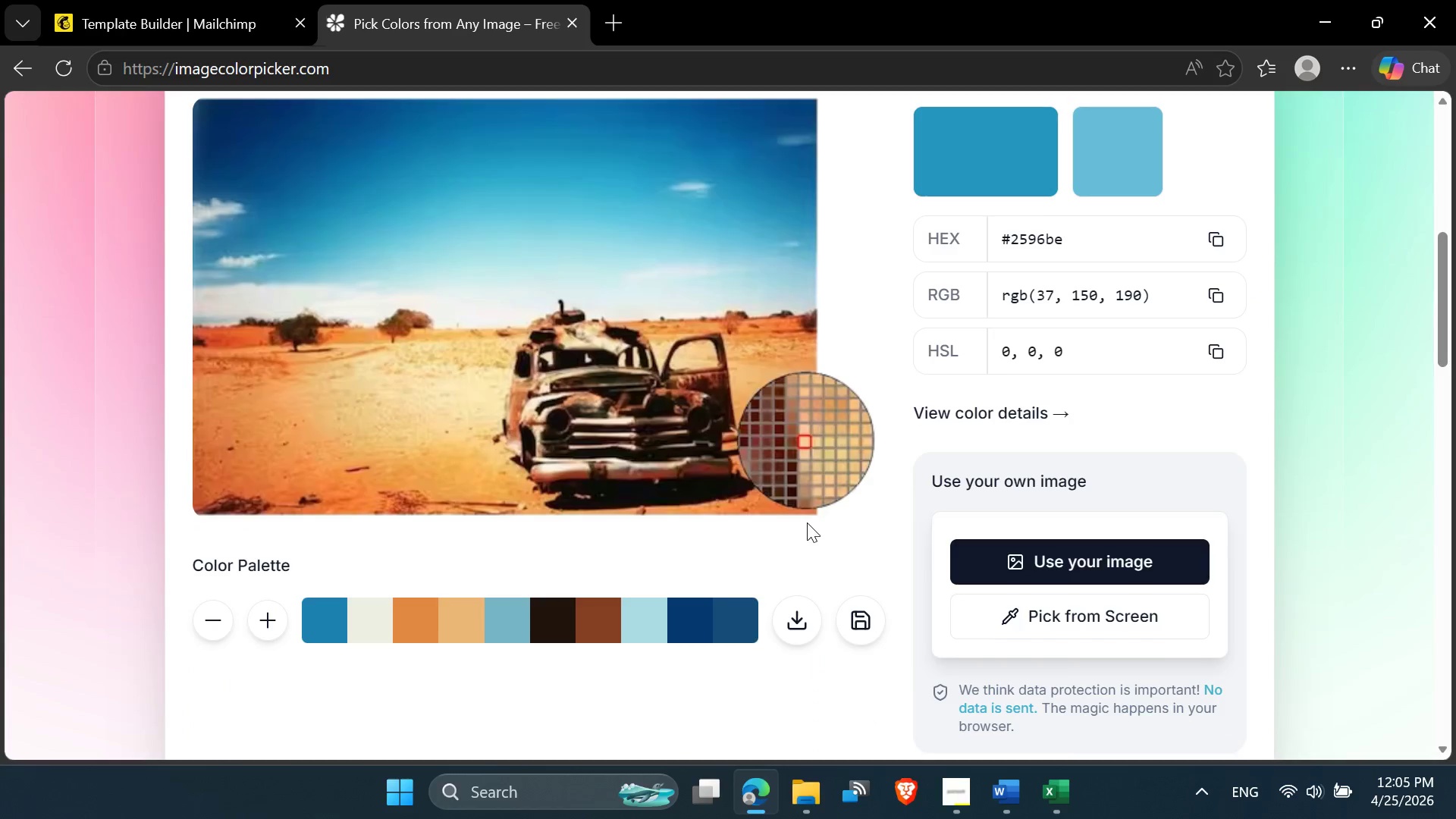 
left_click([1002, 554])
 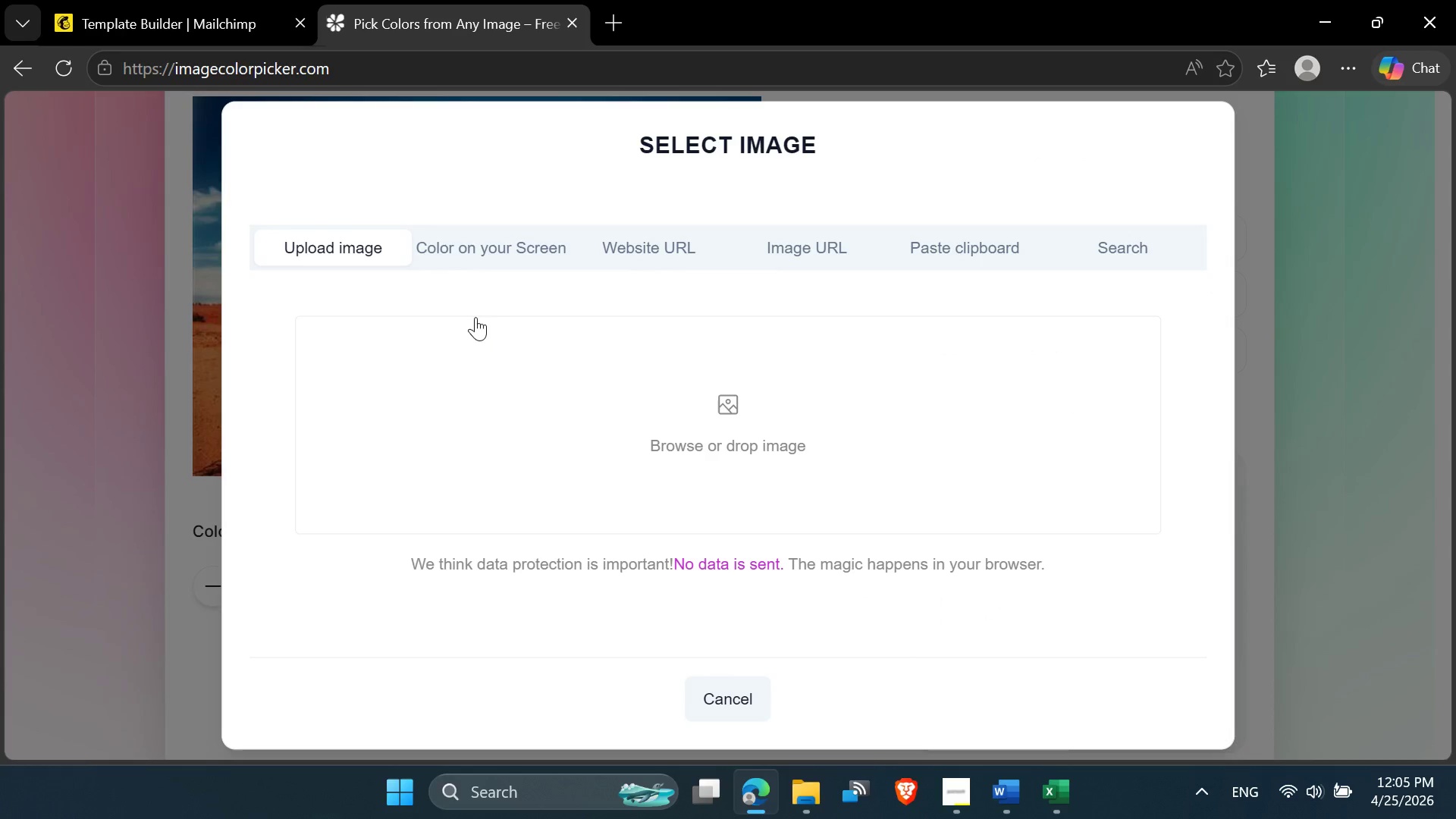 
left_click([672, 436])
 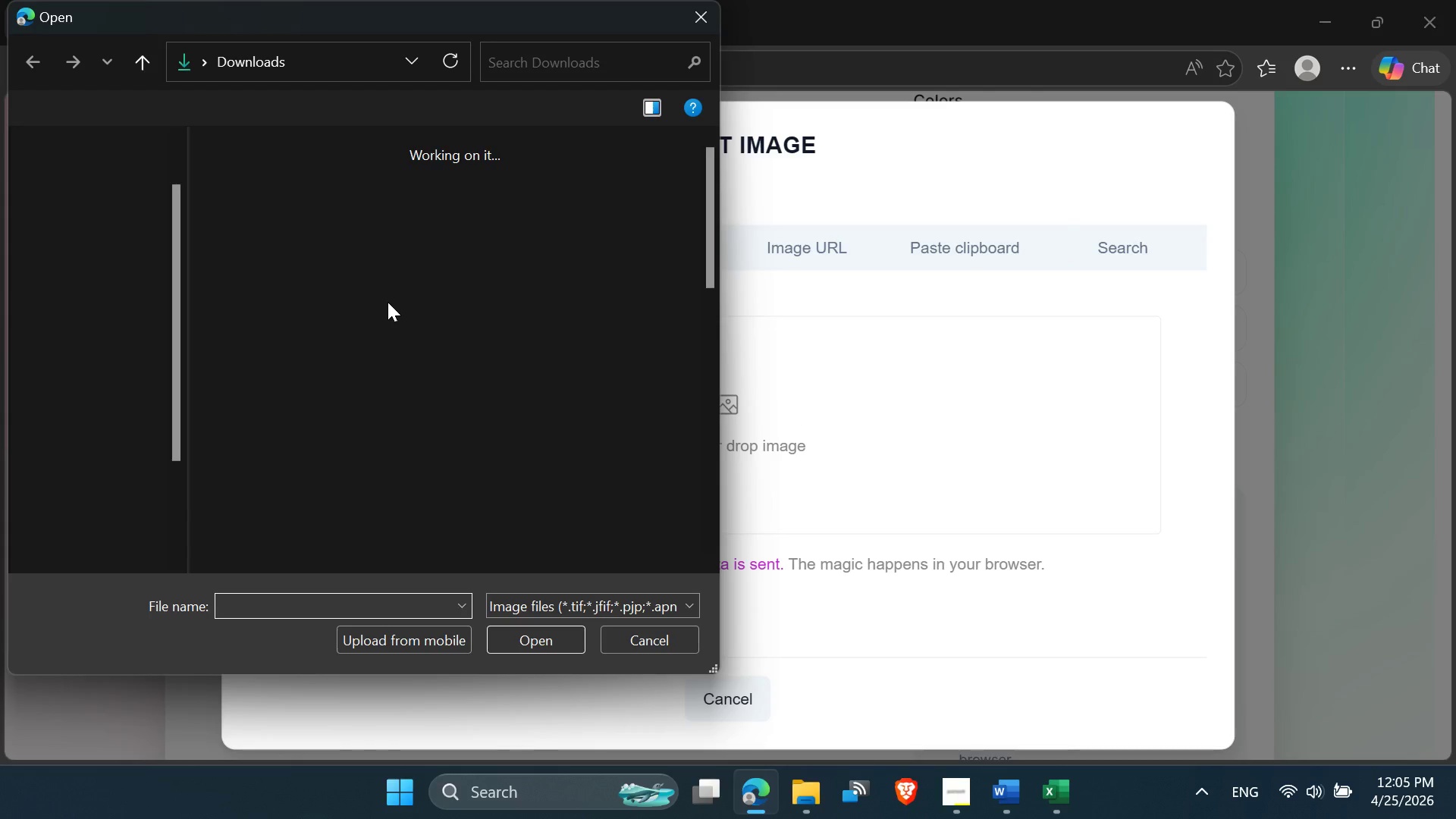 
wait(7.81)
 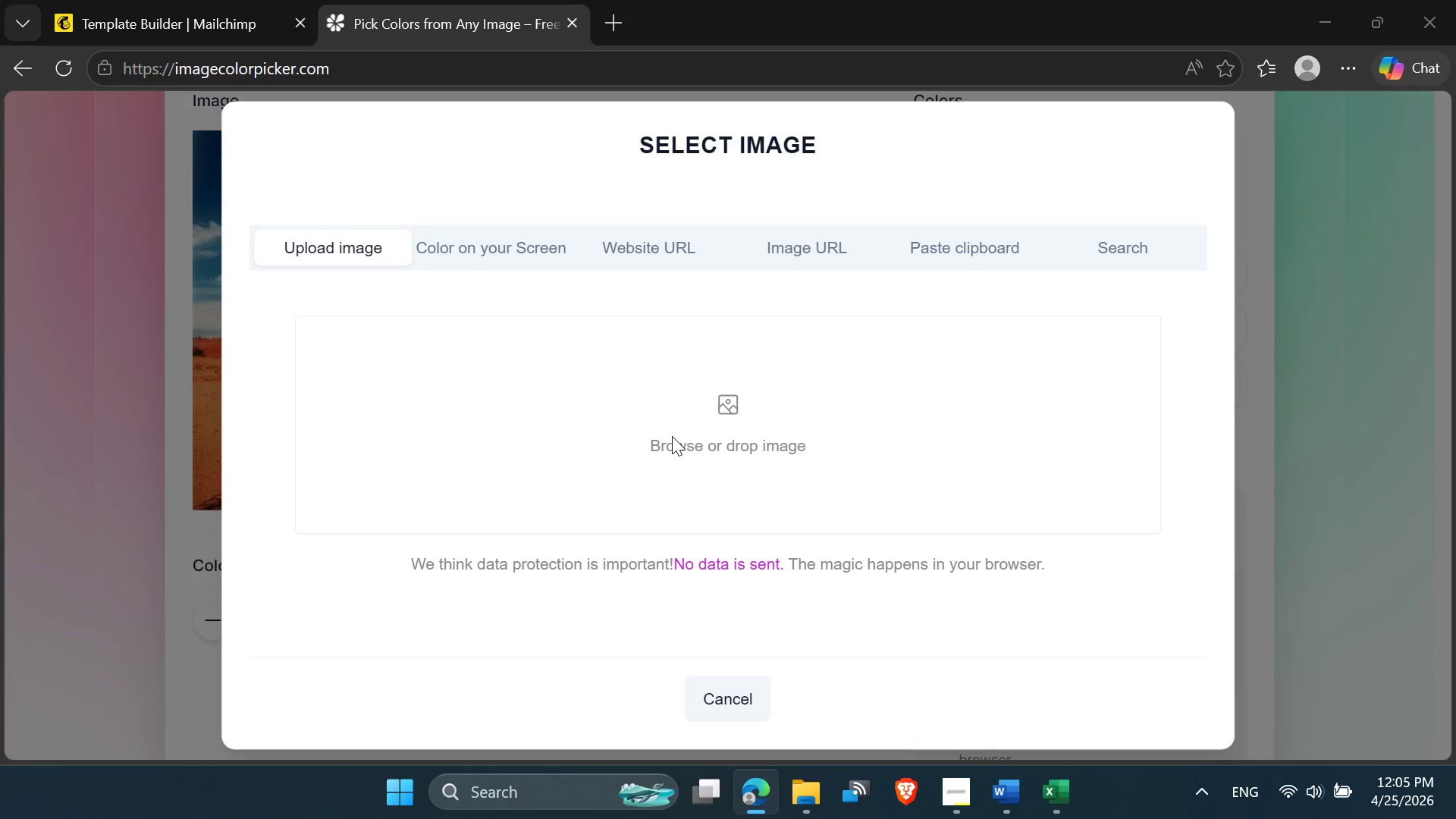 
double_click([224, 222])
 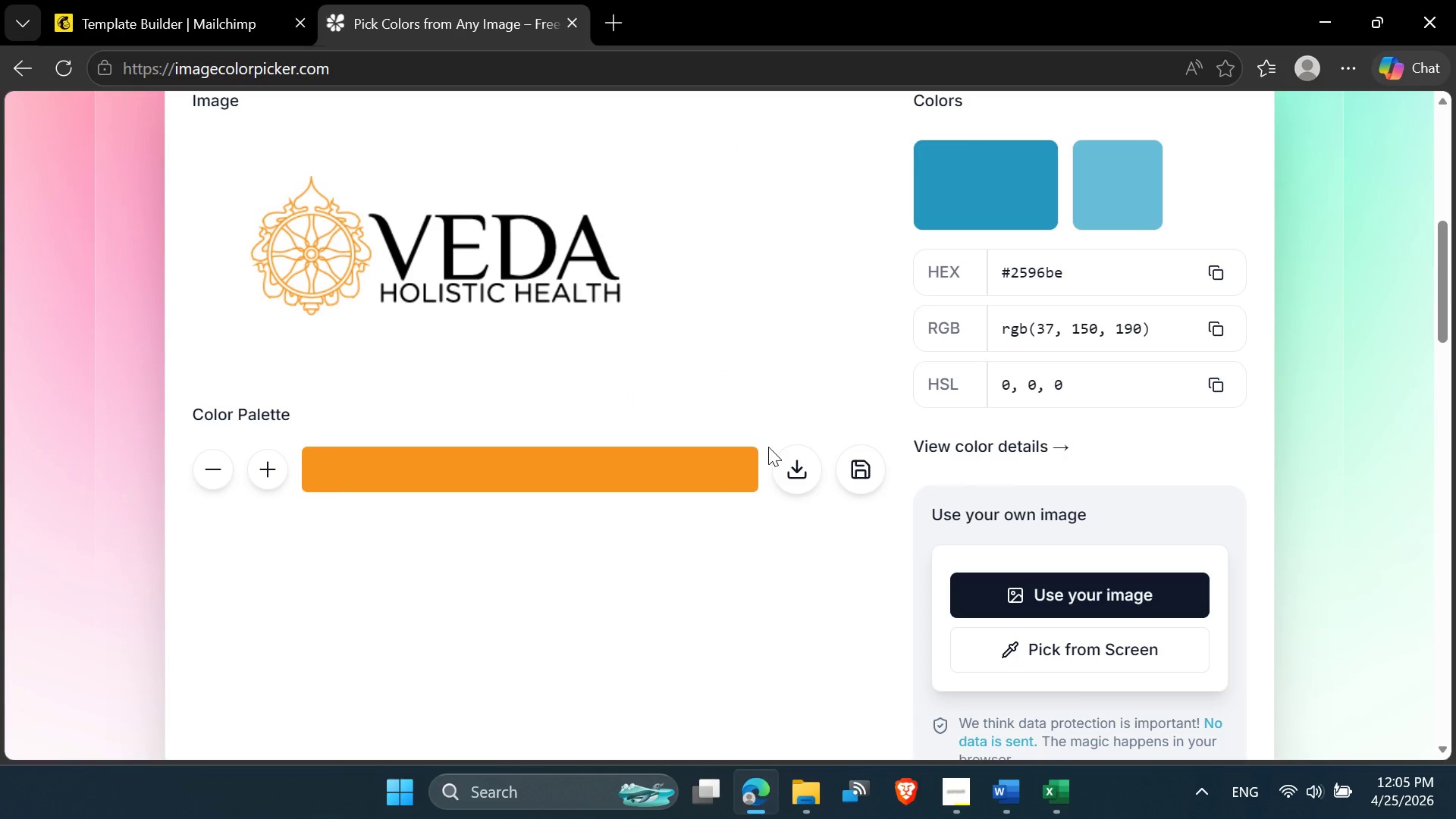 
mouse_move([344, 240])
 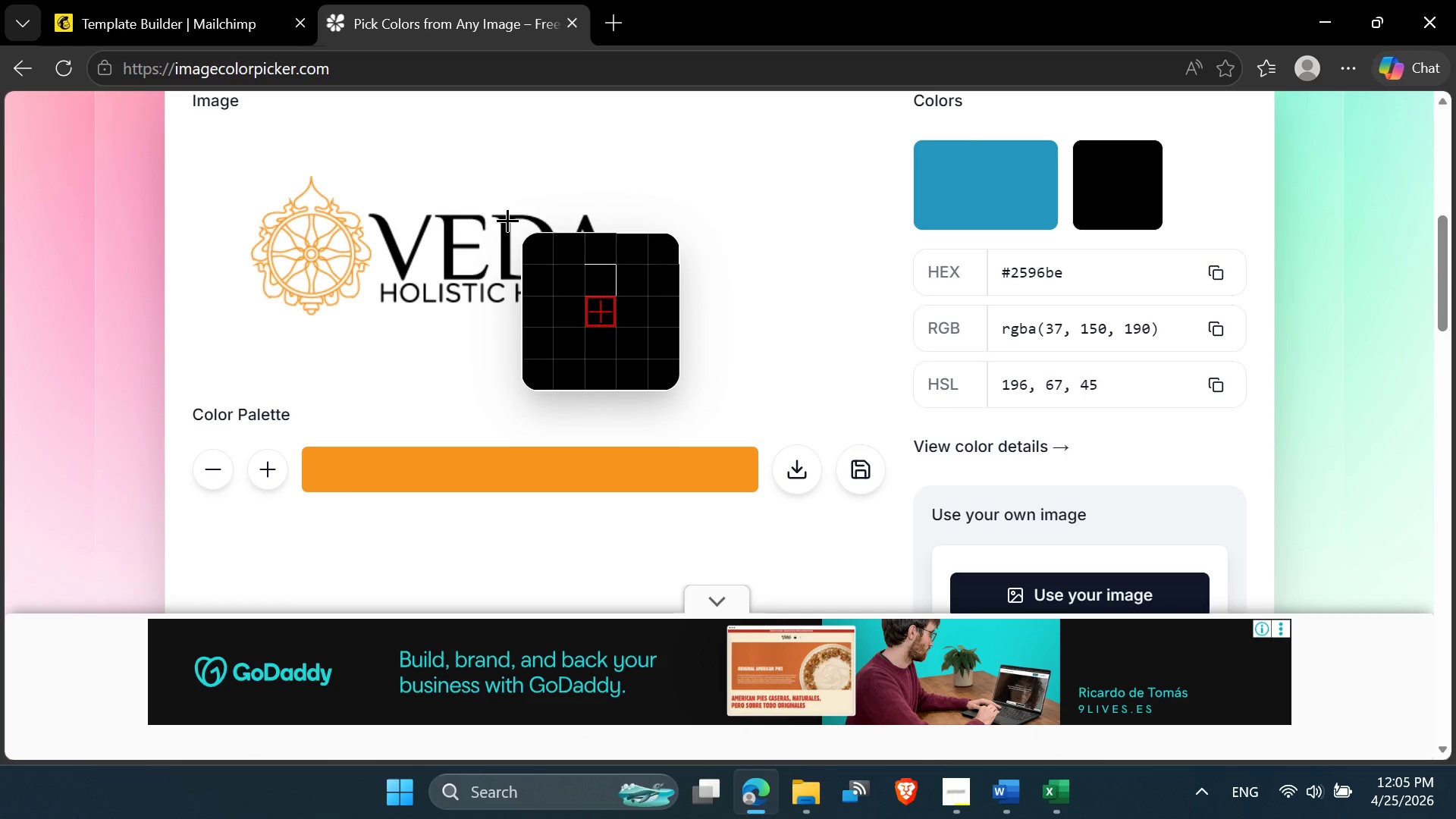 
wait(11.4)
 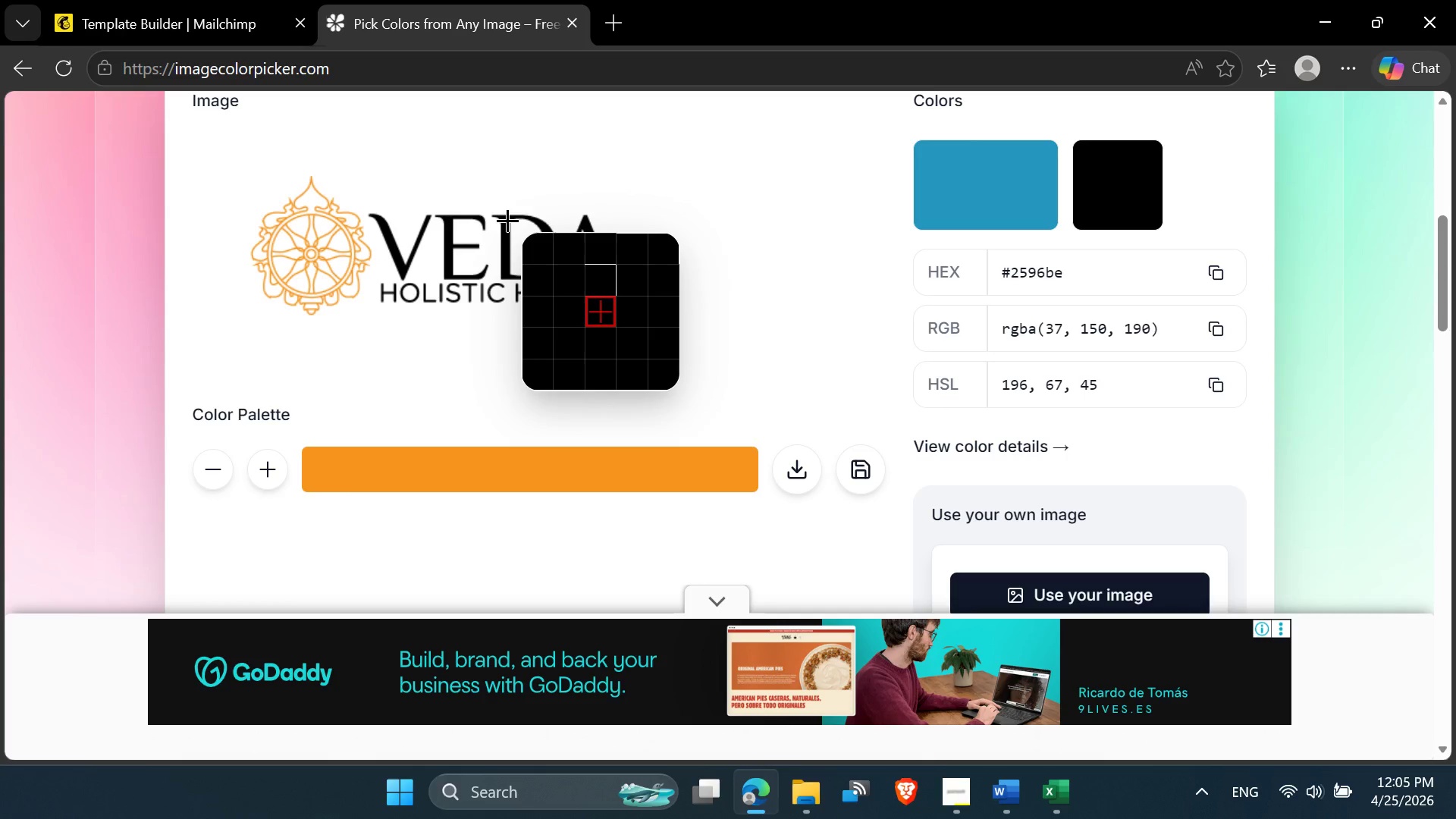 
left_click([342, 221])
 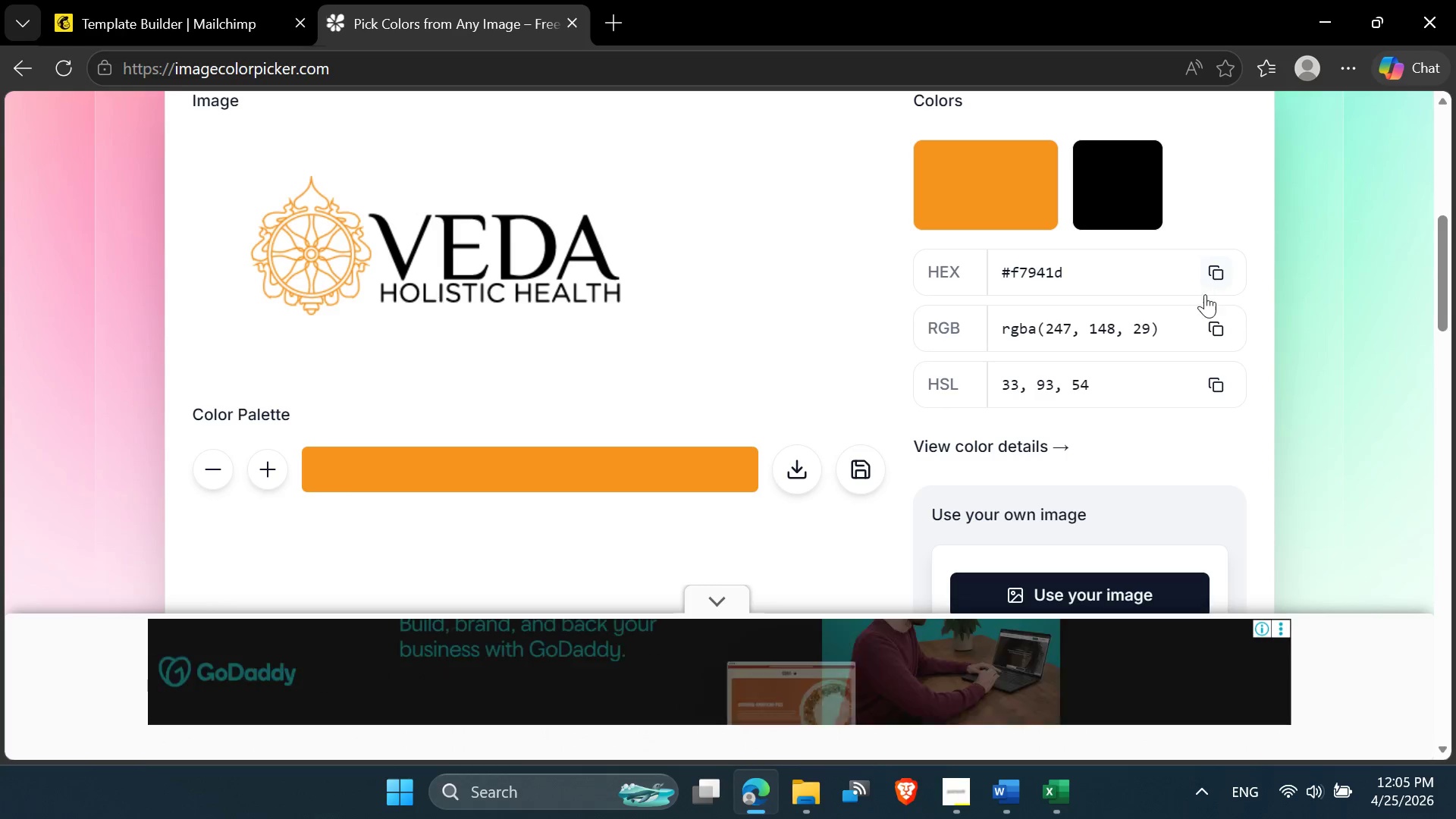 
left_click([209, 0])
 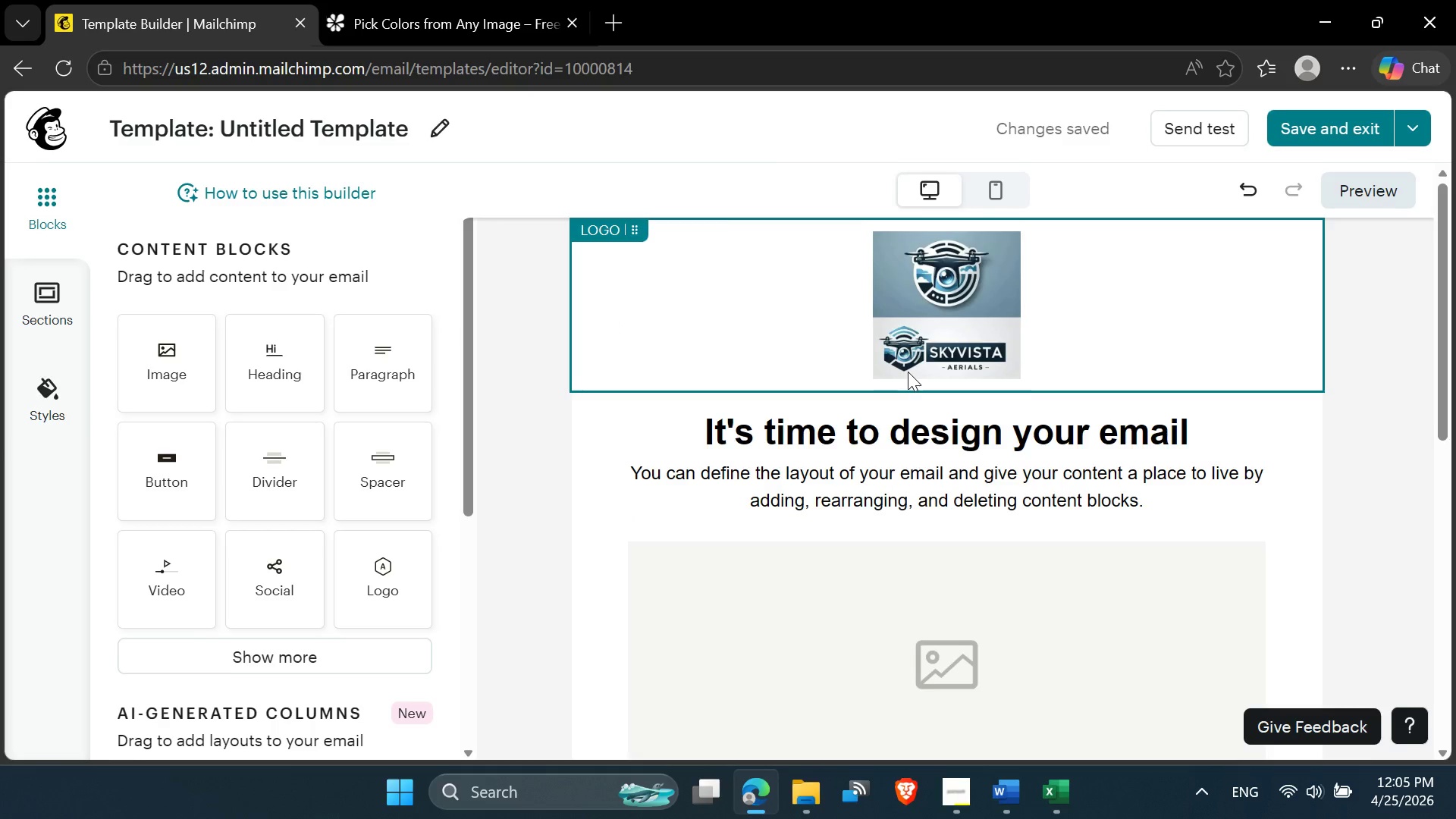 
left_click([912, 343])
 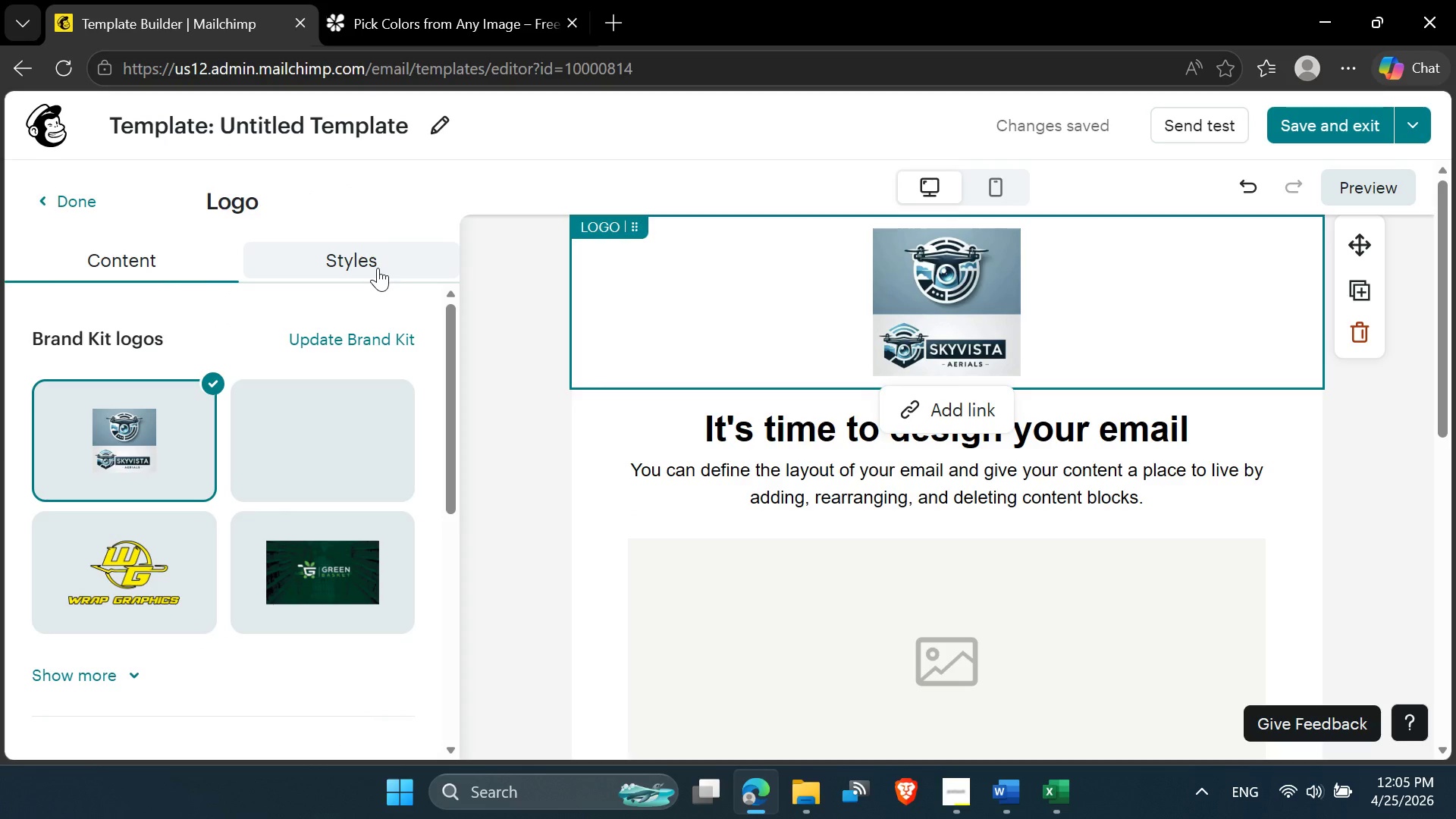 
left_click([360, 329])
 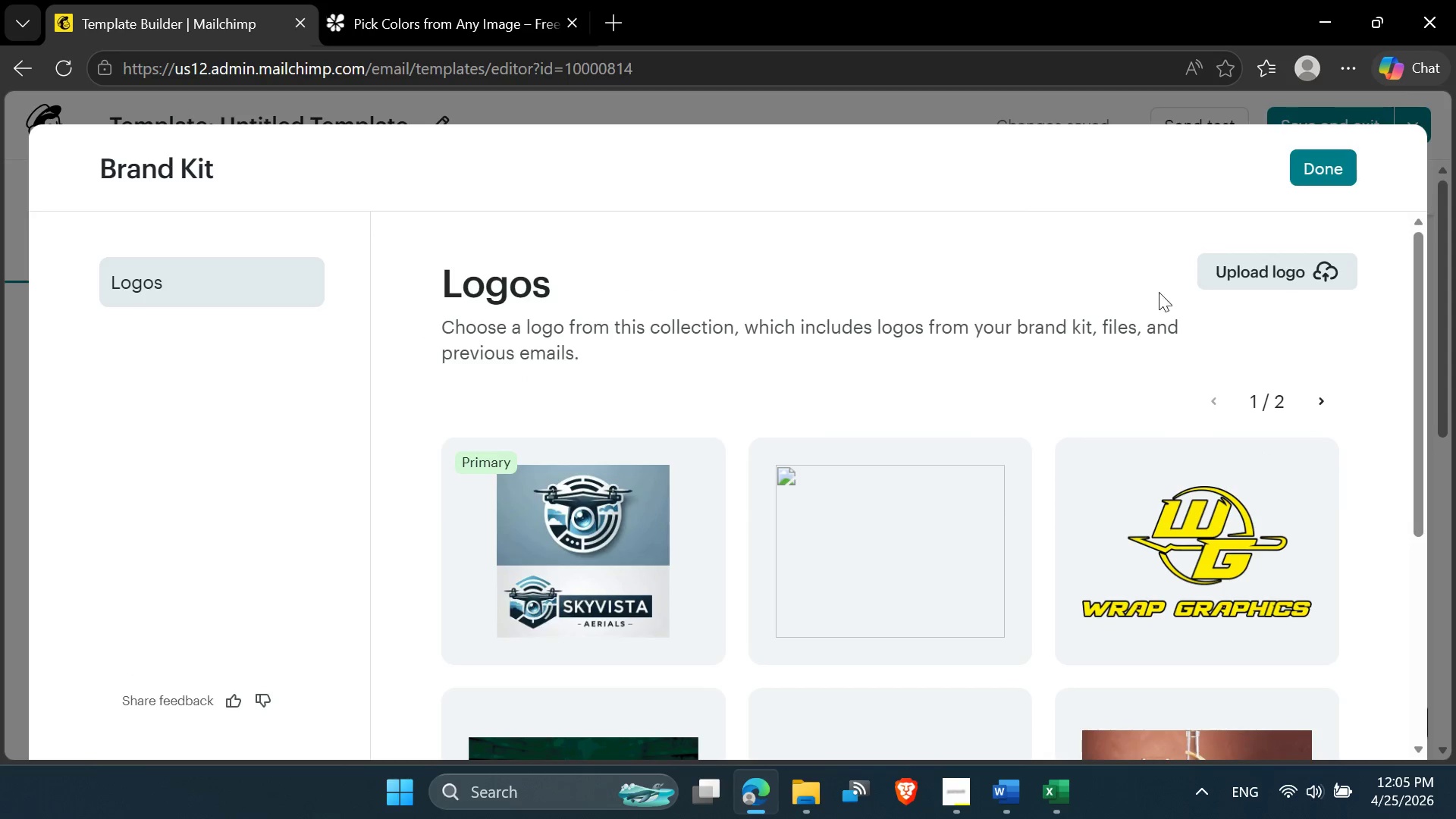 
left_click([1253, 278])
 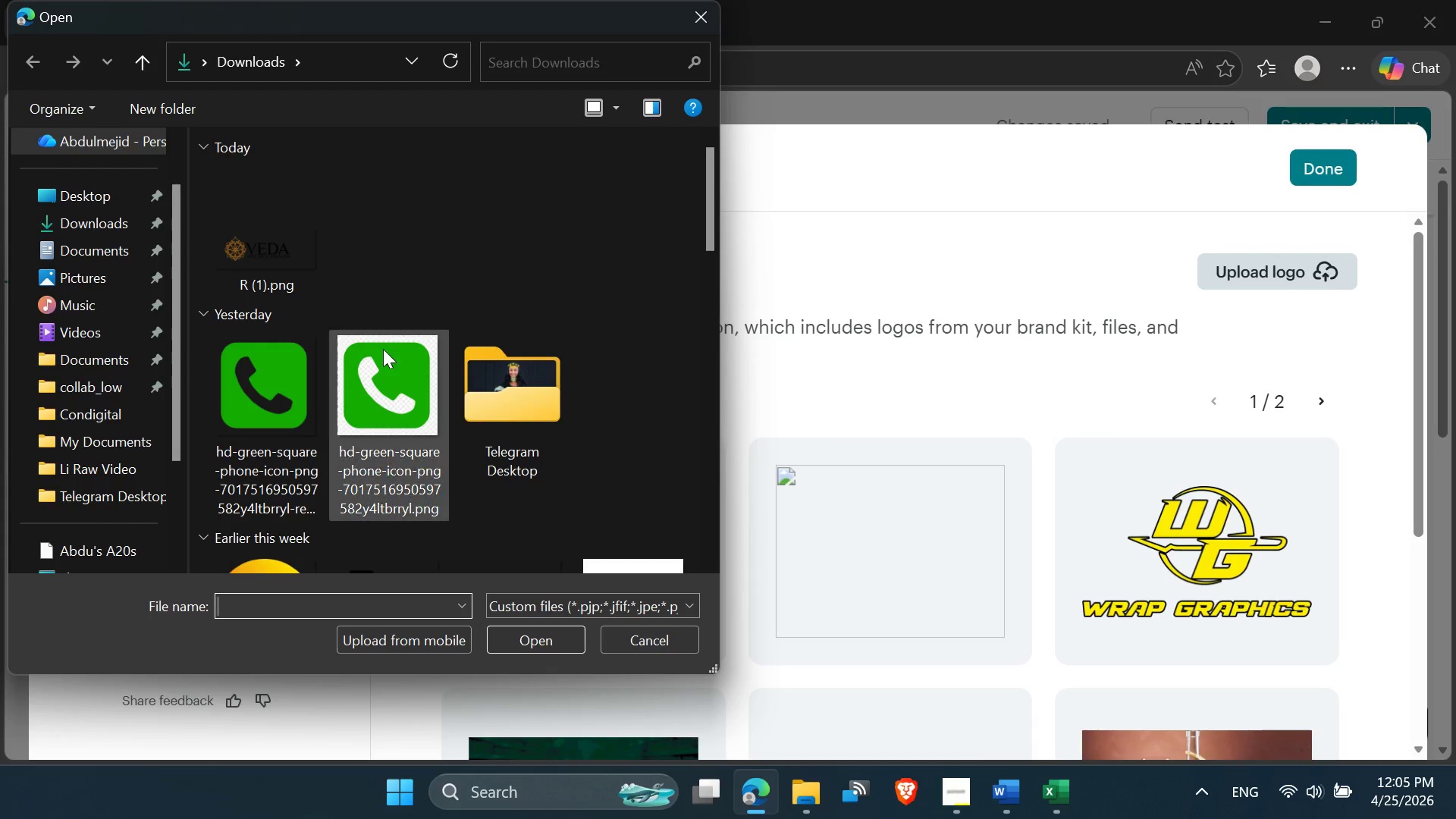 
double_click([289, 262])
 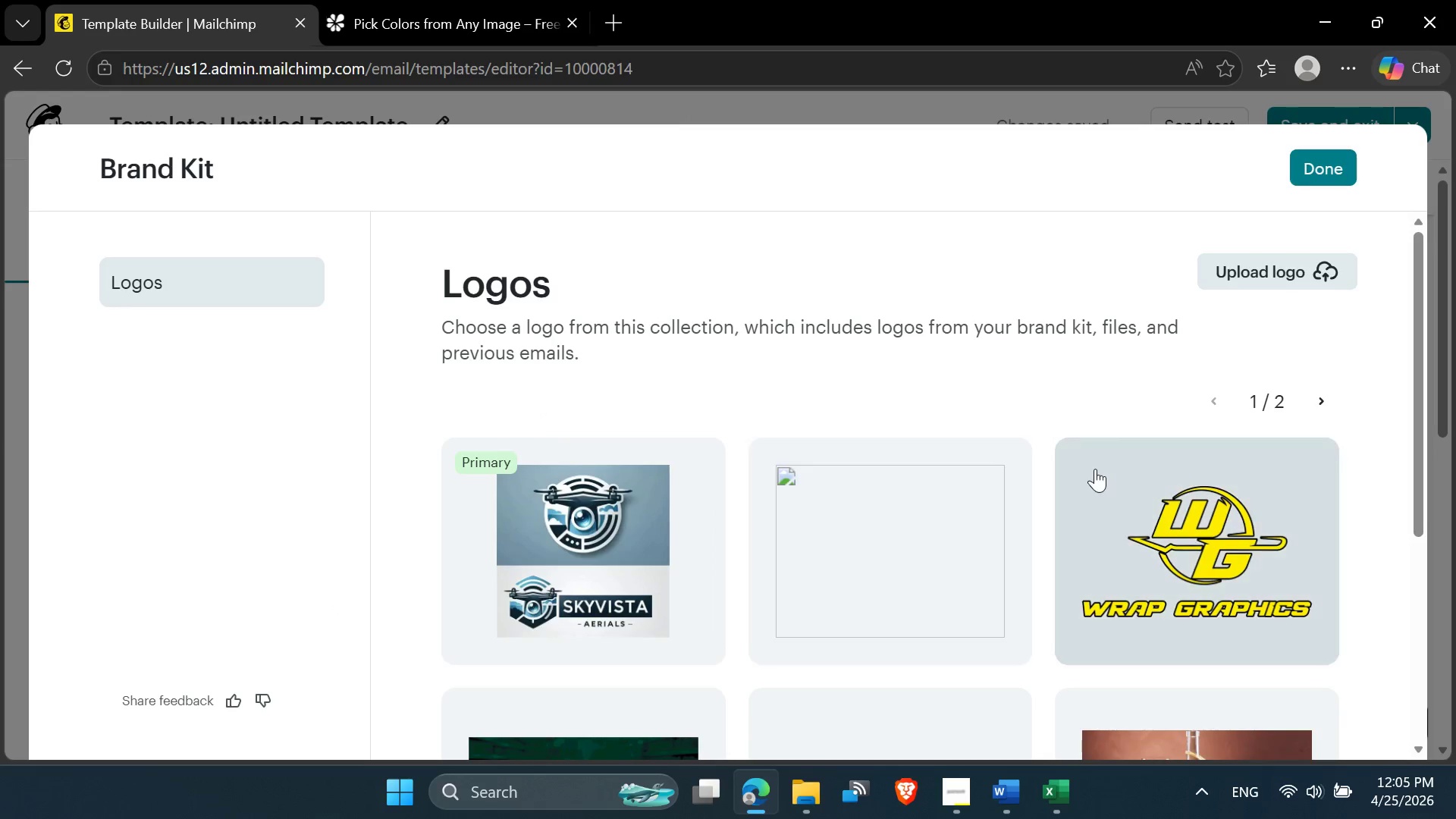 
wait(6.77)
 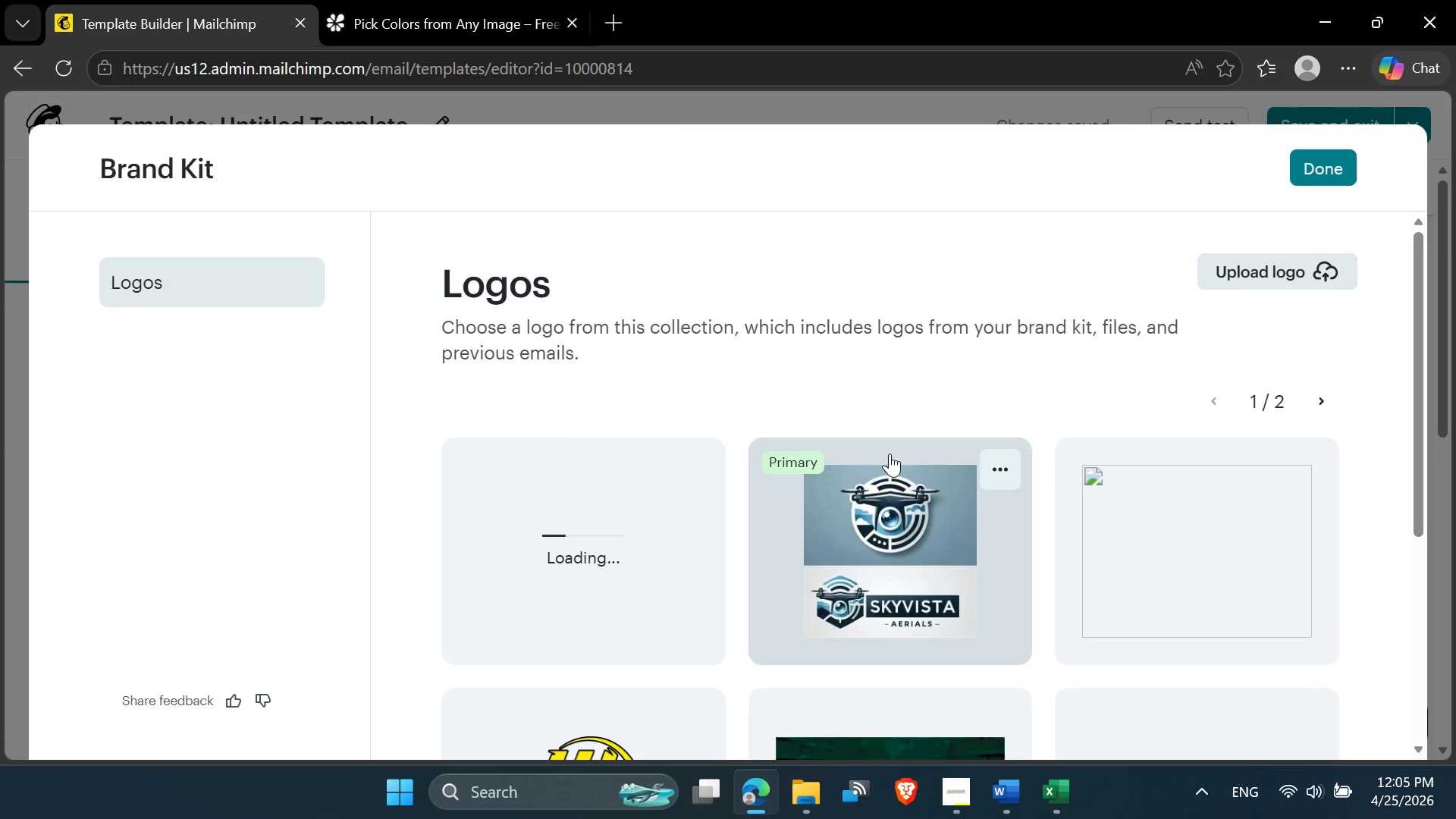 
left_click([1309, 167])
 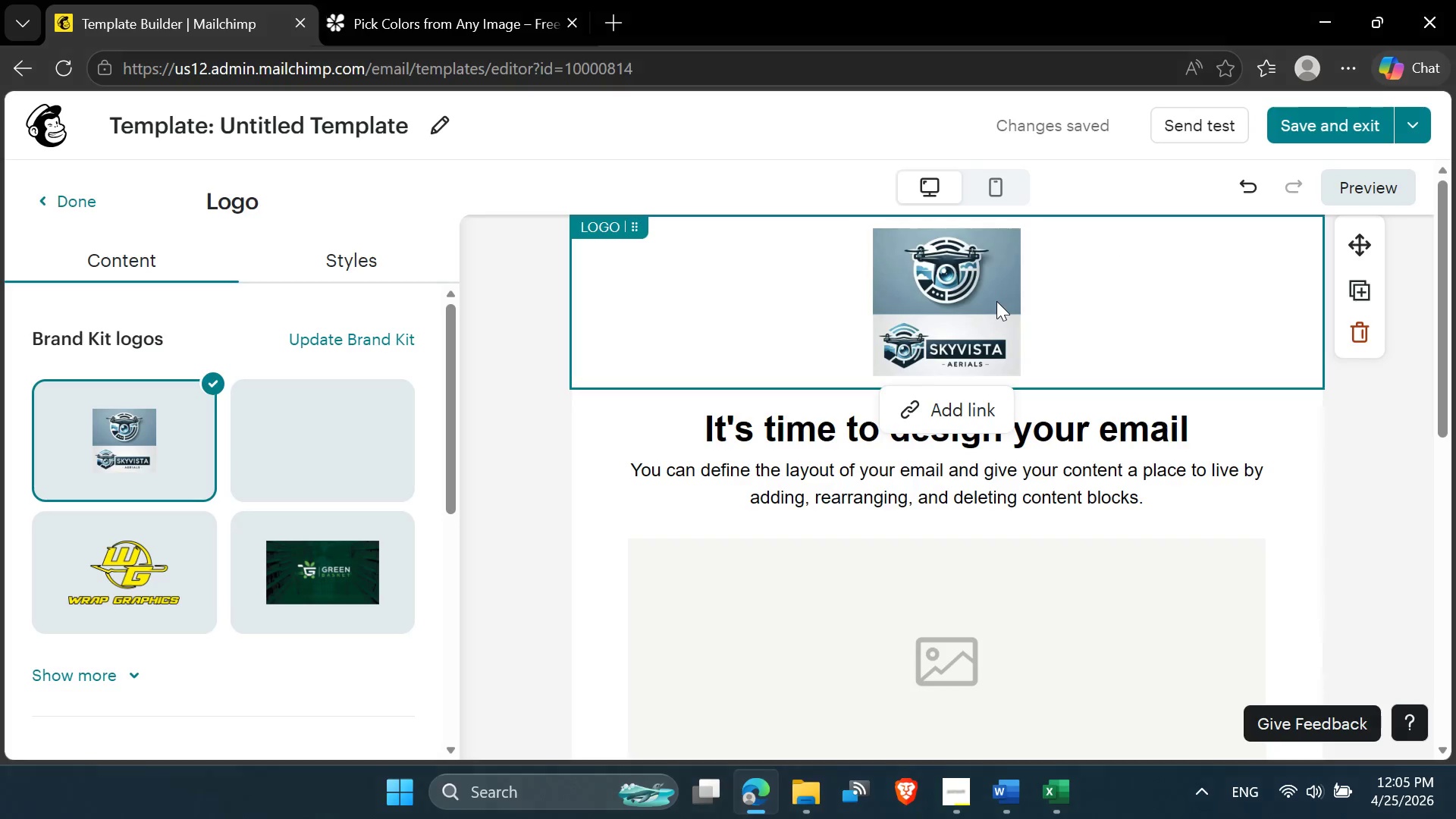 
left_click([918, 308])
 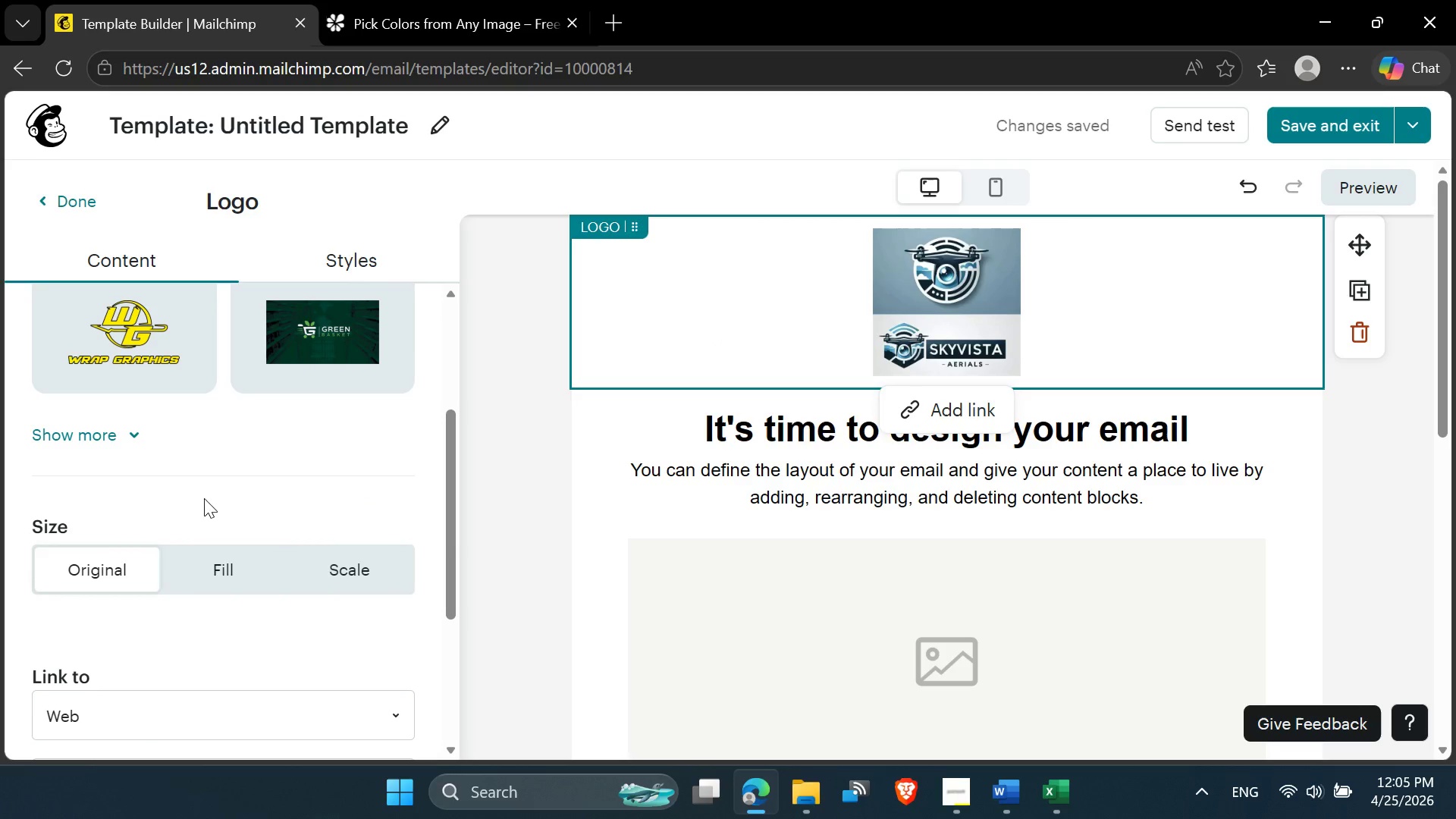 
left_click([125, 431])
 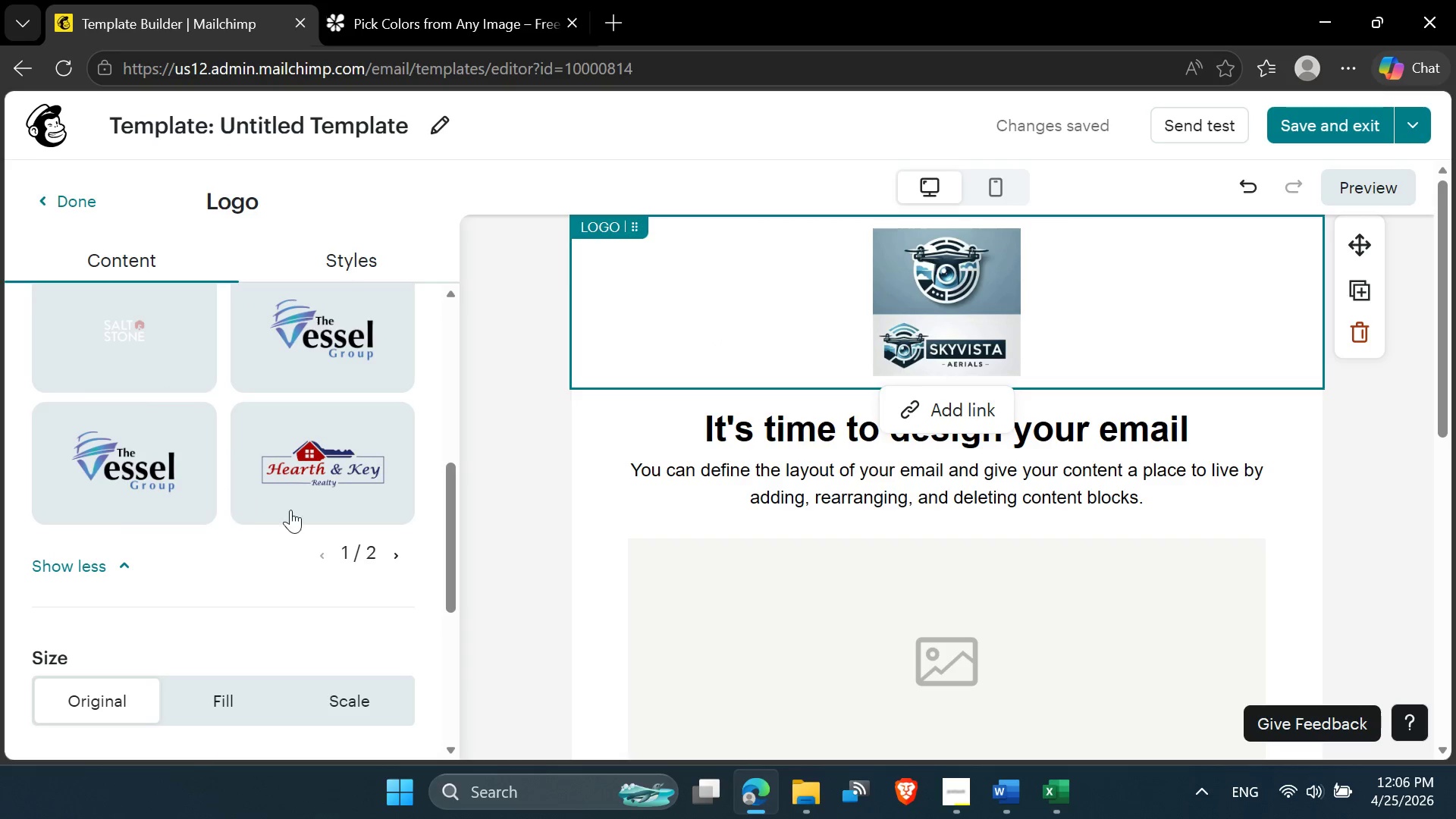 
wait(5.58)
 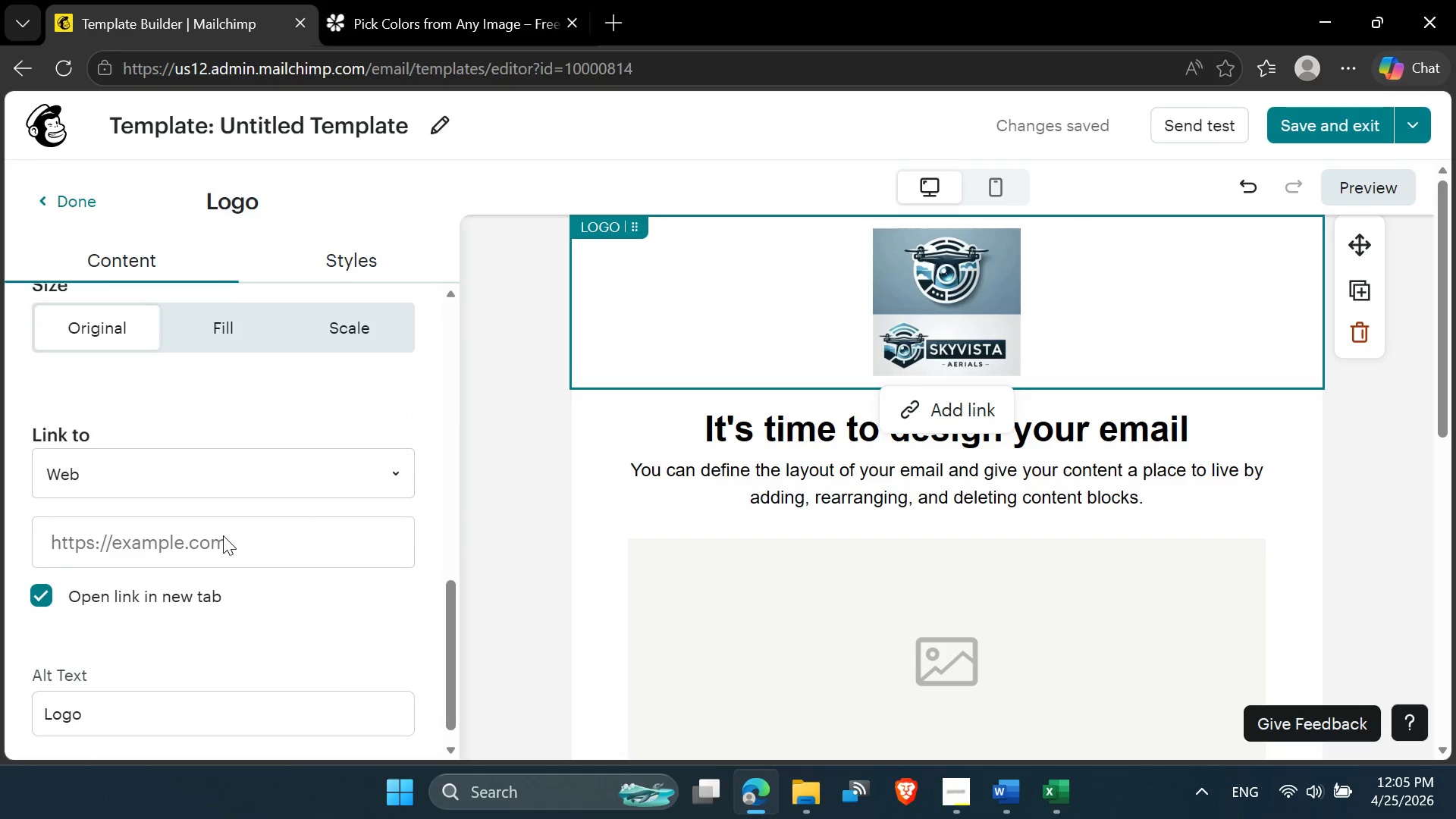 
left_click([398, 559])
 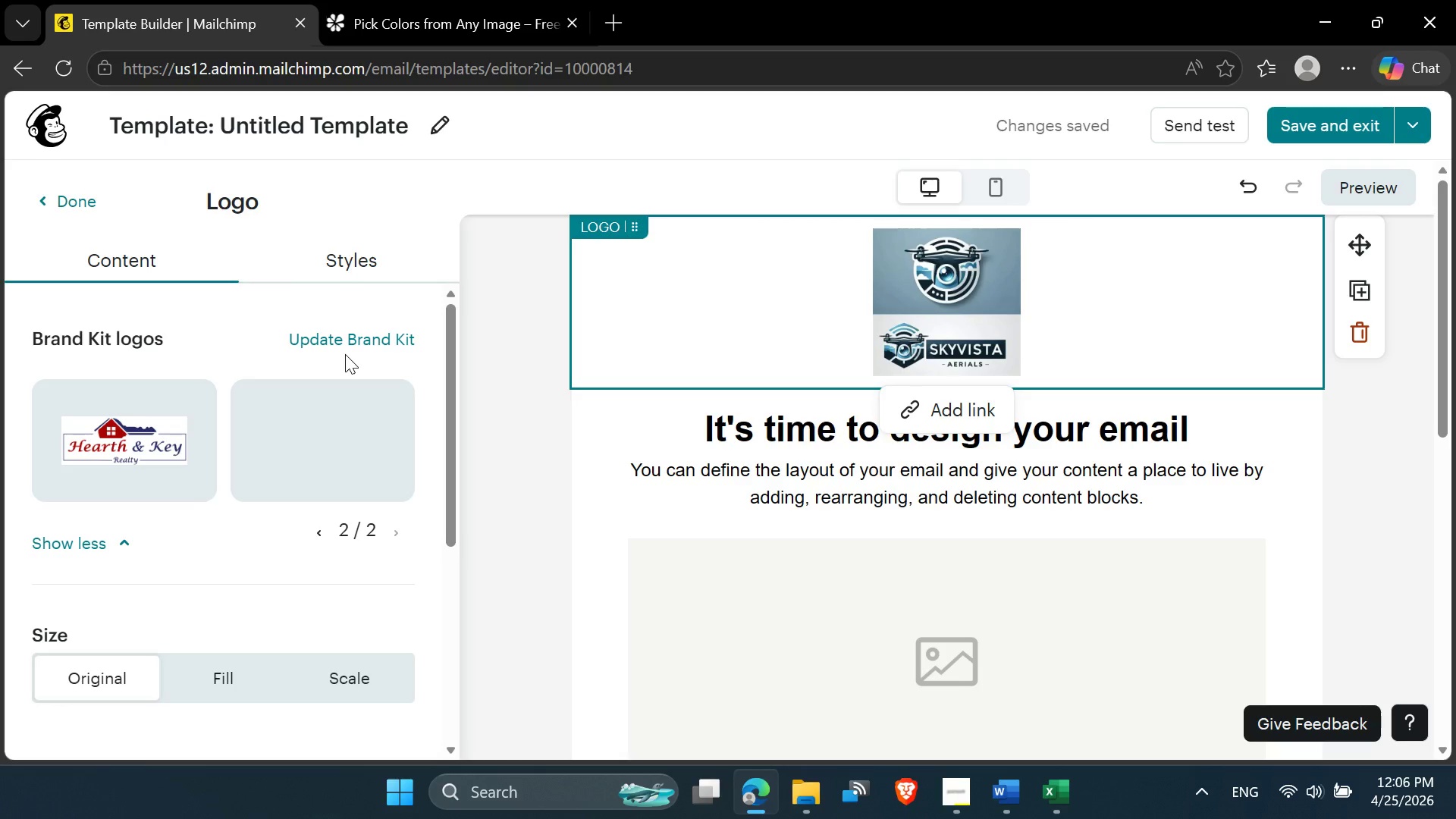 
wait(8.84)
 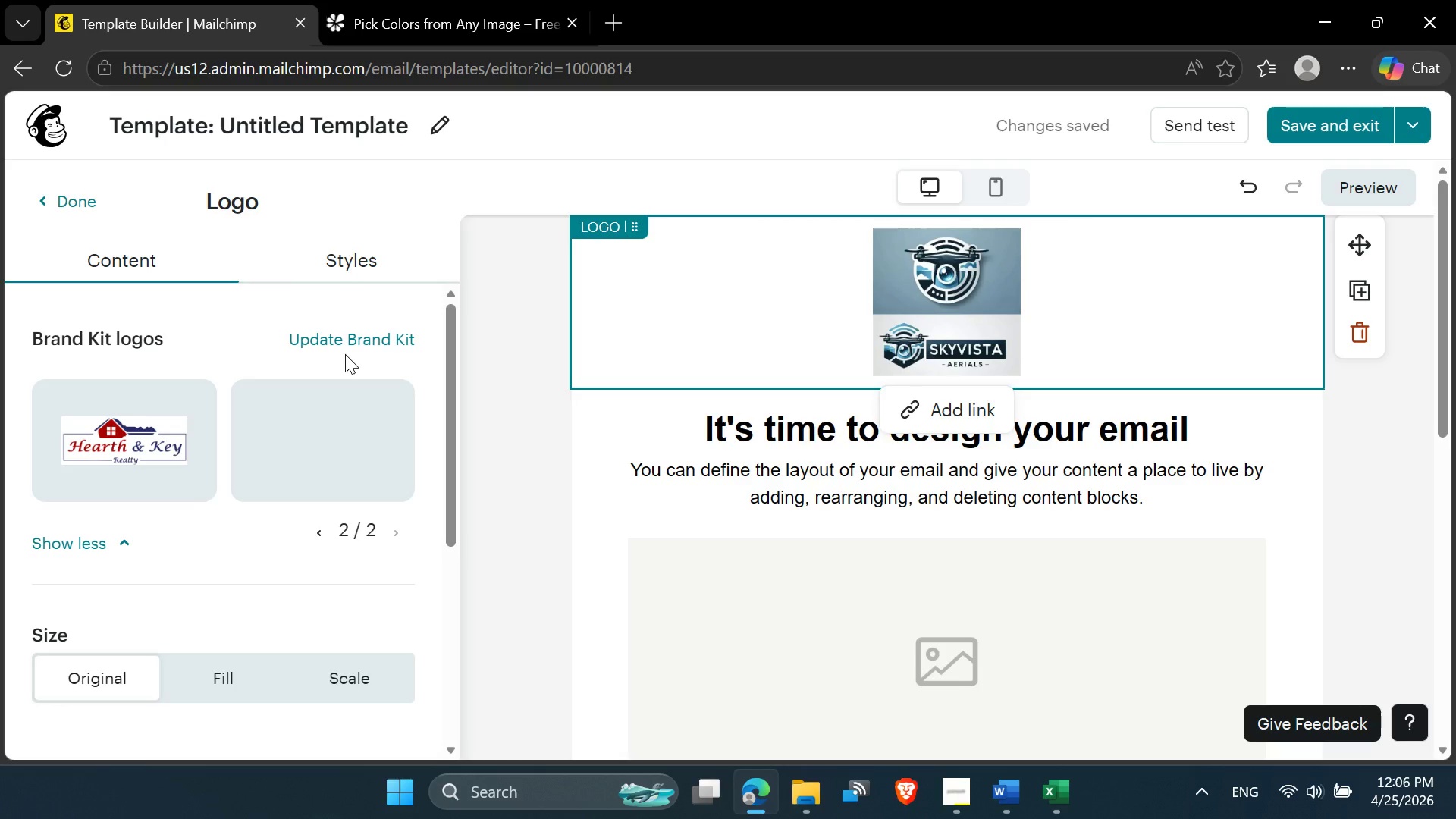 
left_click([330, 446])
 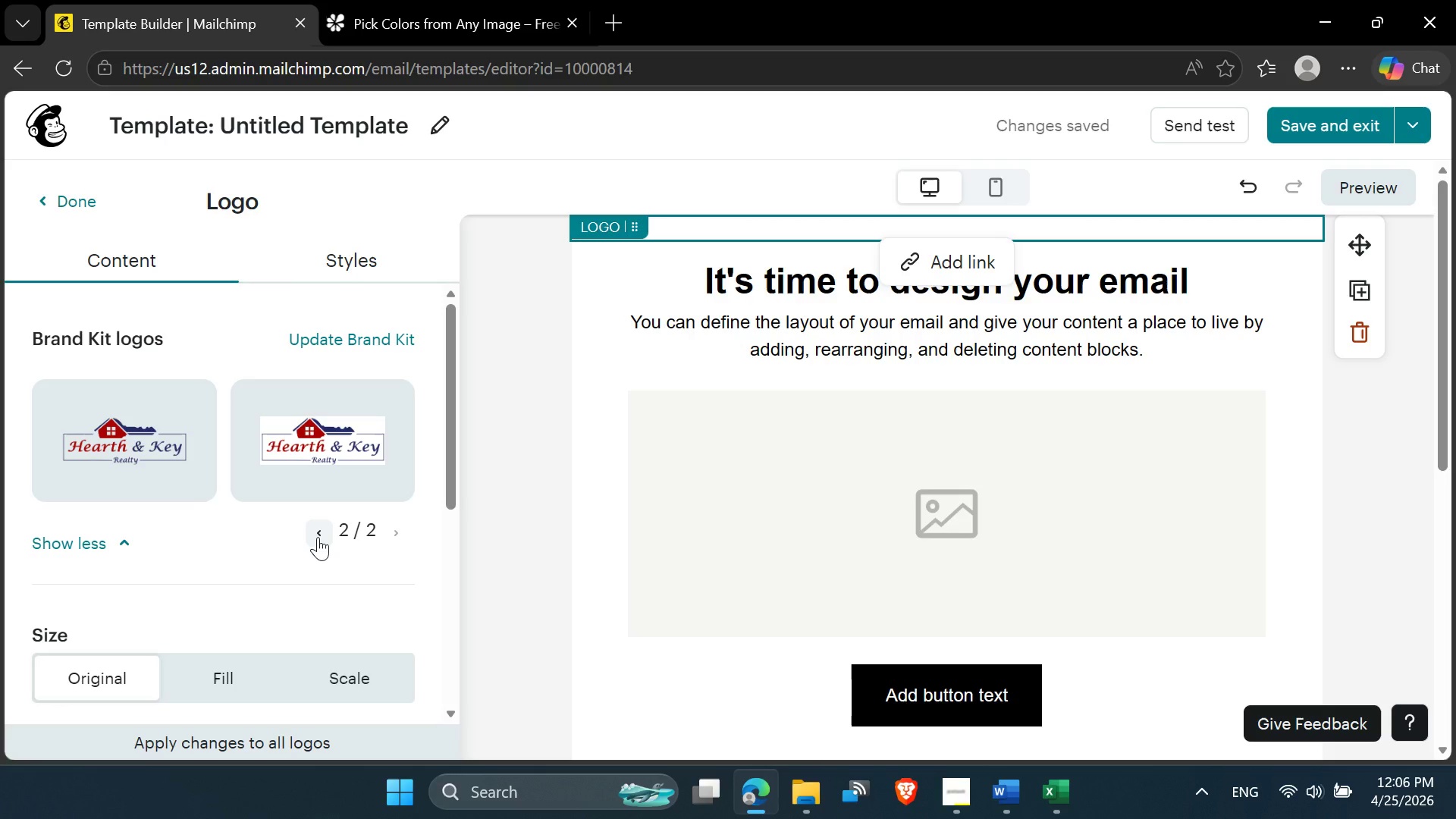 
wait(5.72)
 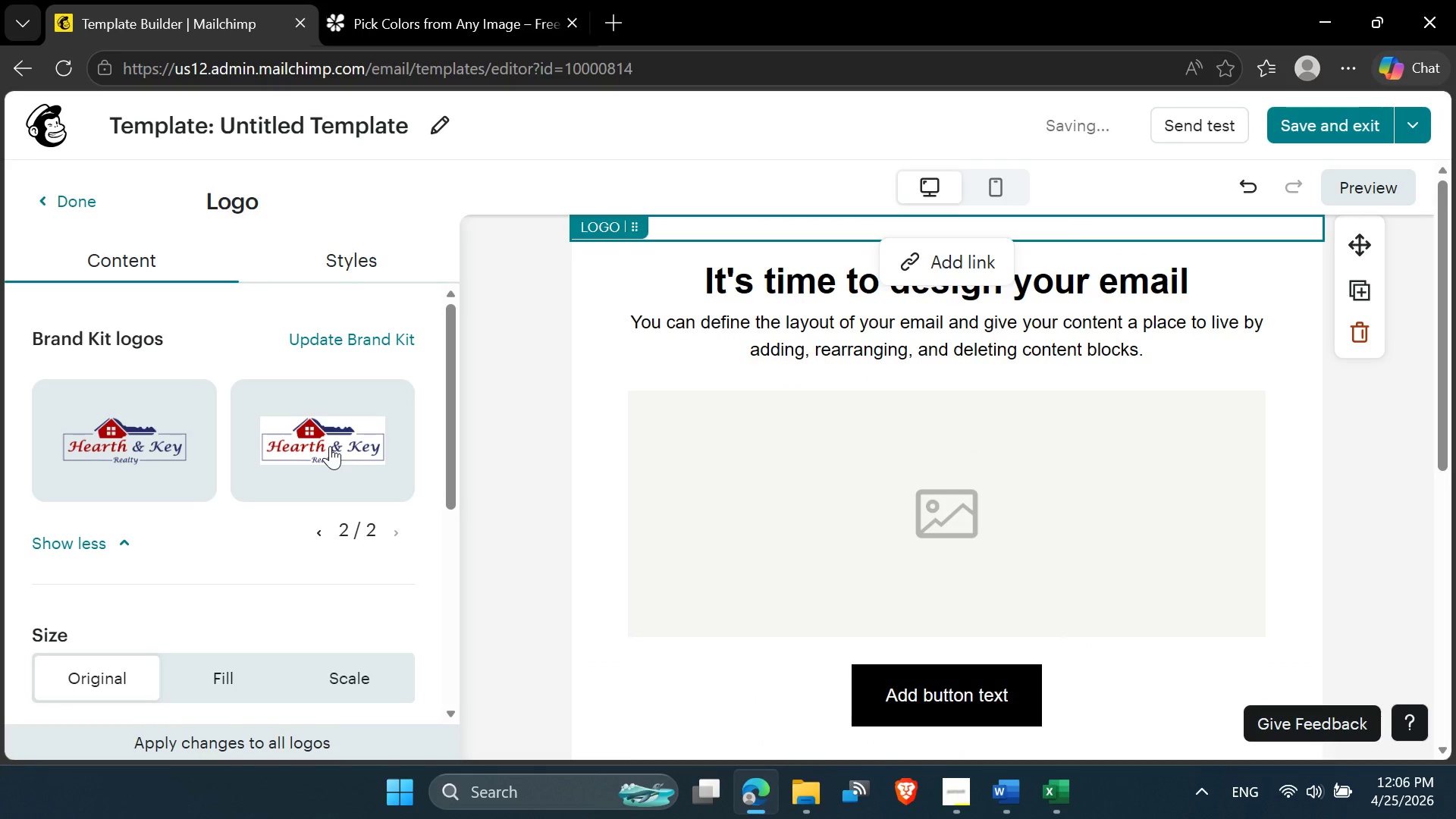 
left_click([318, 537])
 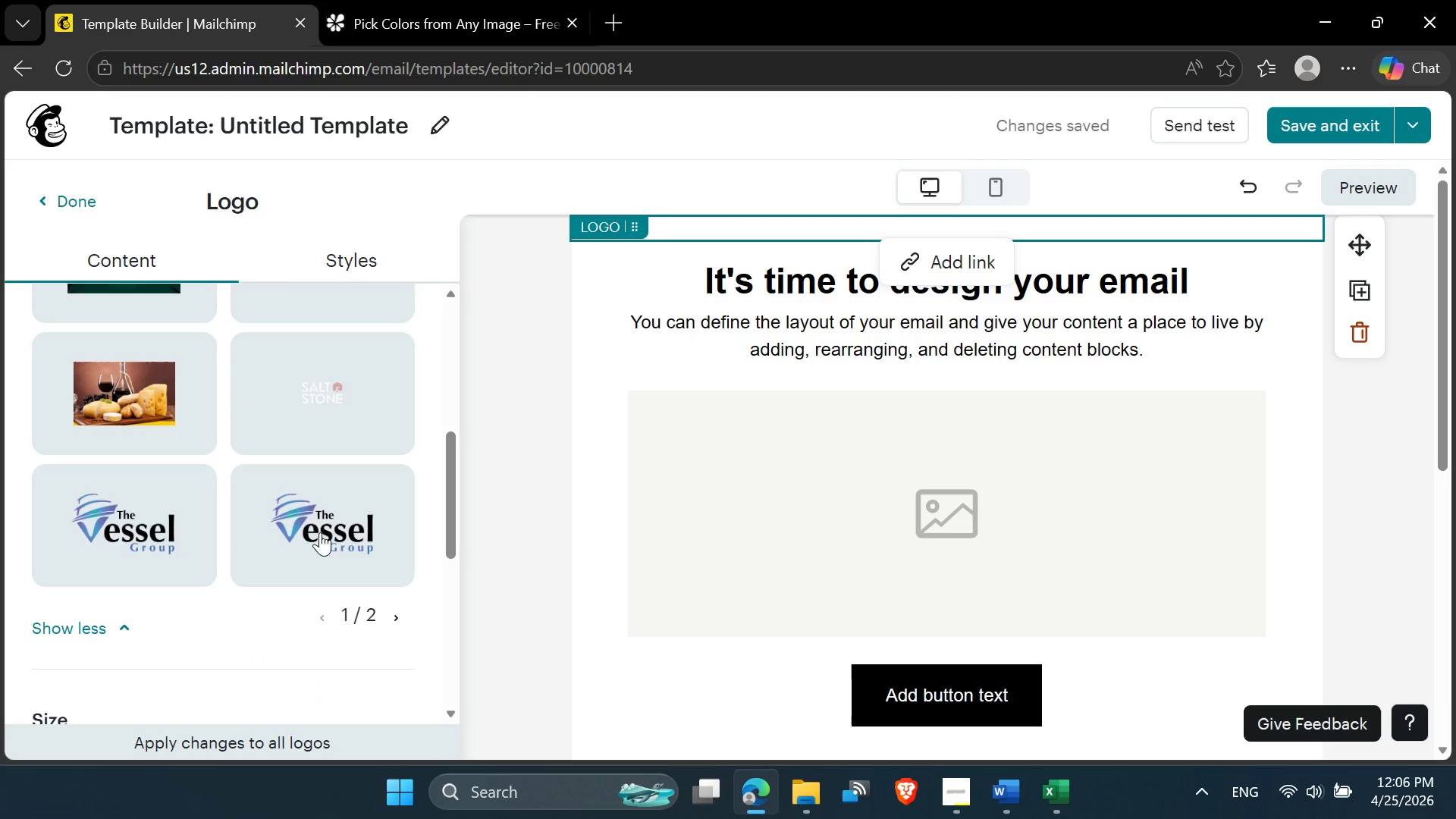 
wait(5.56)
 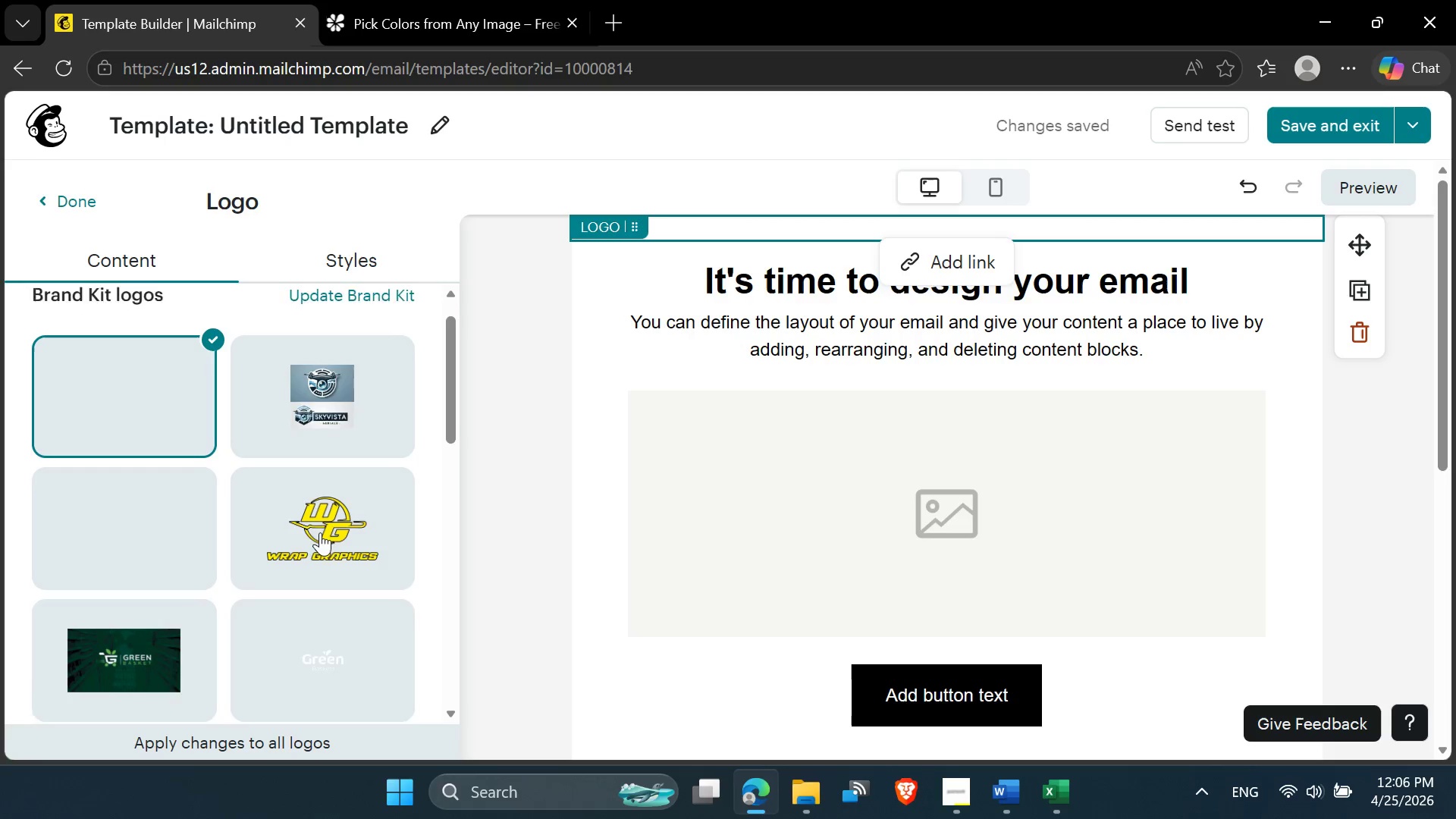 
left_click([393, 588])
 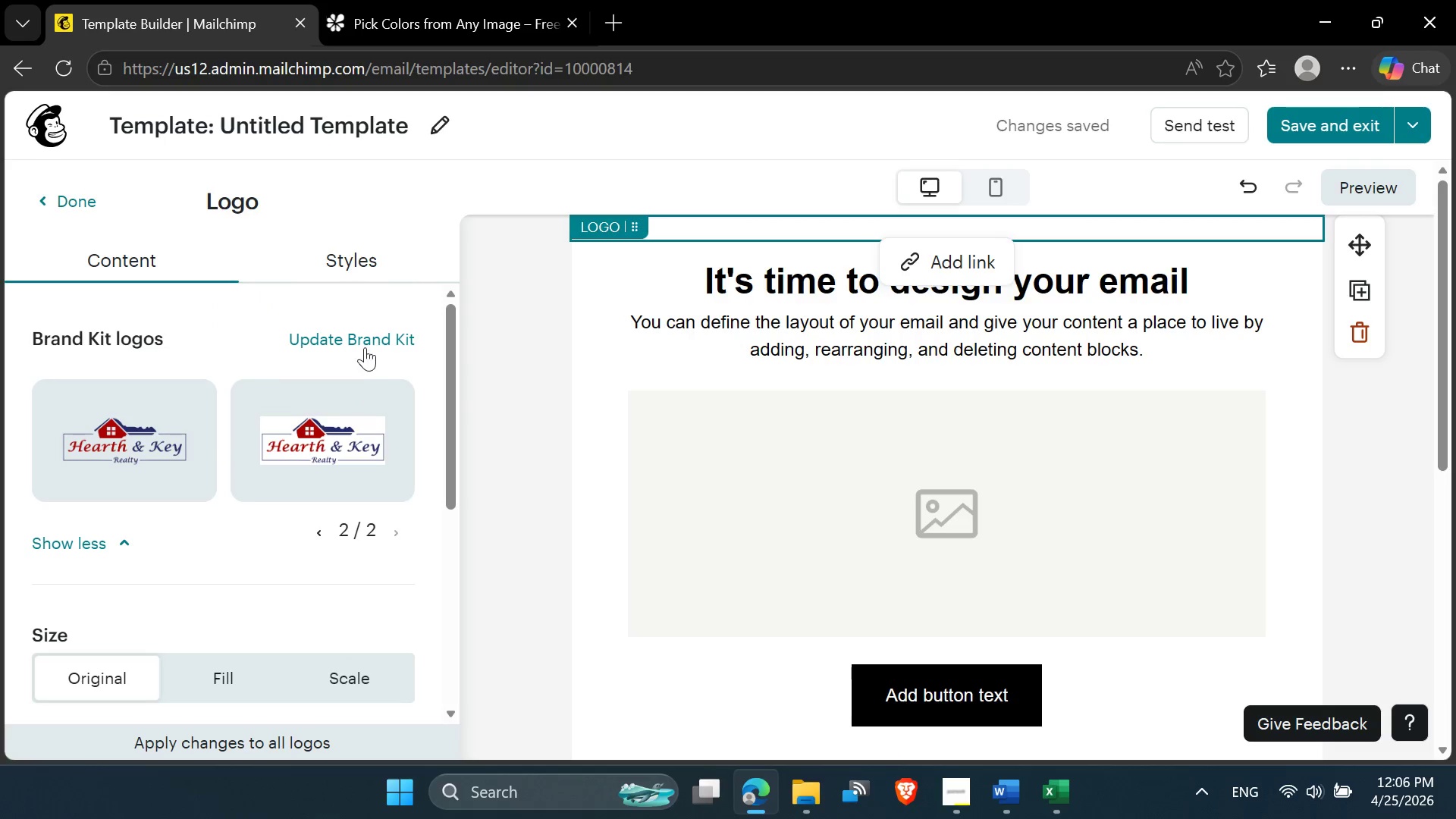 
wait(5.05)
 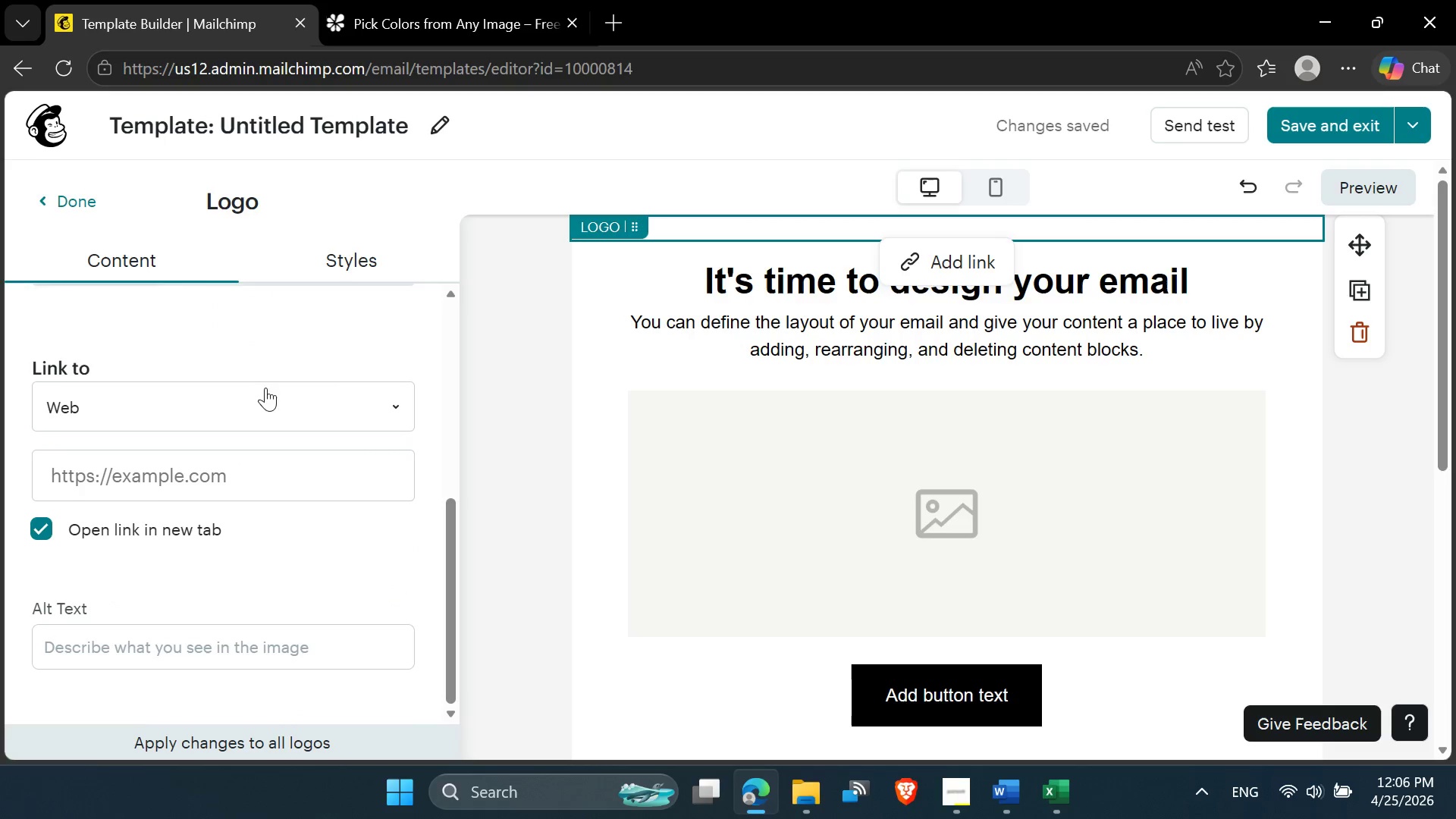 
left_click([339, 271])
 